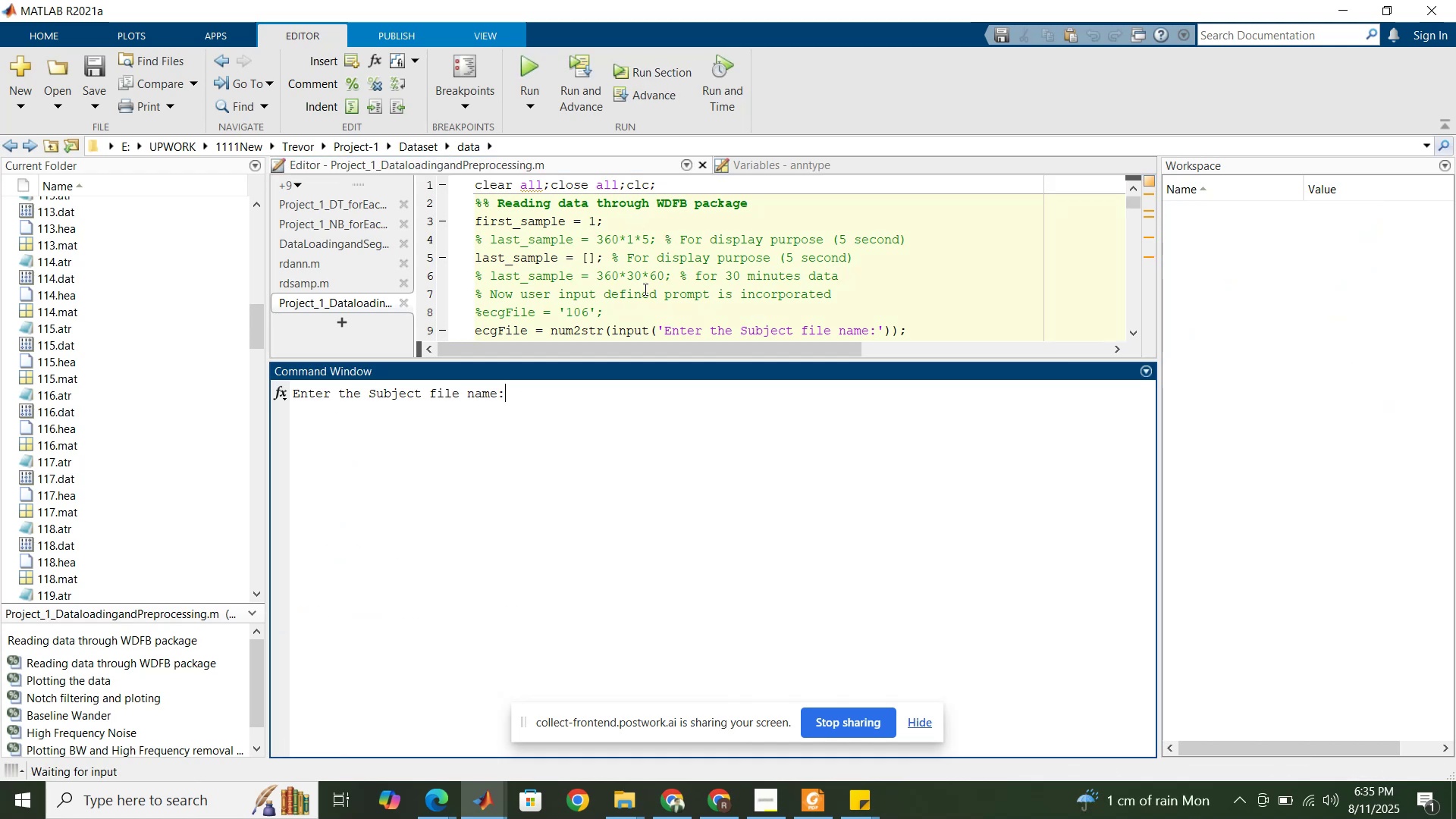 
key(Numpad1)
 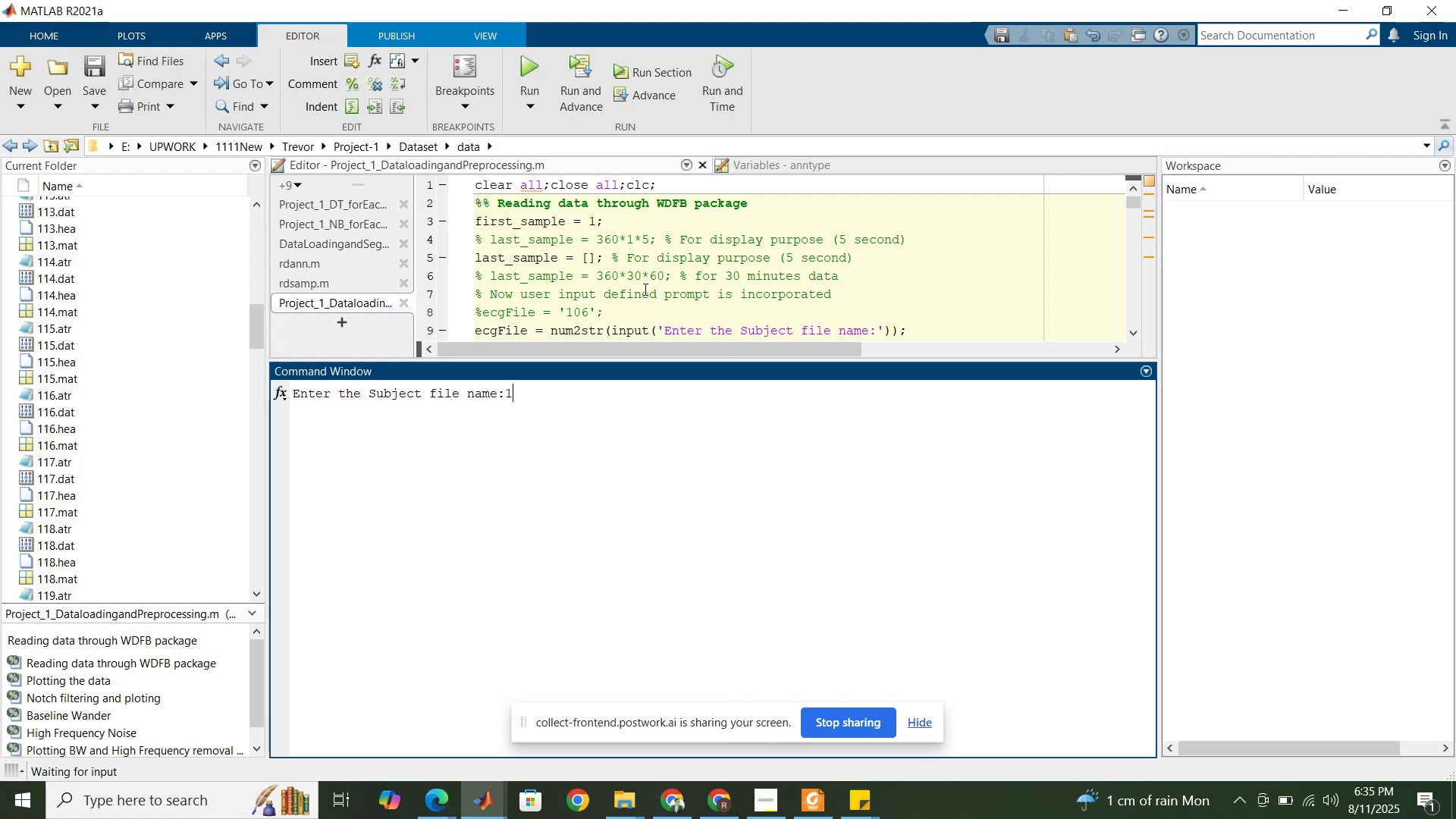 
key(Numpad1)
 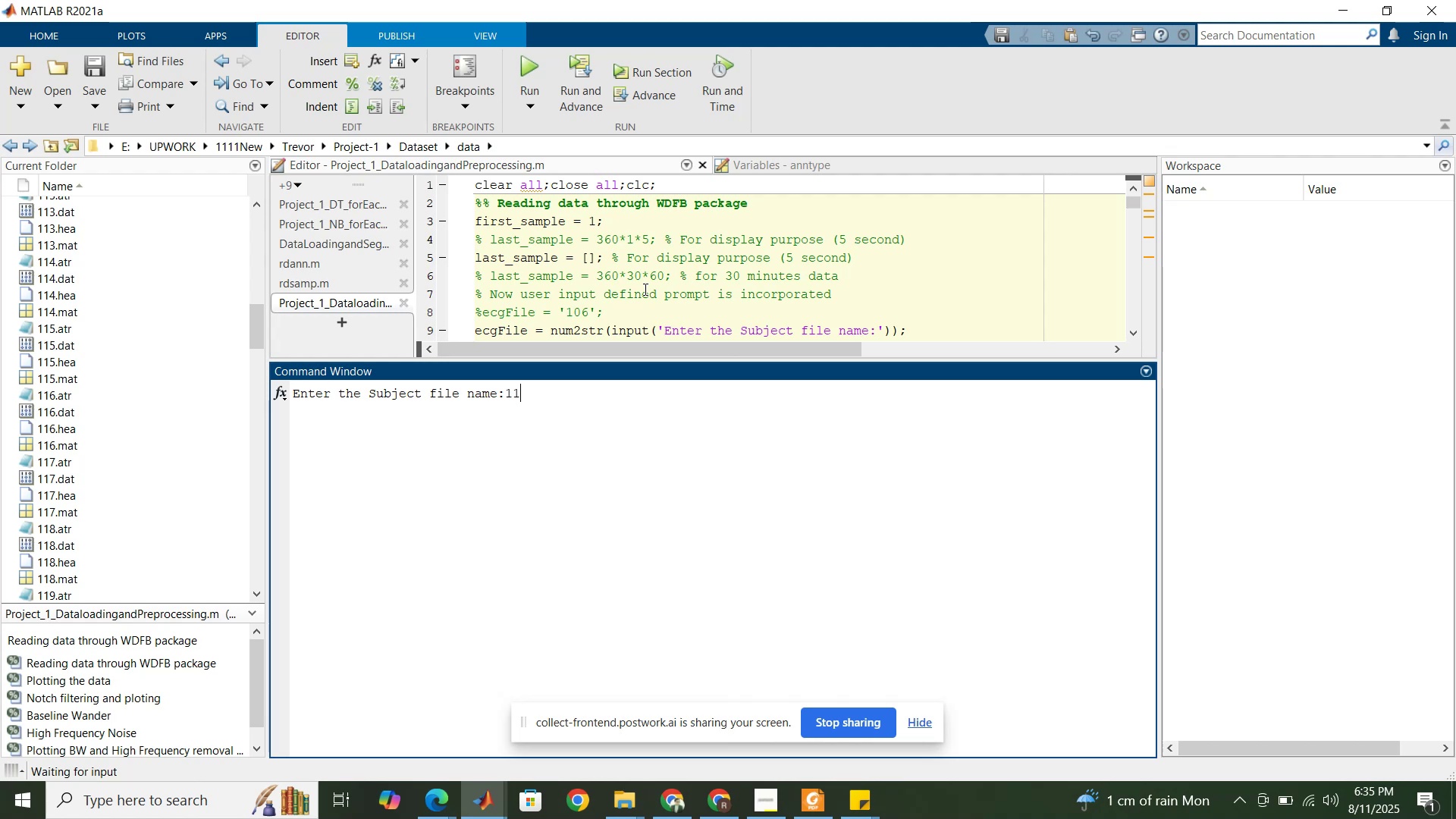 
key(Numpad8)
 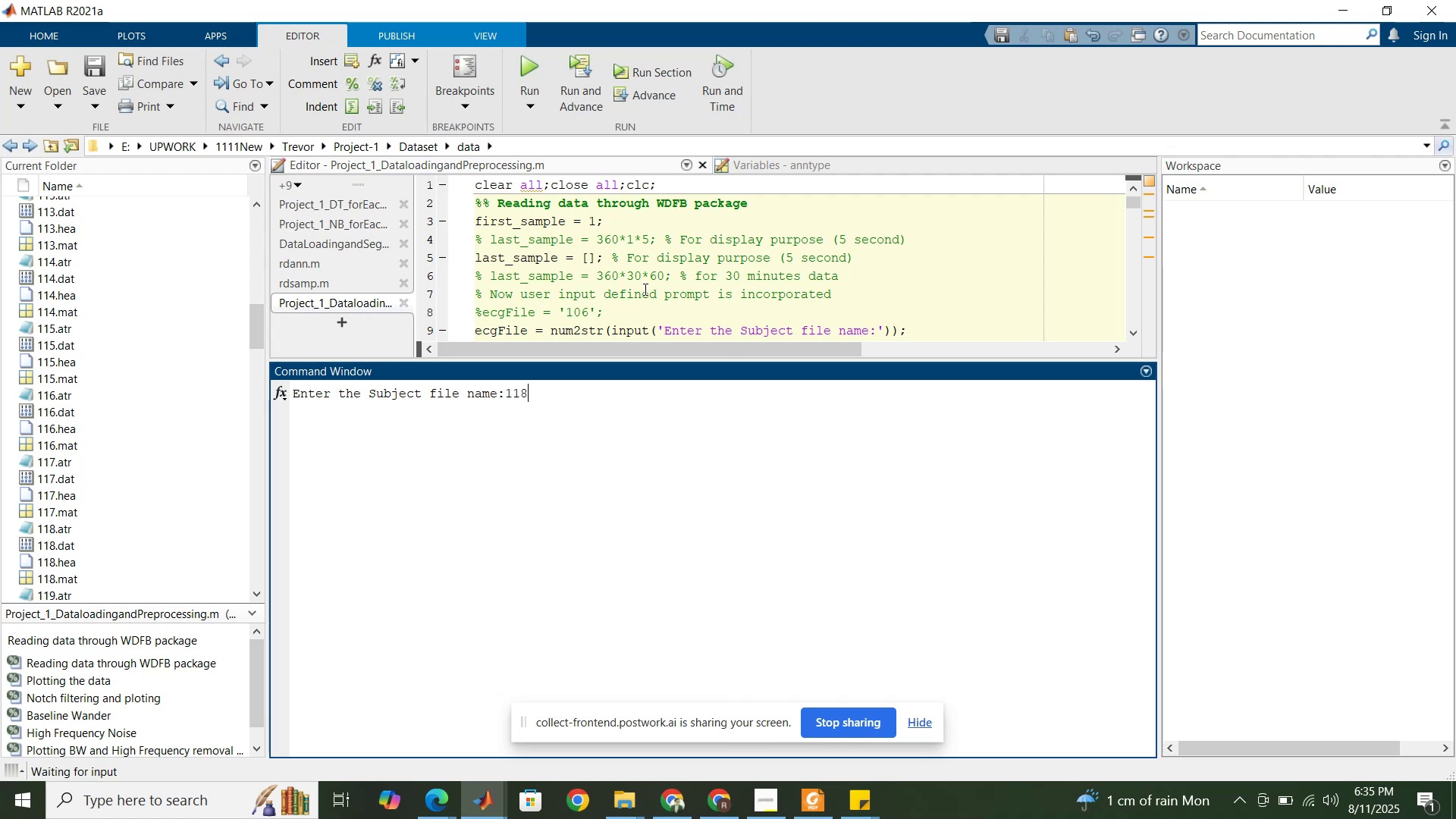 
key(Enter)
 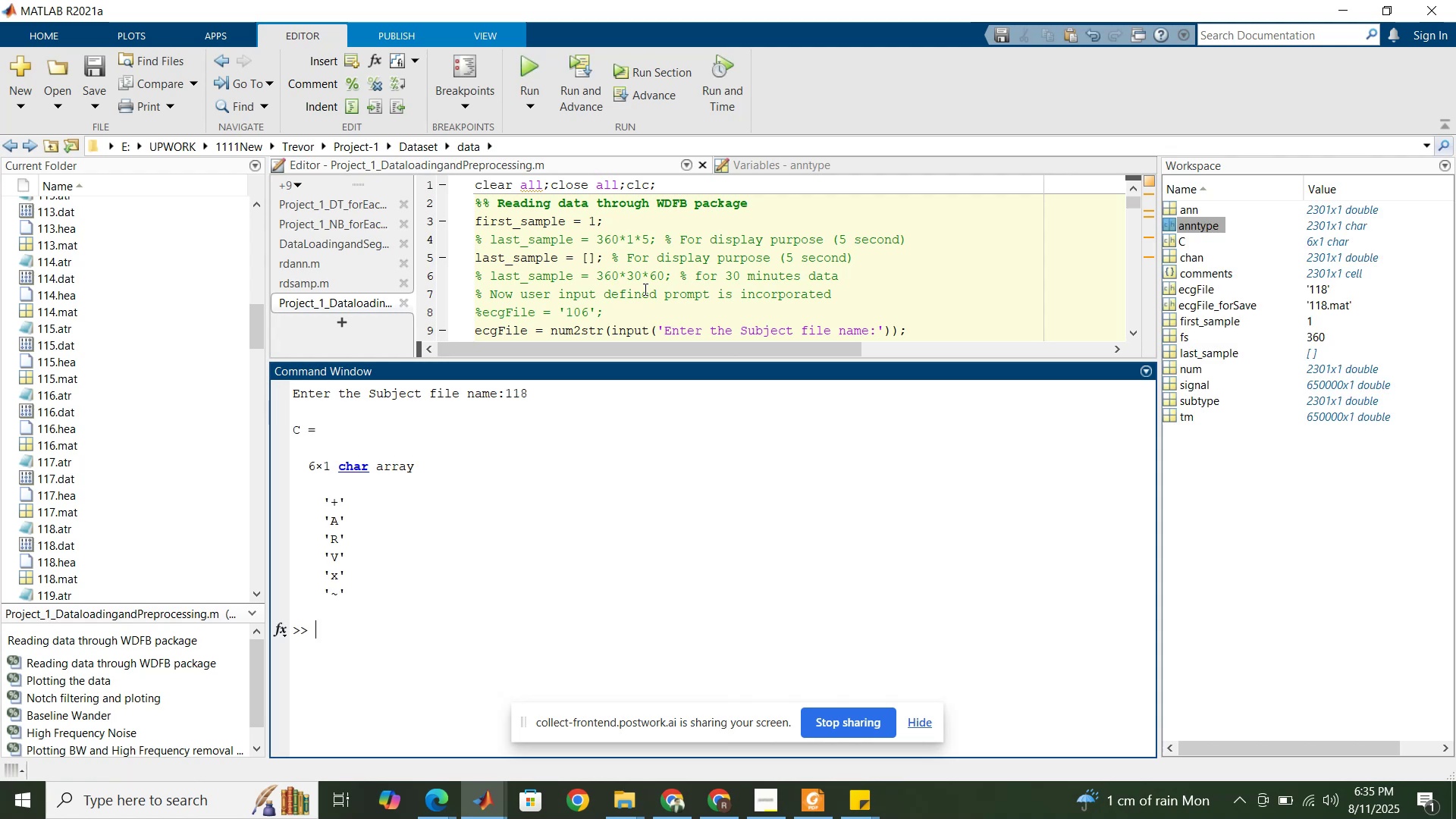 
left_click([817, 804])
 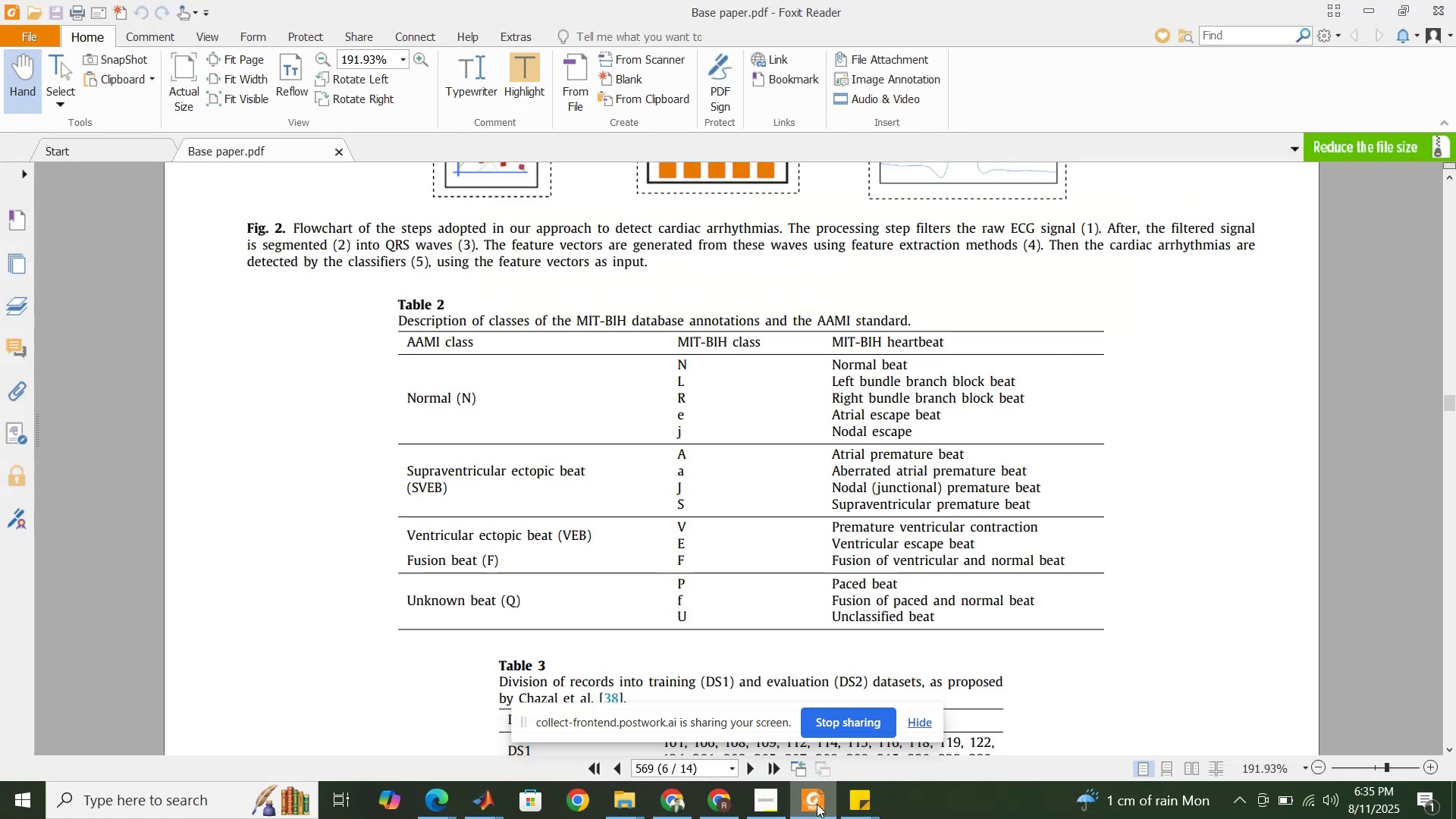 
left_click([817, 804])
 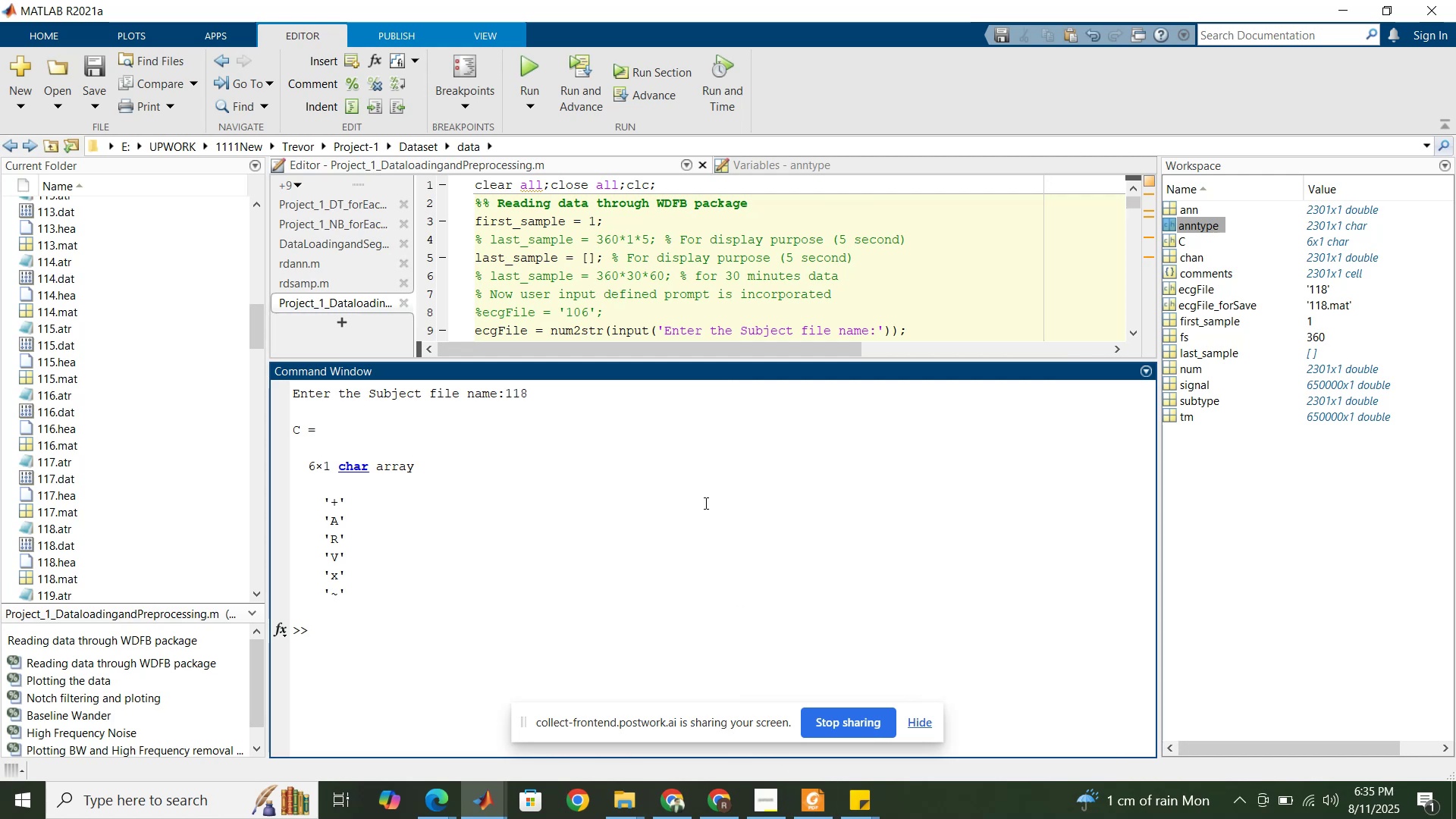 
left_click([643, 304])
 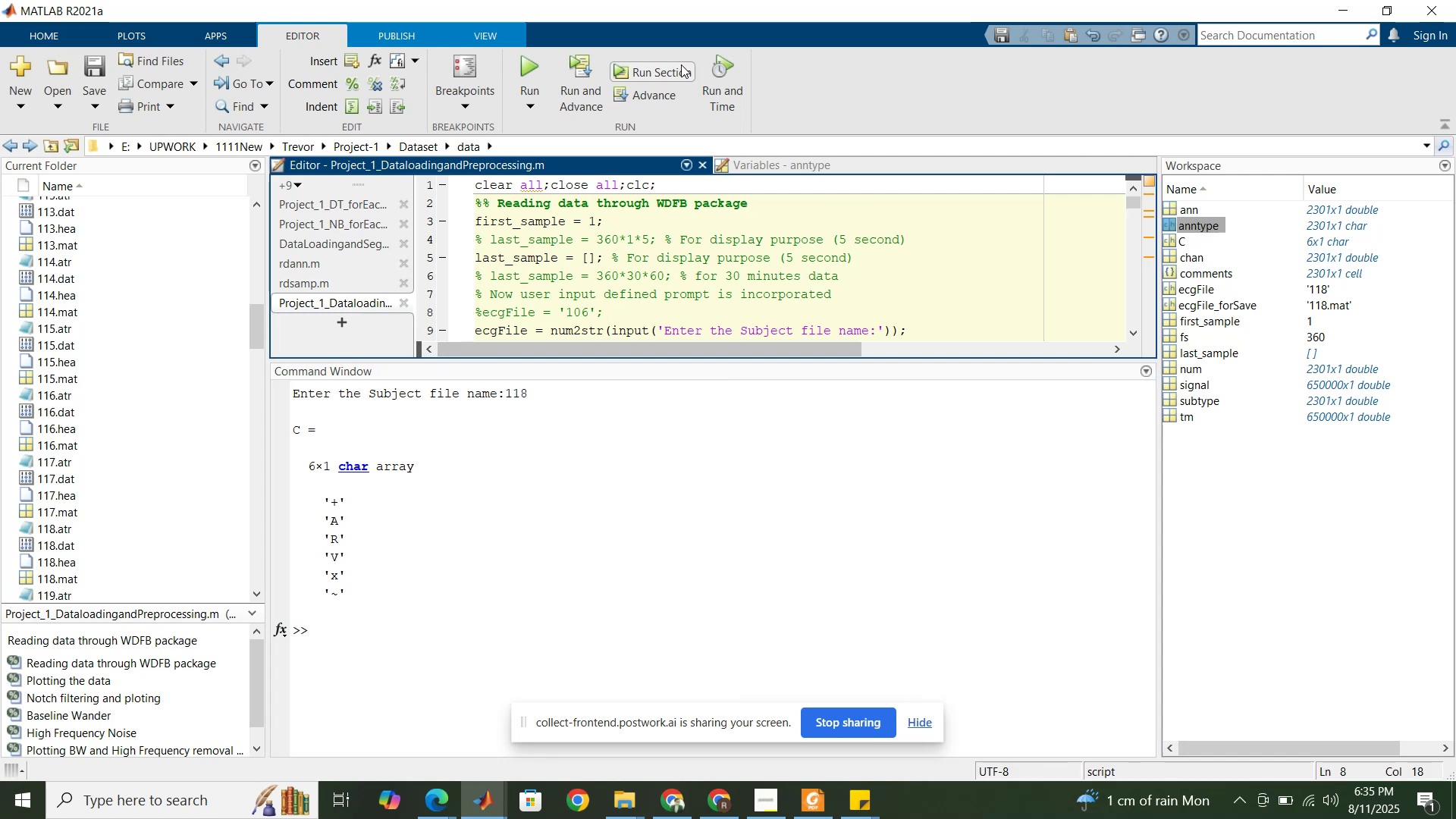 
left_click([681, 64])
 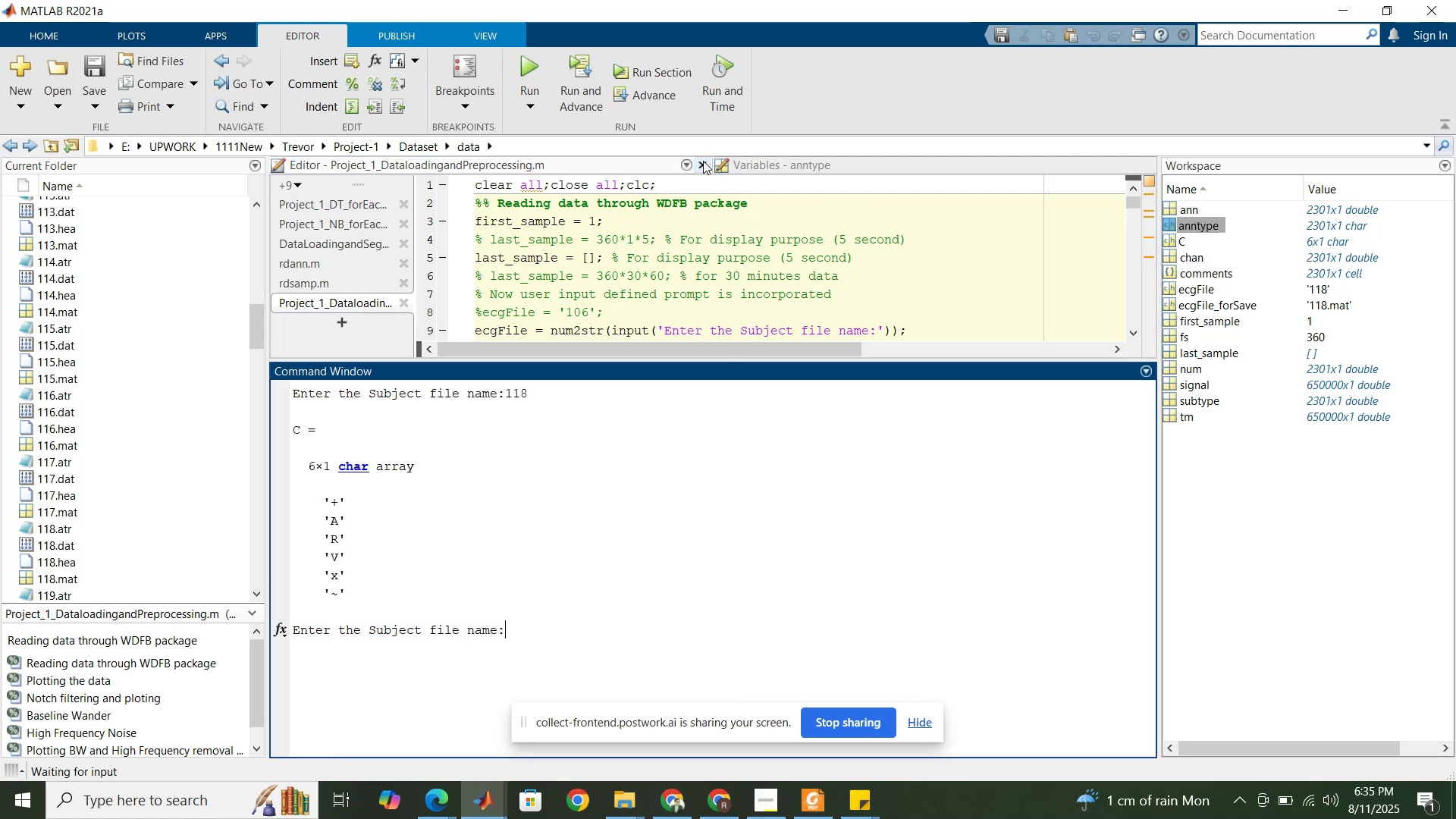 
key(Numpad1)
 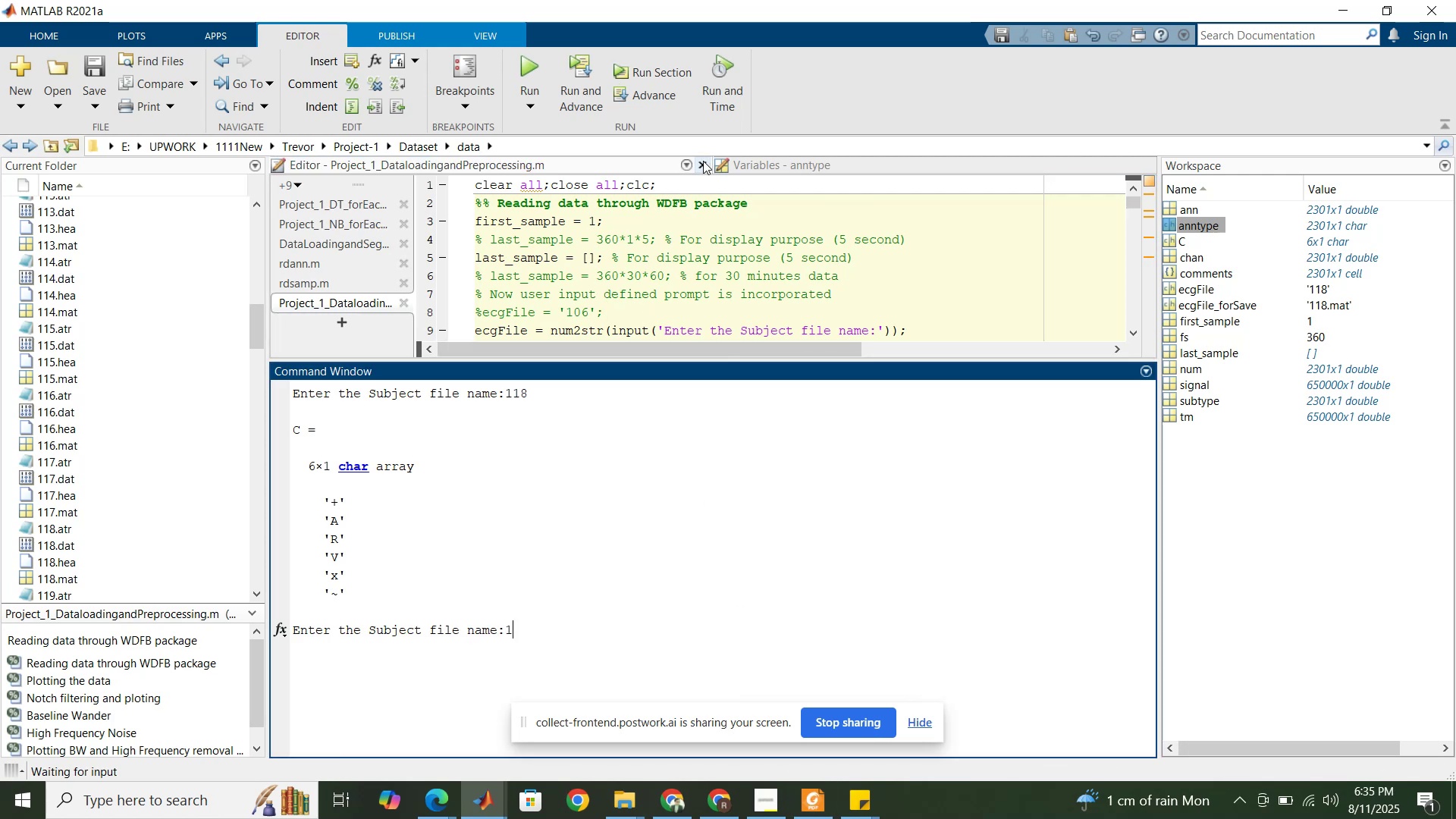 
key(Numpad1)
 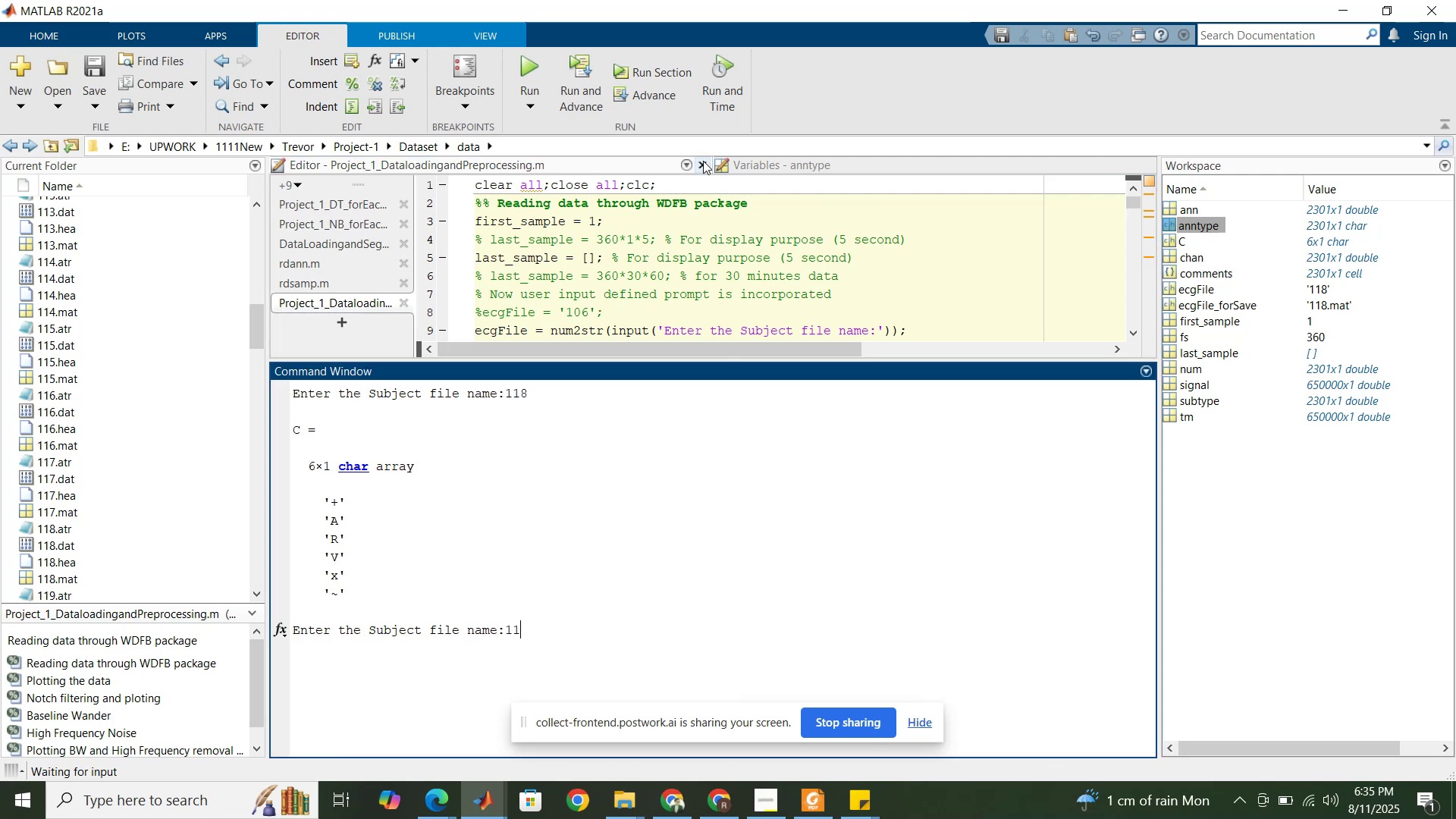 
key(Numpad9)
 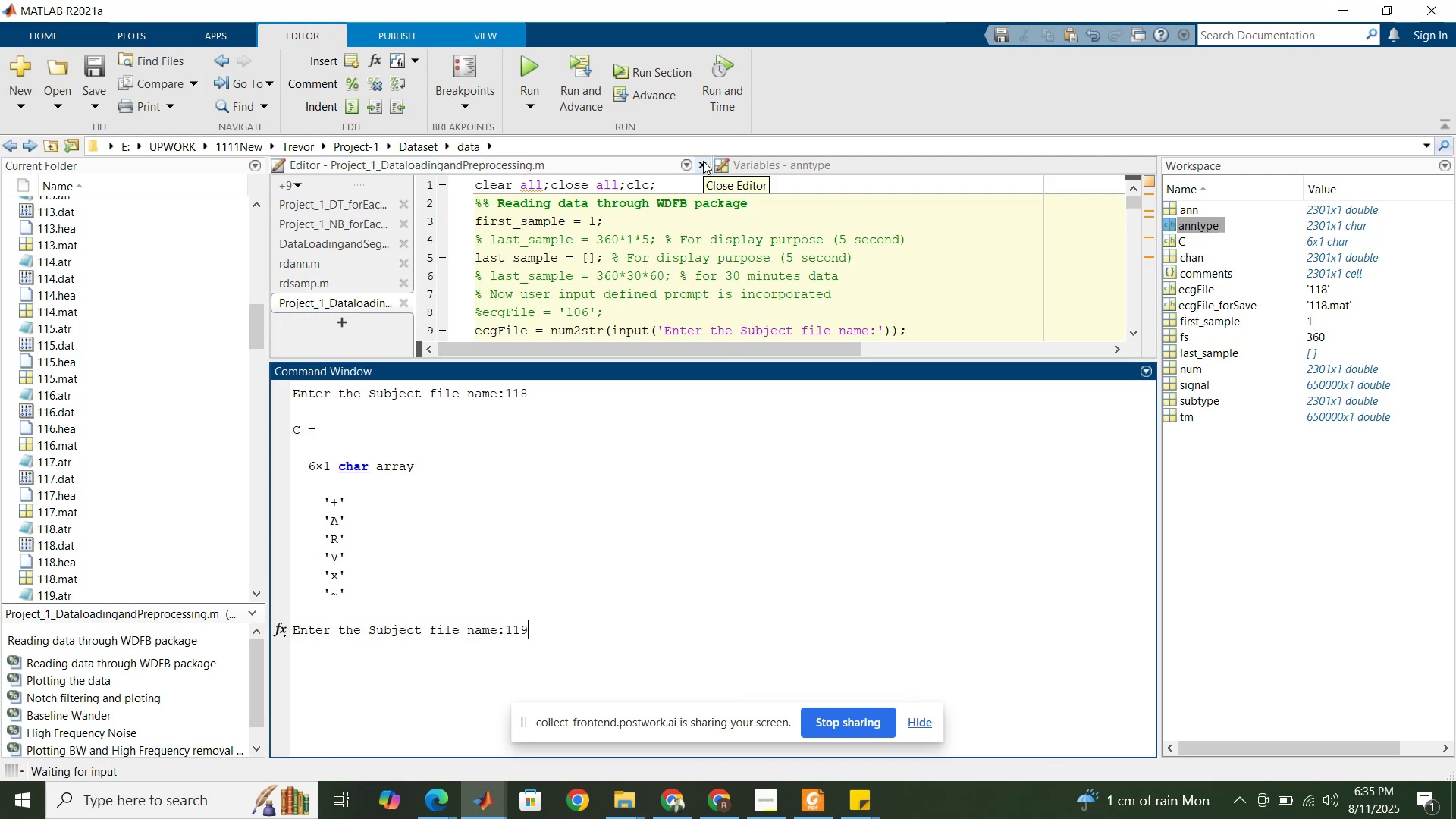 
key(NumpadEnter)
 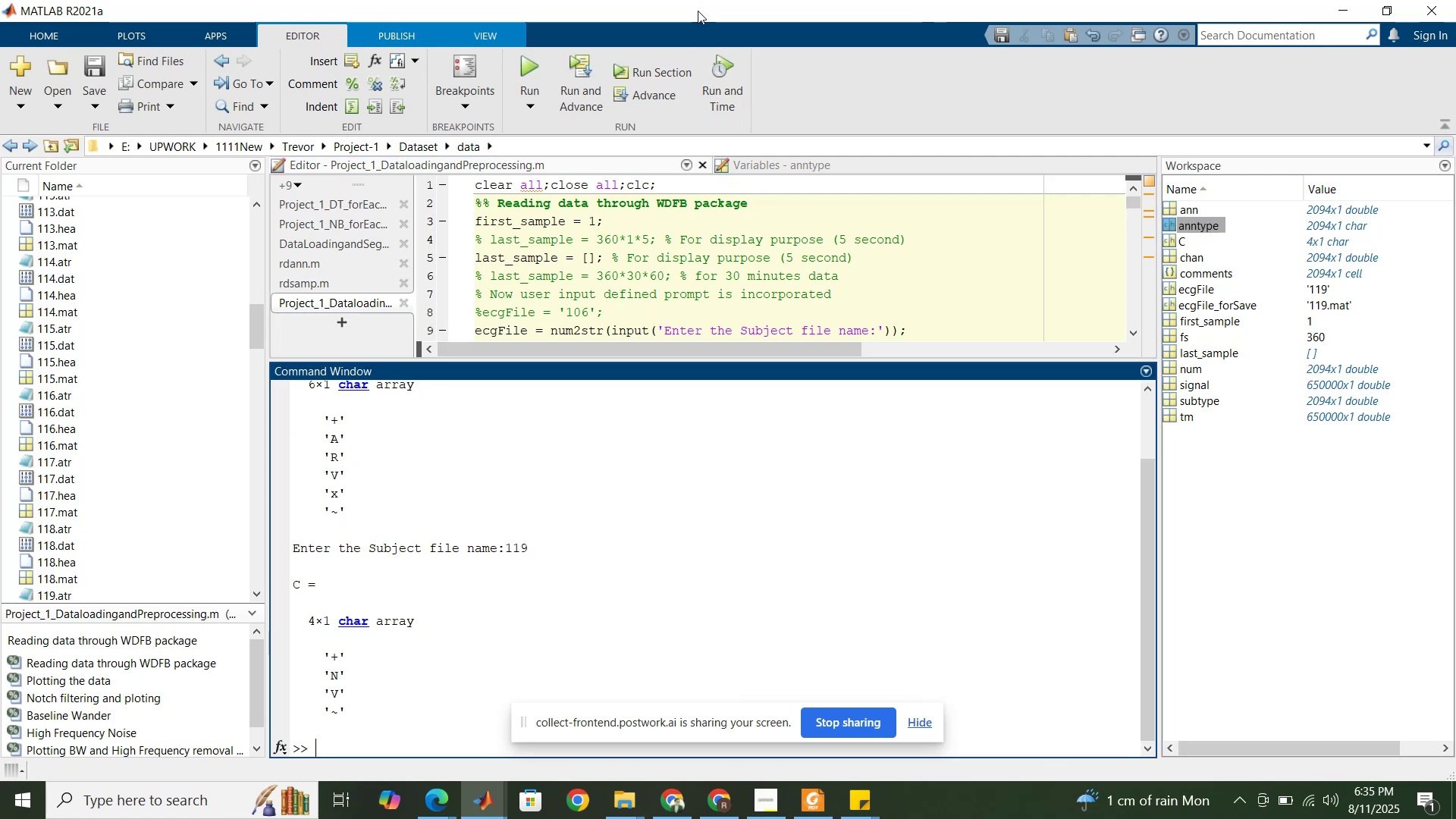 
left_click([659, 178])
 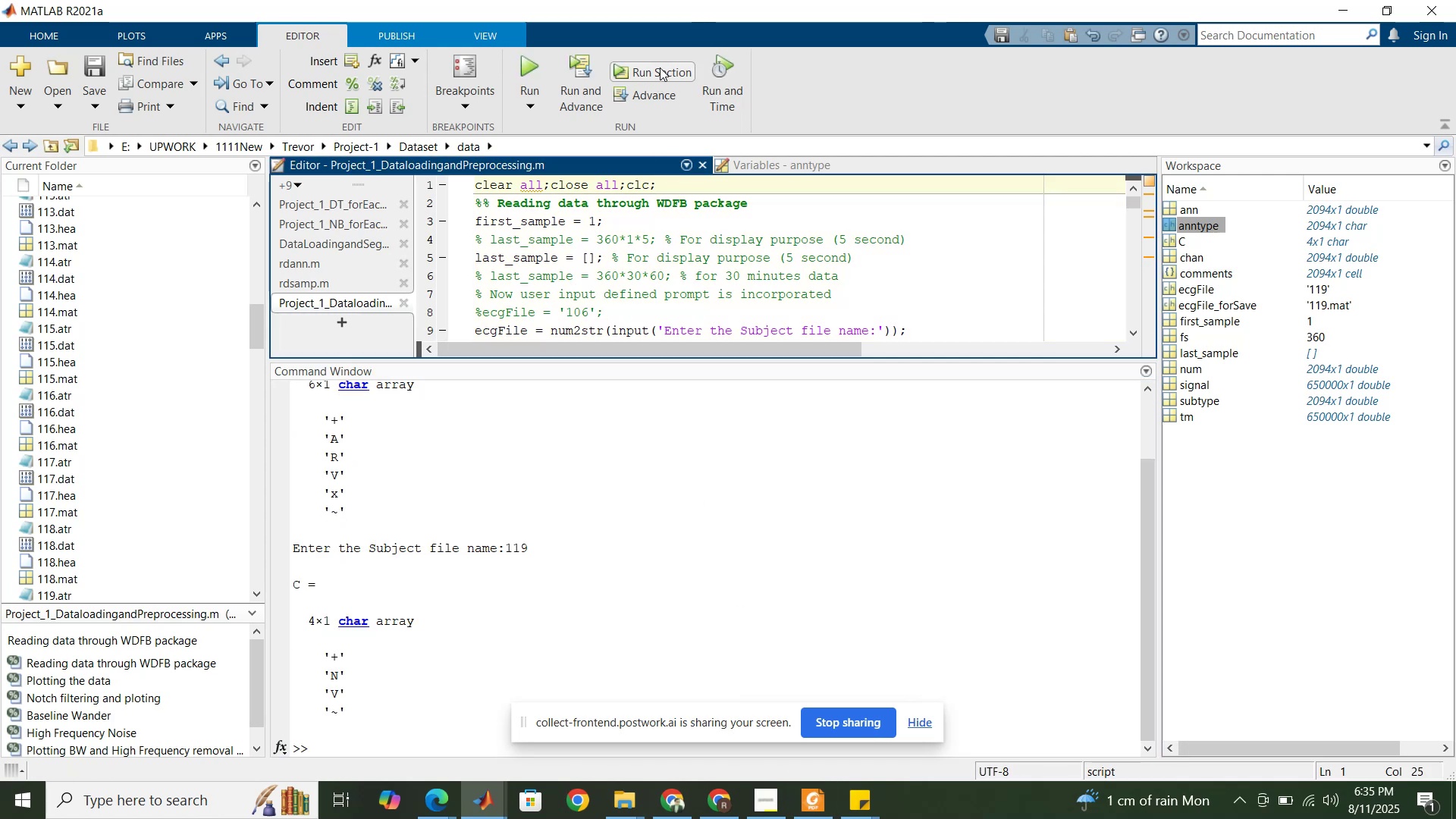 
left_click([660, 69])
 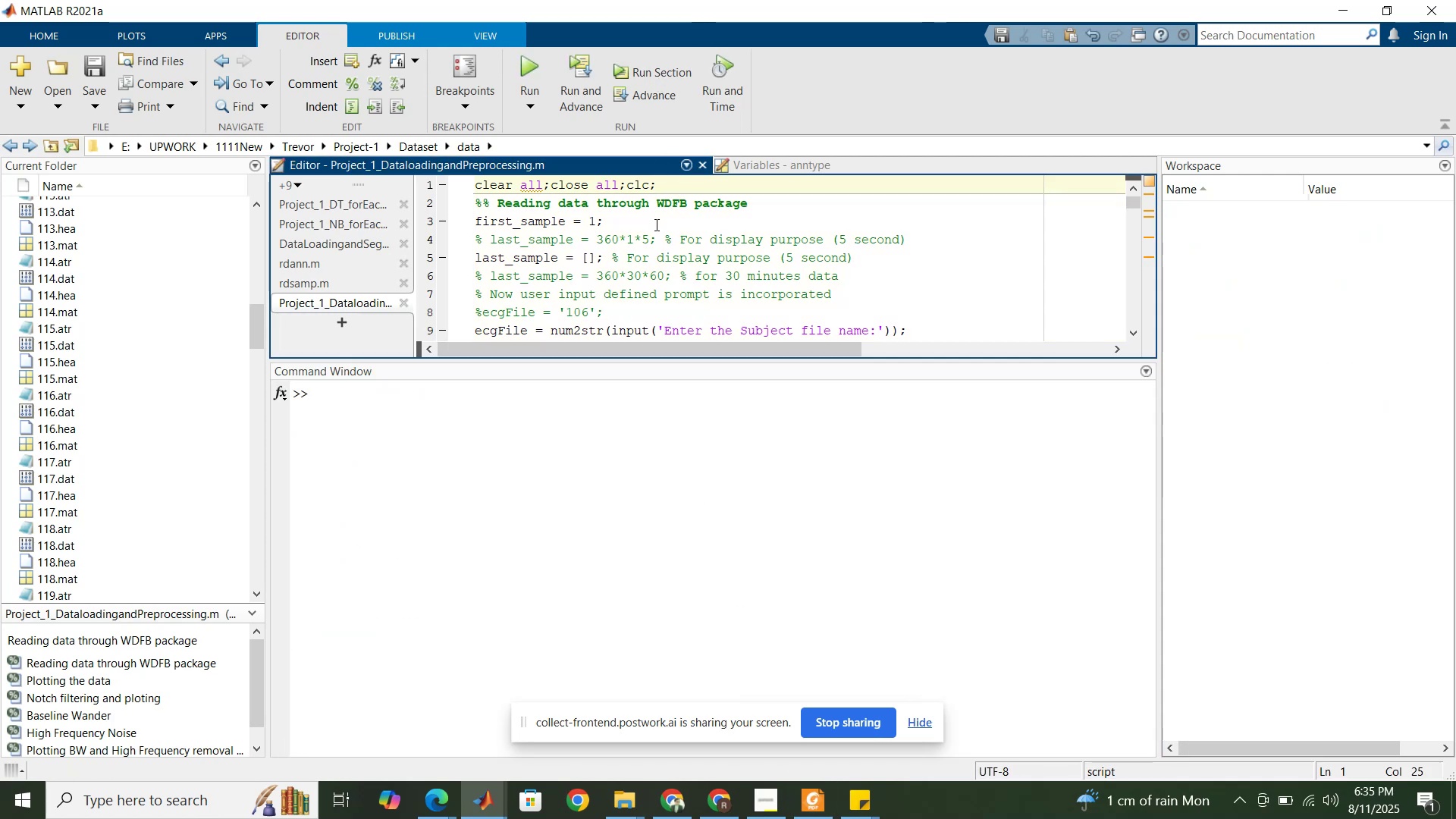 
left_click([655, 224])
 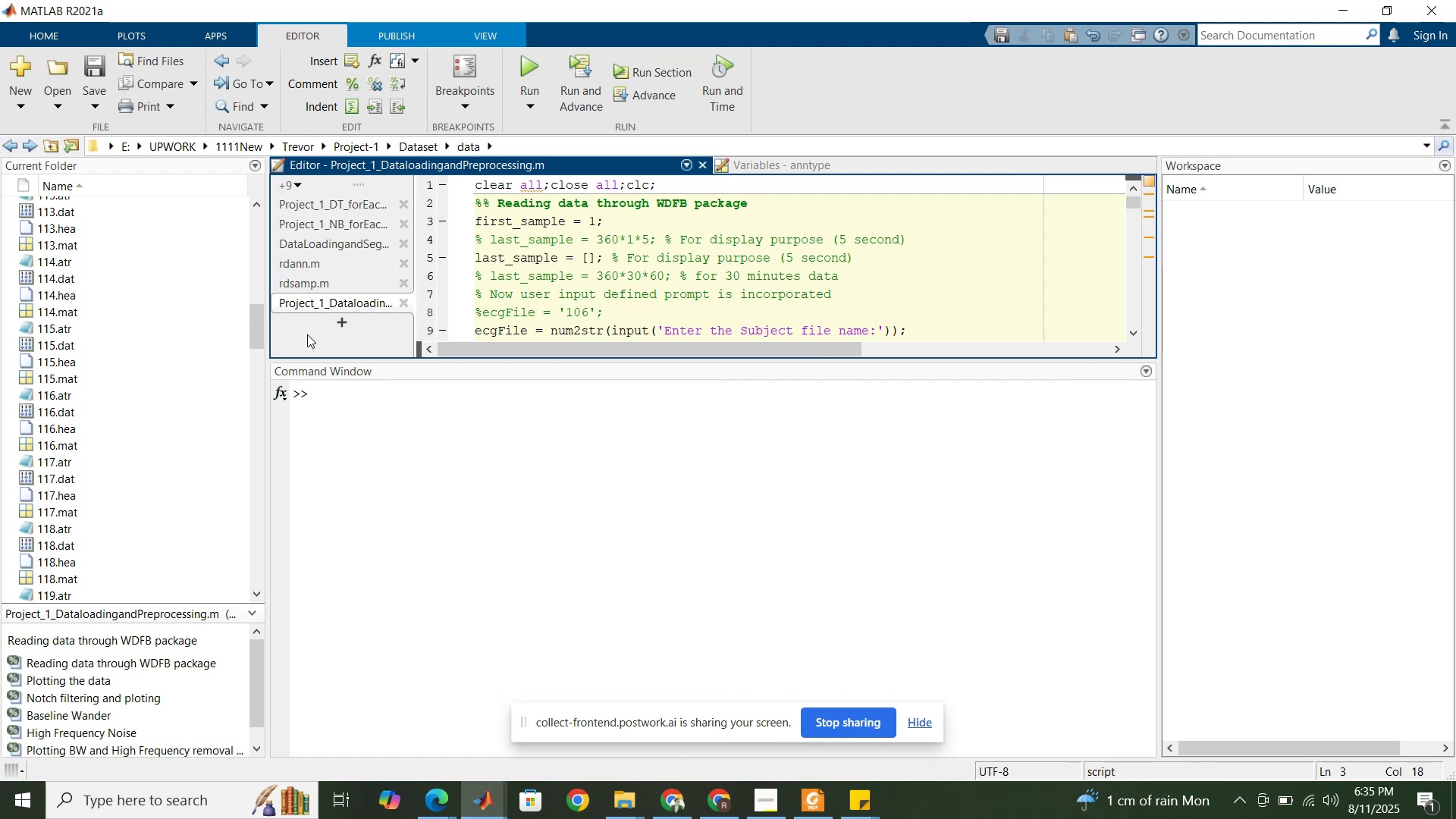 
scroll: coordinate [171, 318], scroll_direction: down, amount: 4.0
 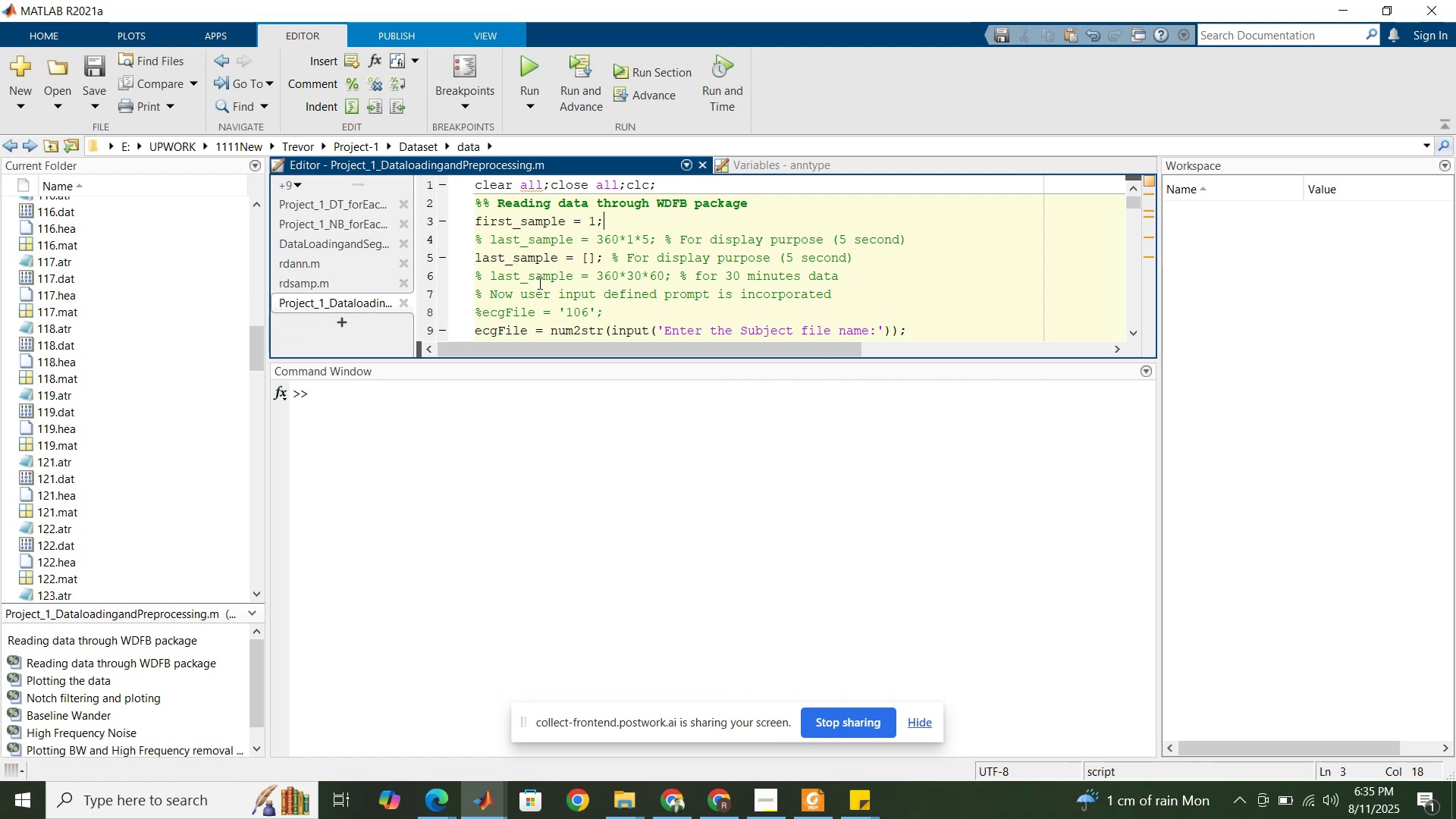 
left_click([647, 67])
 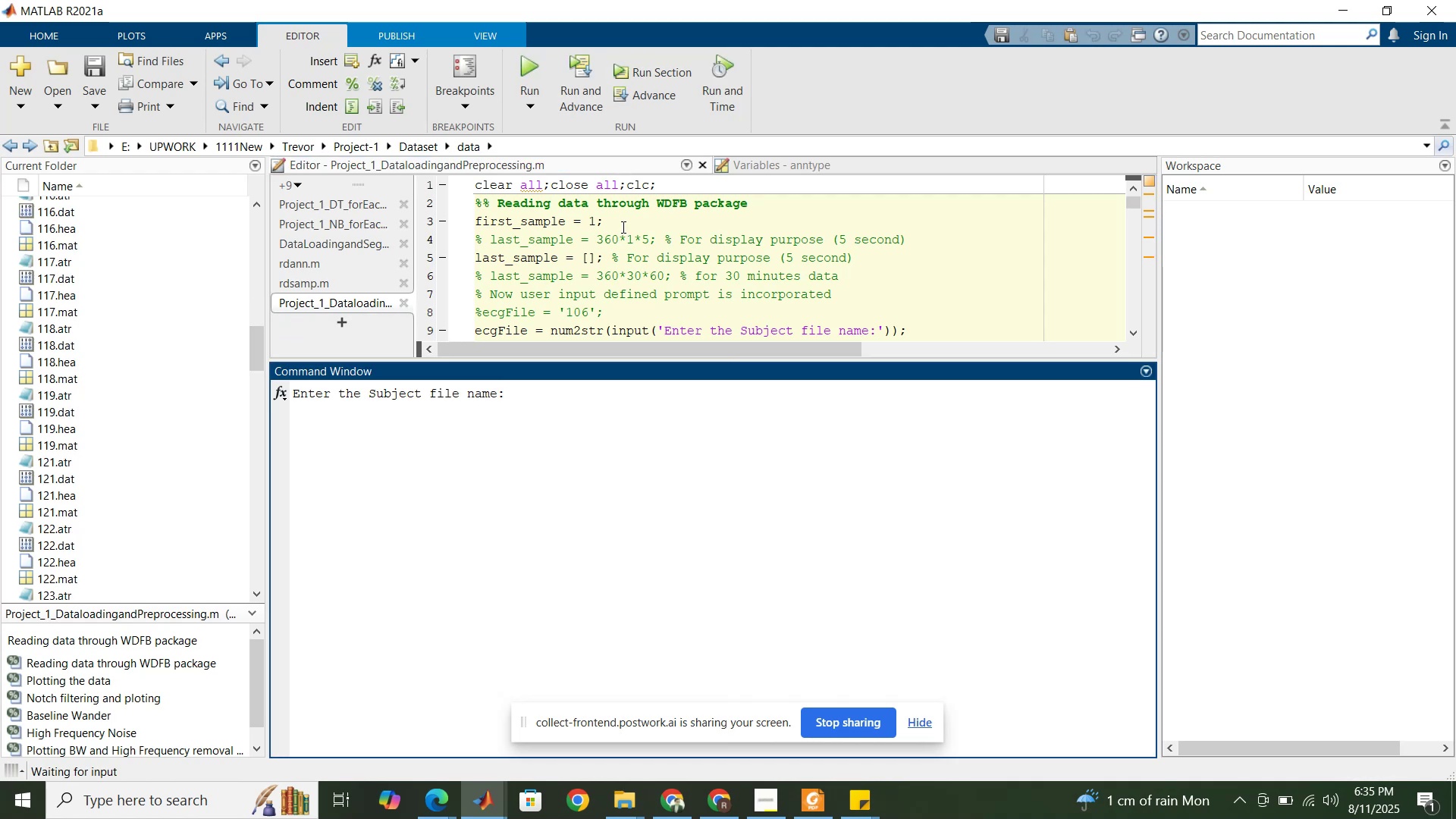 
key(Numpad1)
 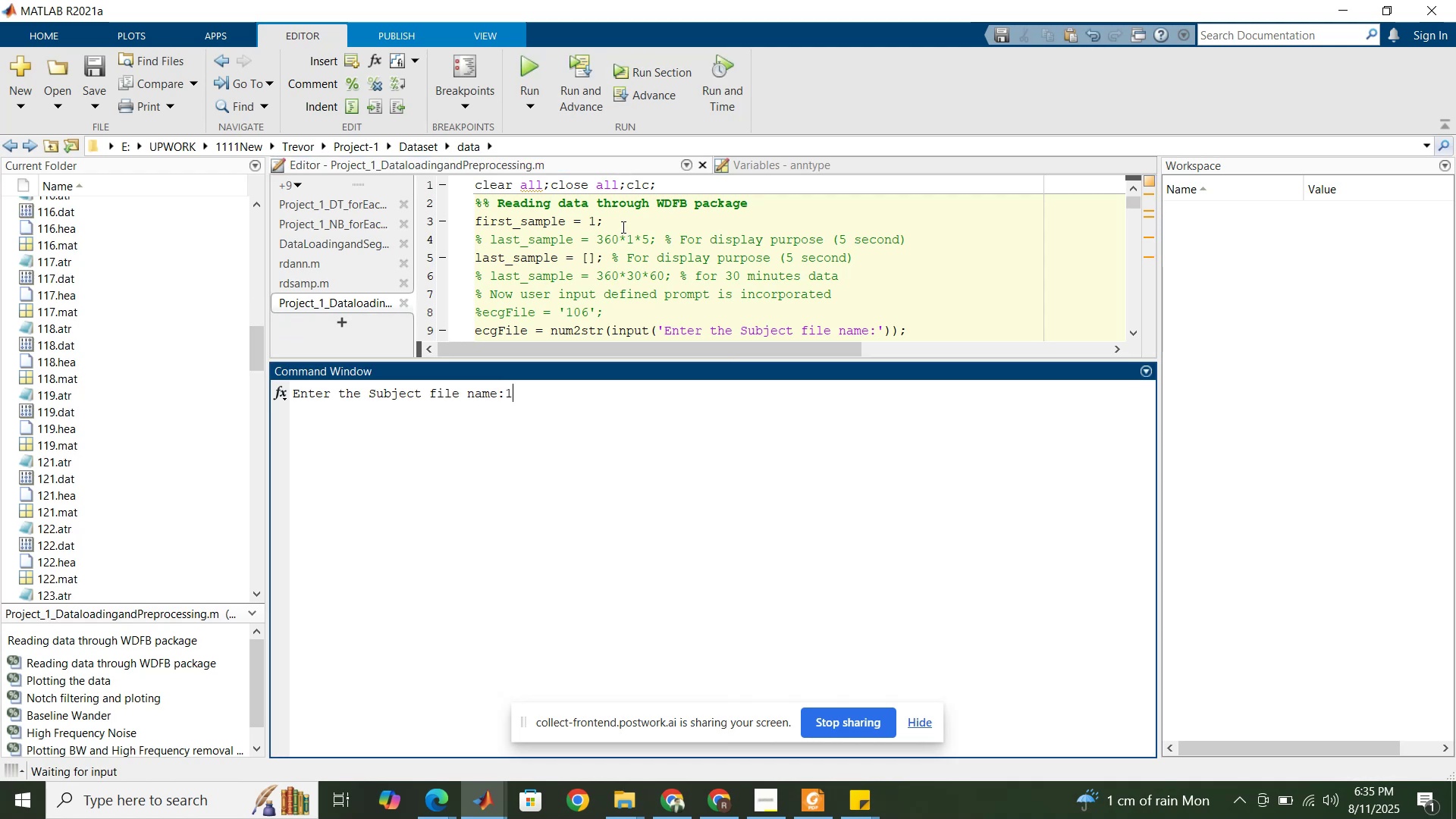 
key(Numpad2)
 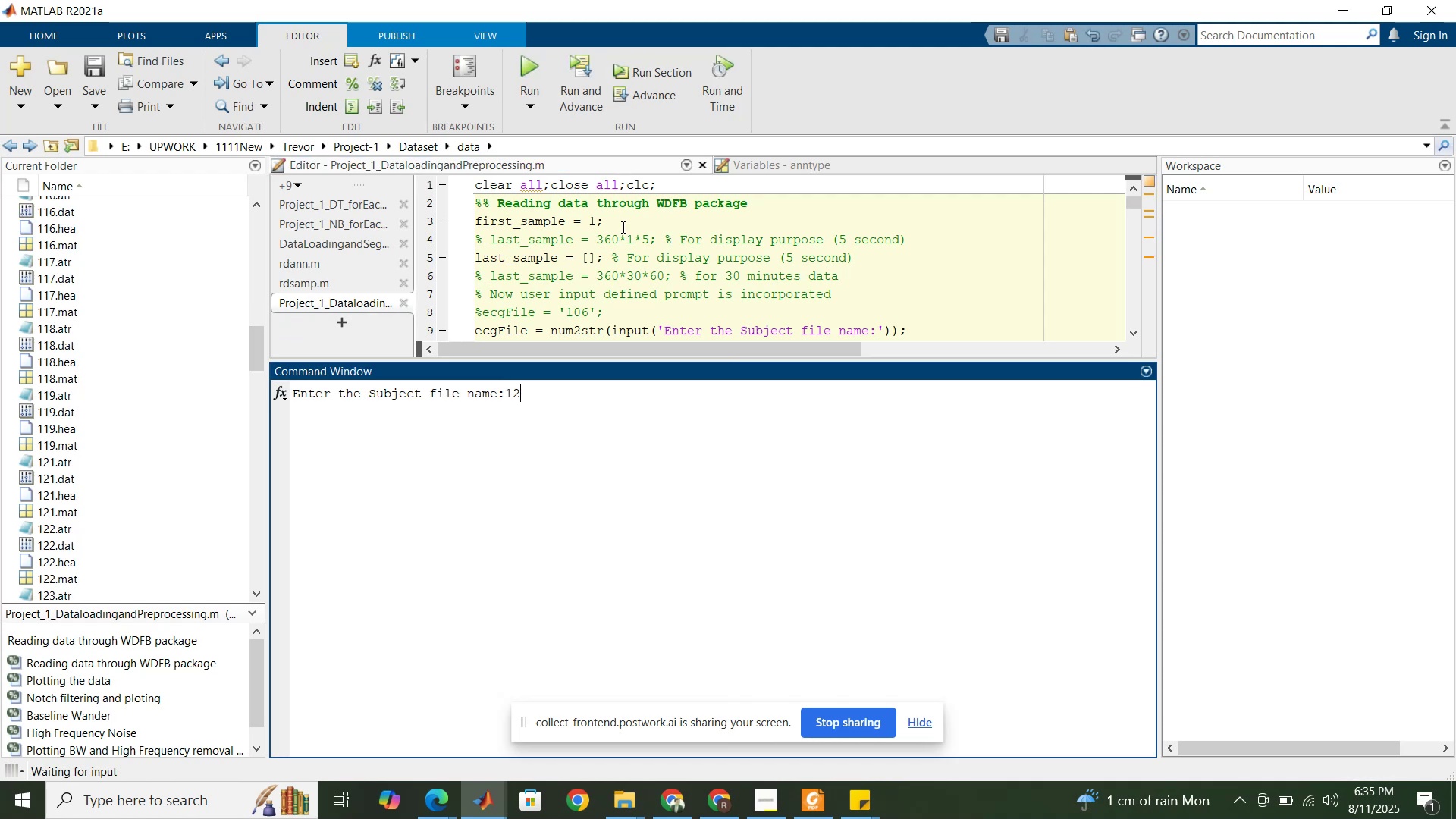 
key(Numpad1)
 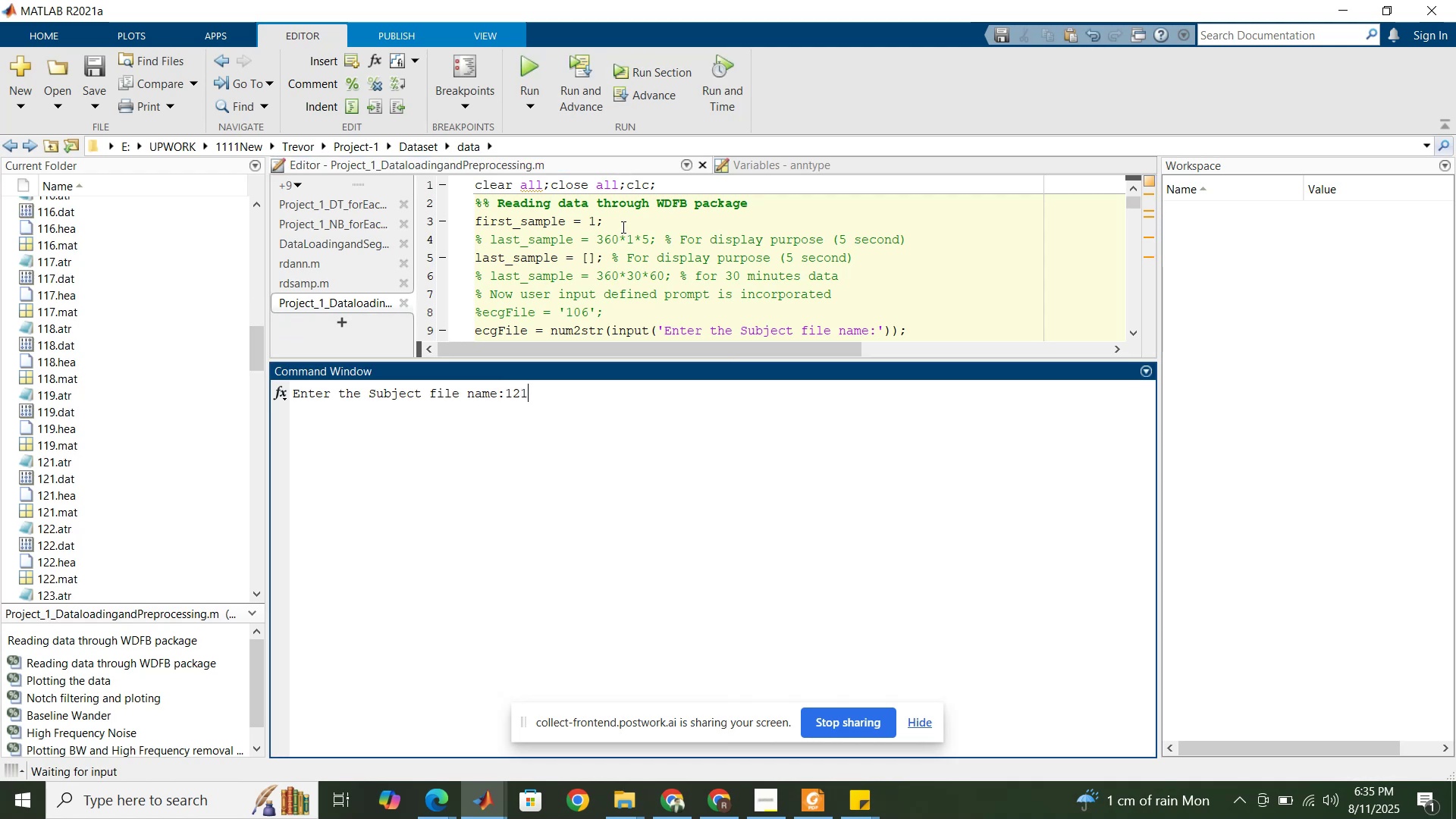 
key(NumpadEnter)
 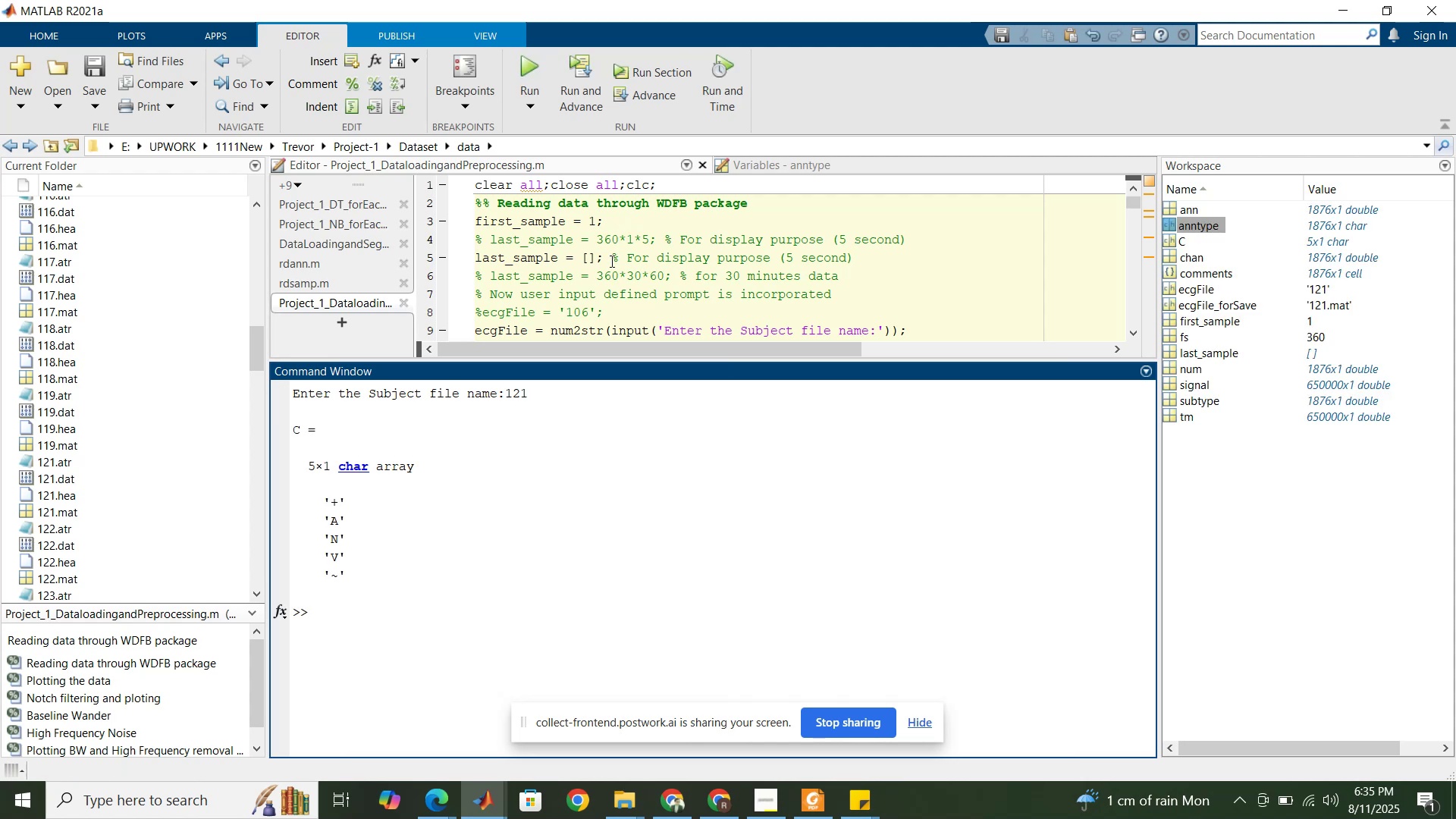 
left_click([645, 76])
 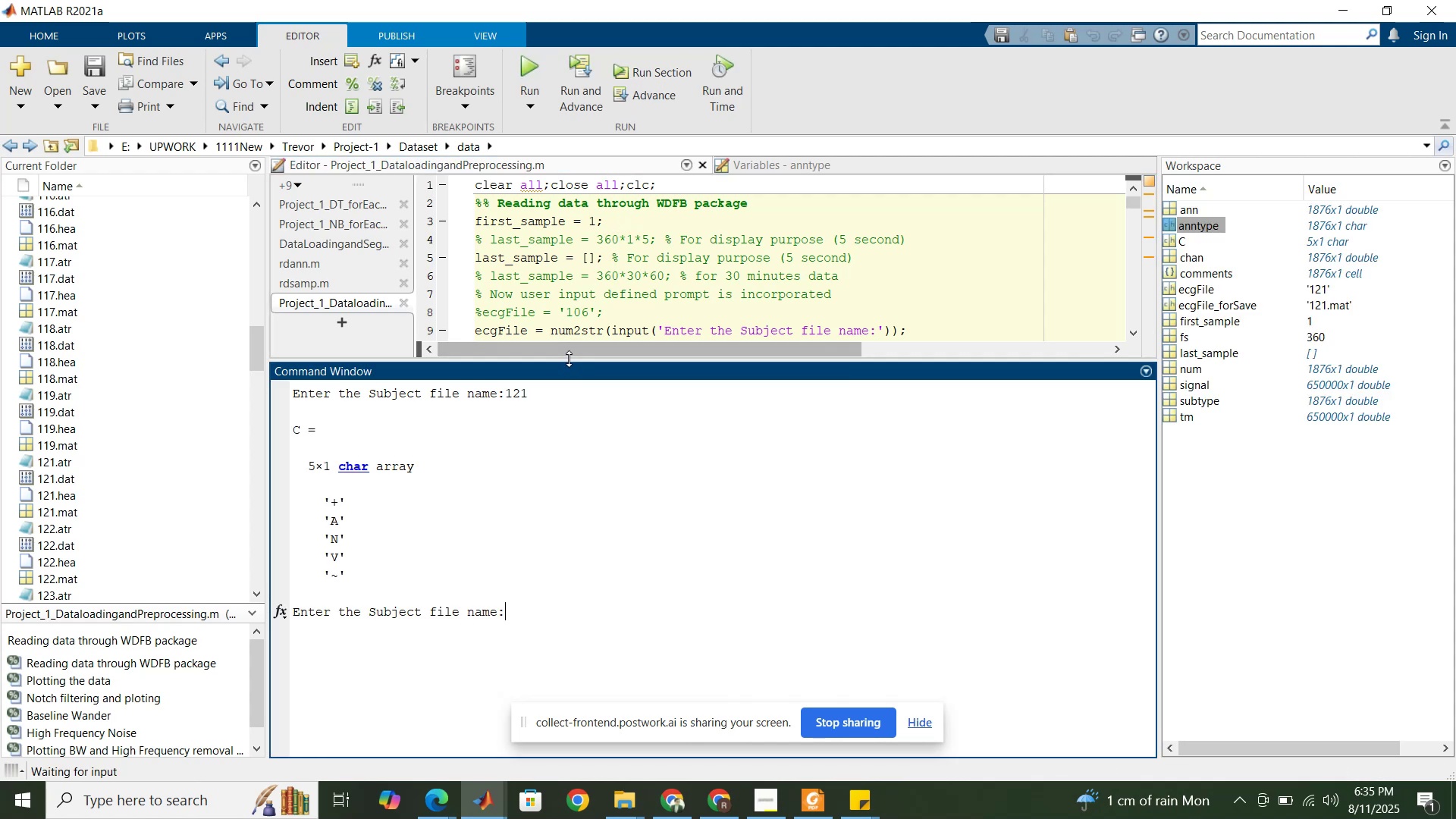 
key(Numpad1)
 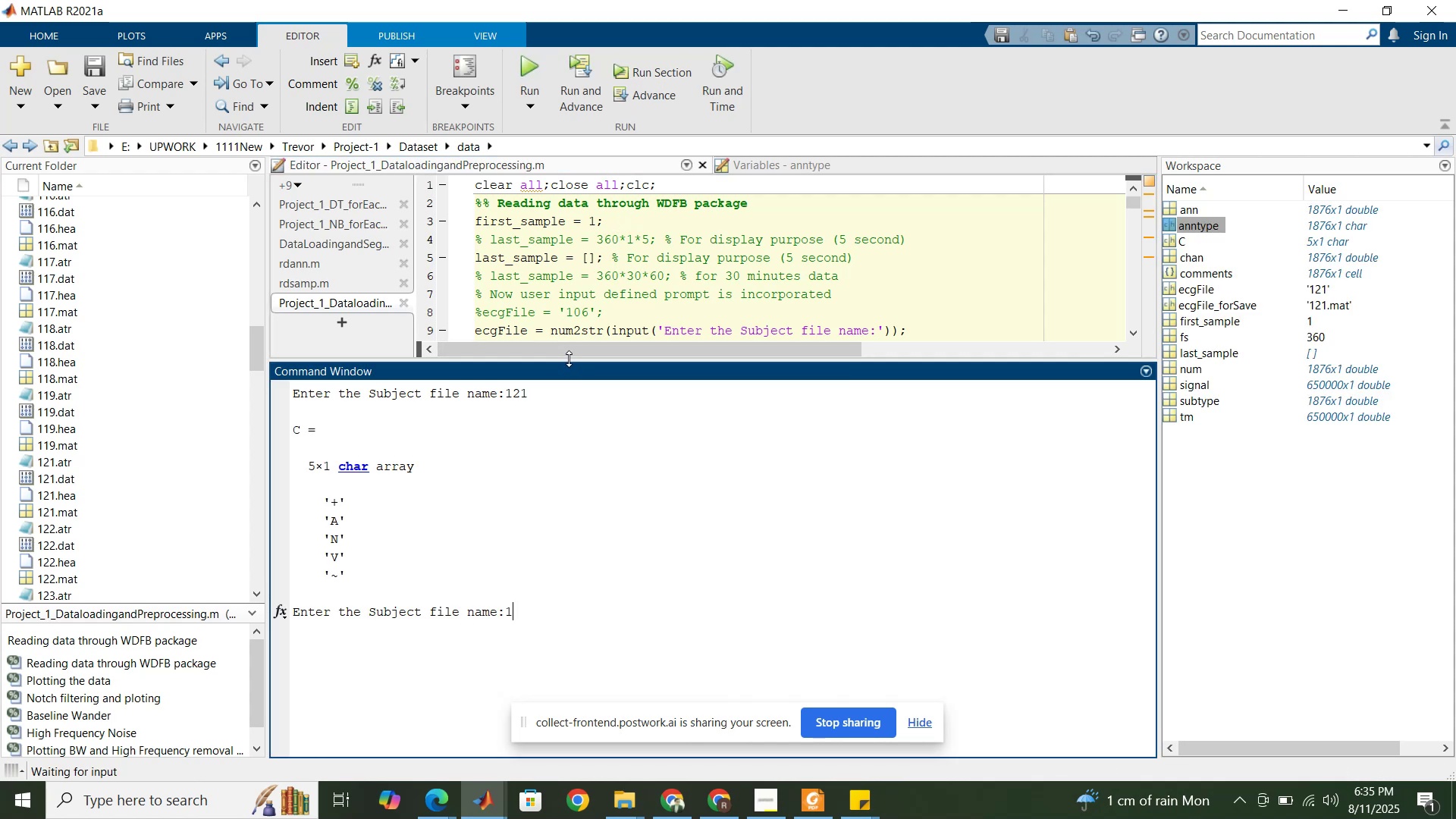 
key(Numpad2)
 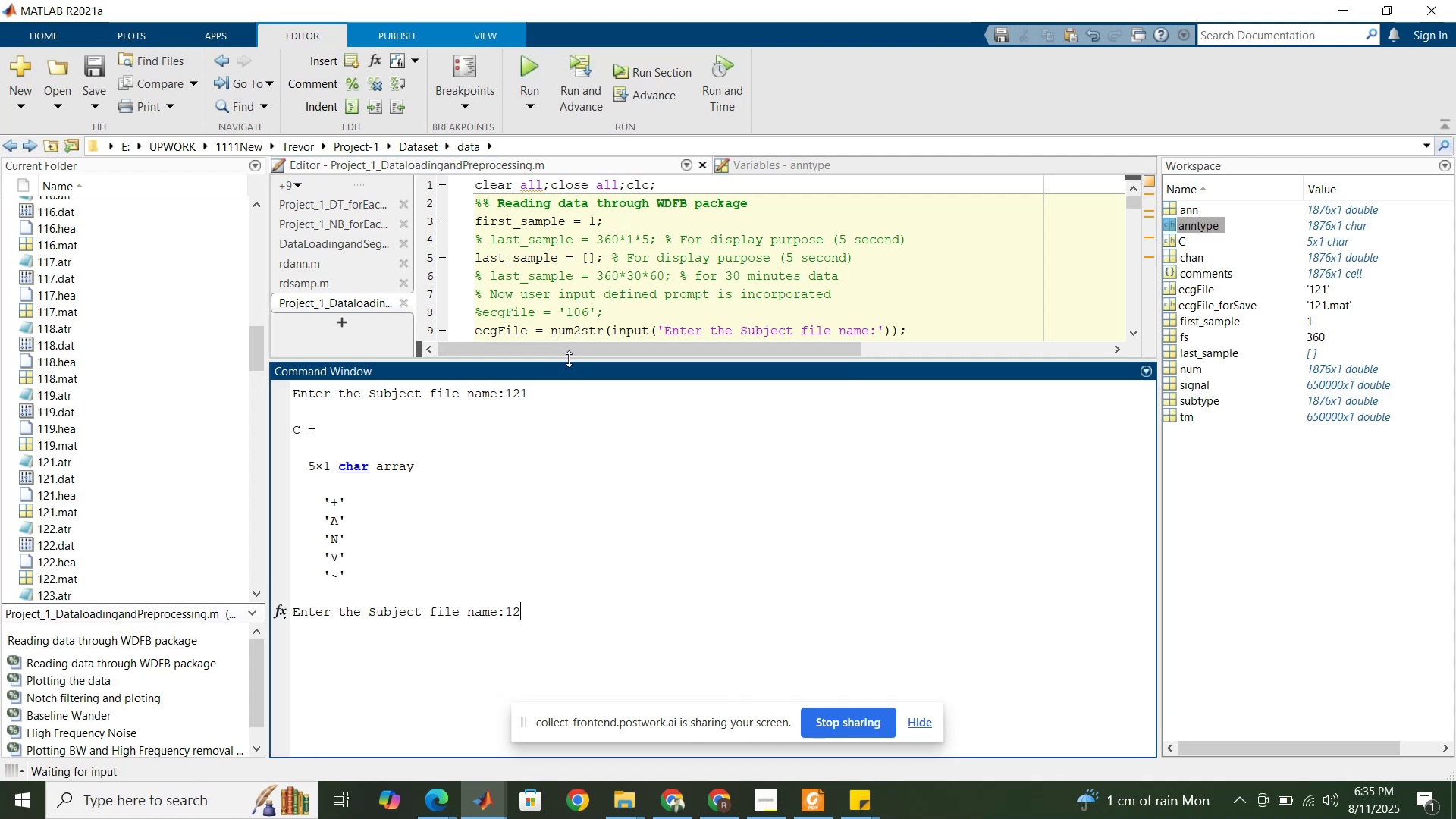 
key(Numpad2)
 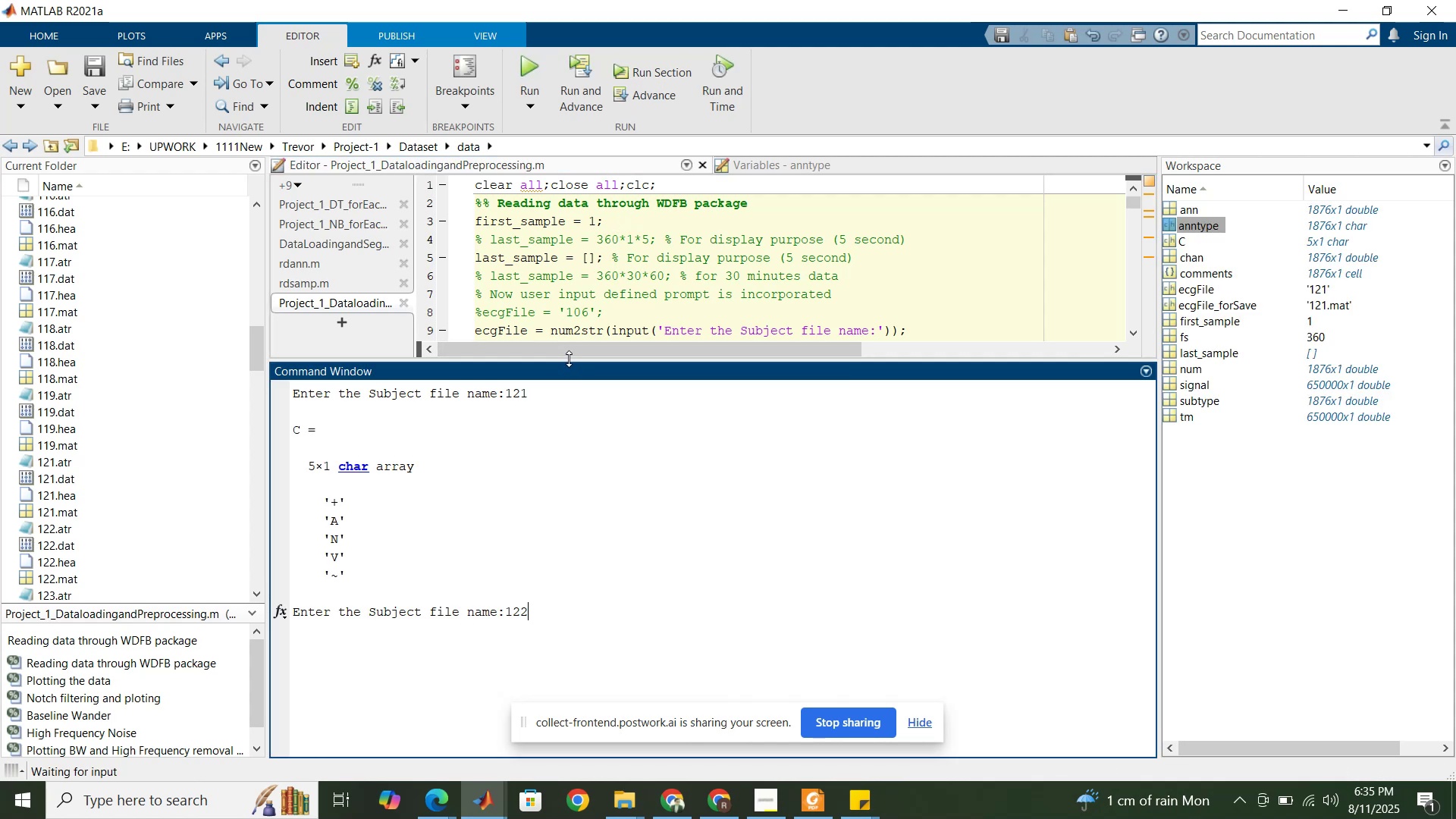 
key(NumpadEnter)
 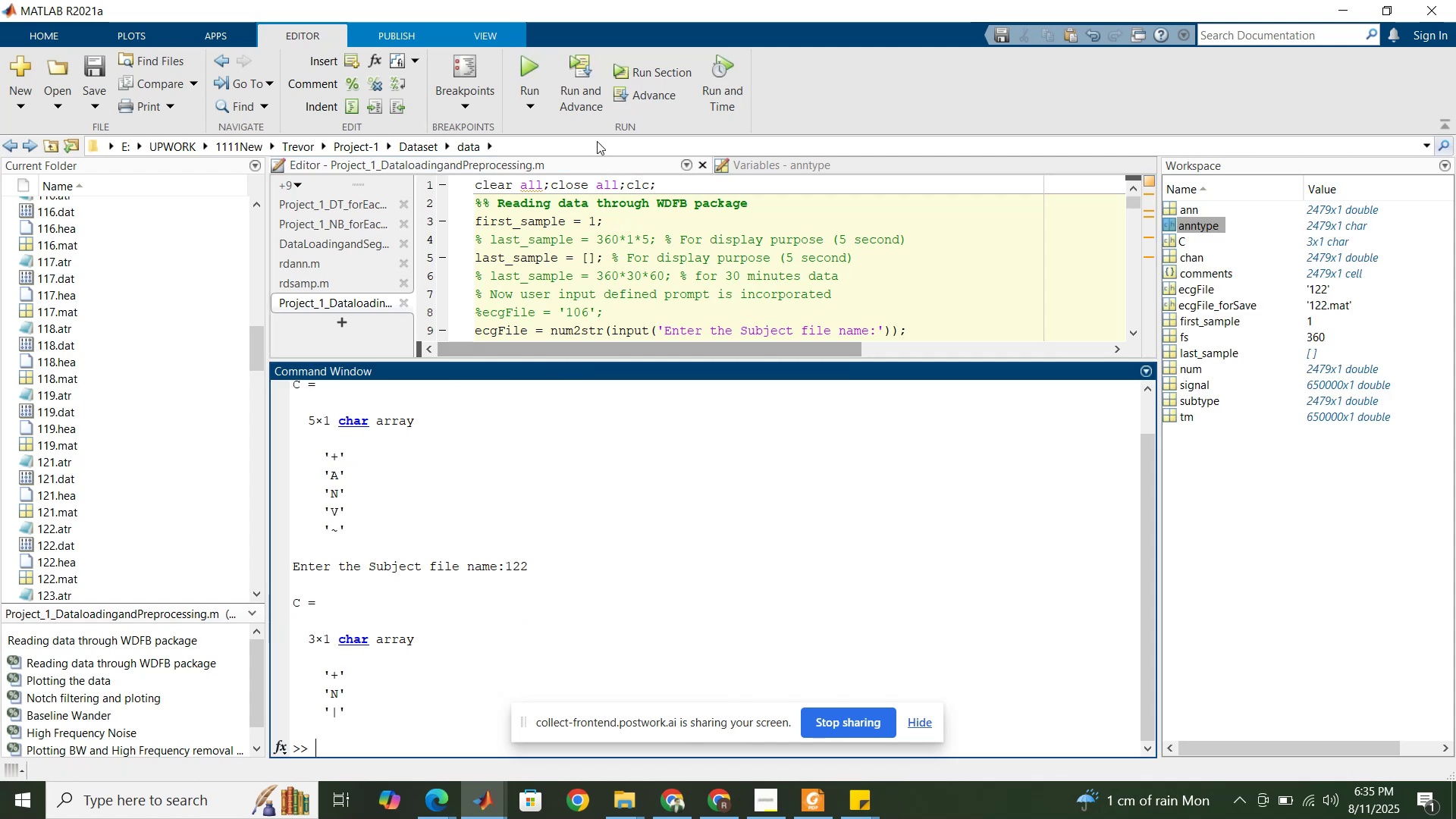 
left_click([603, 179])
 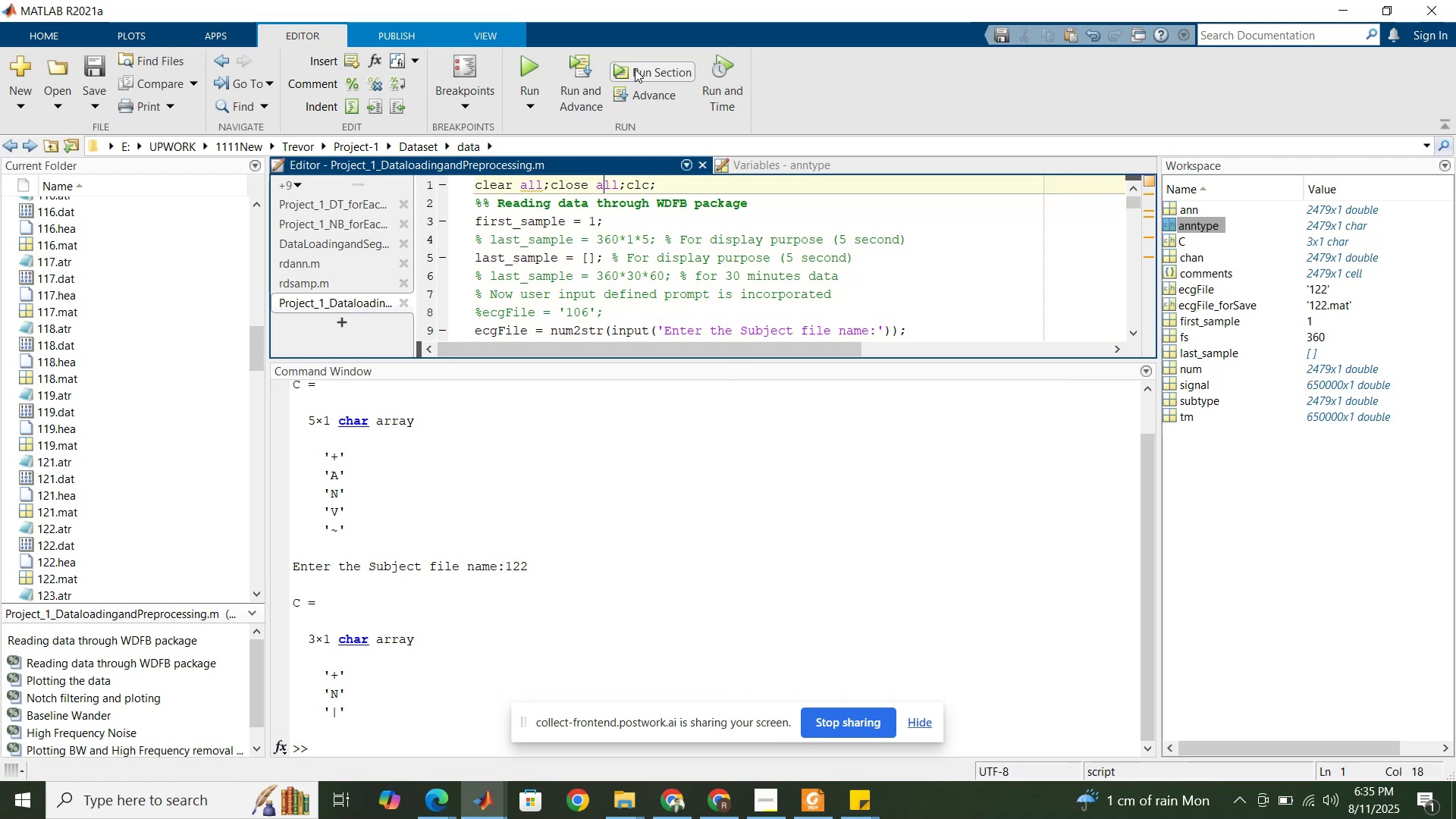 
left_click([635, 68])
 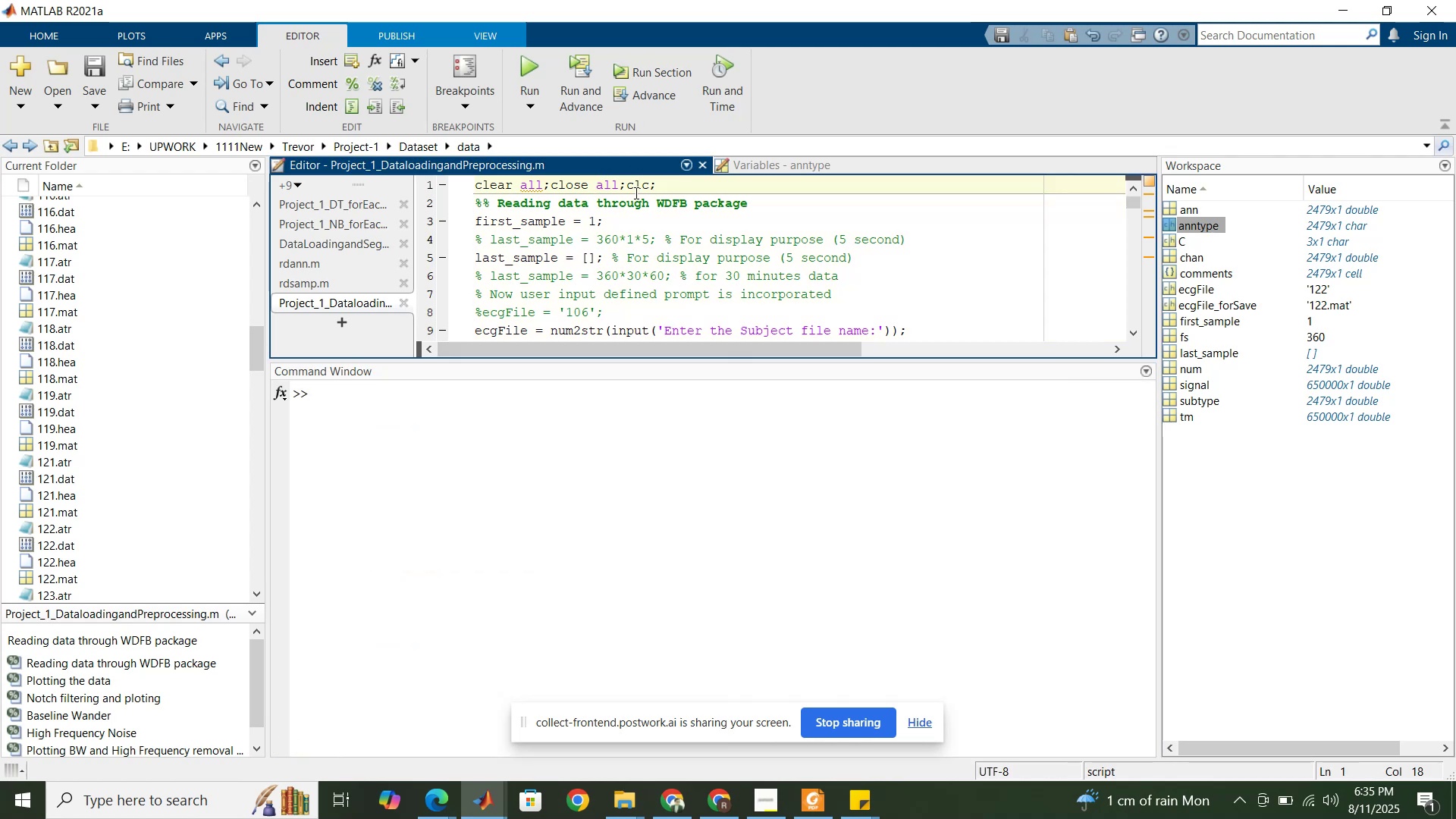 
left_click([634, 224])
 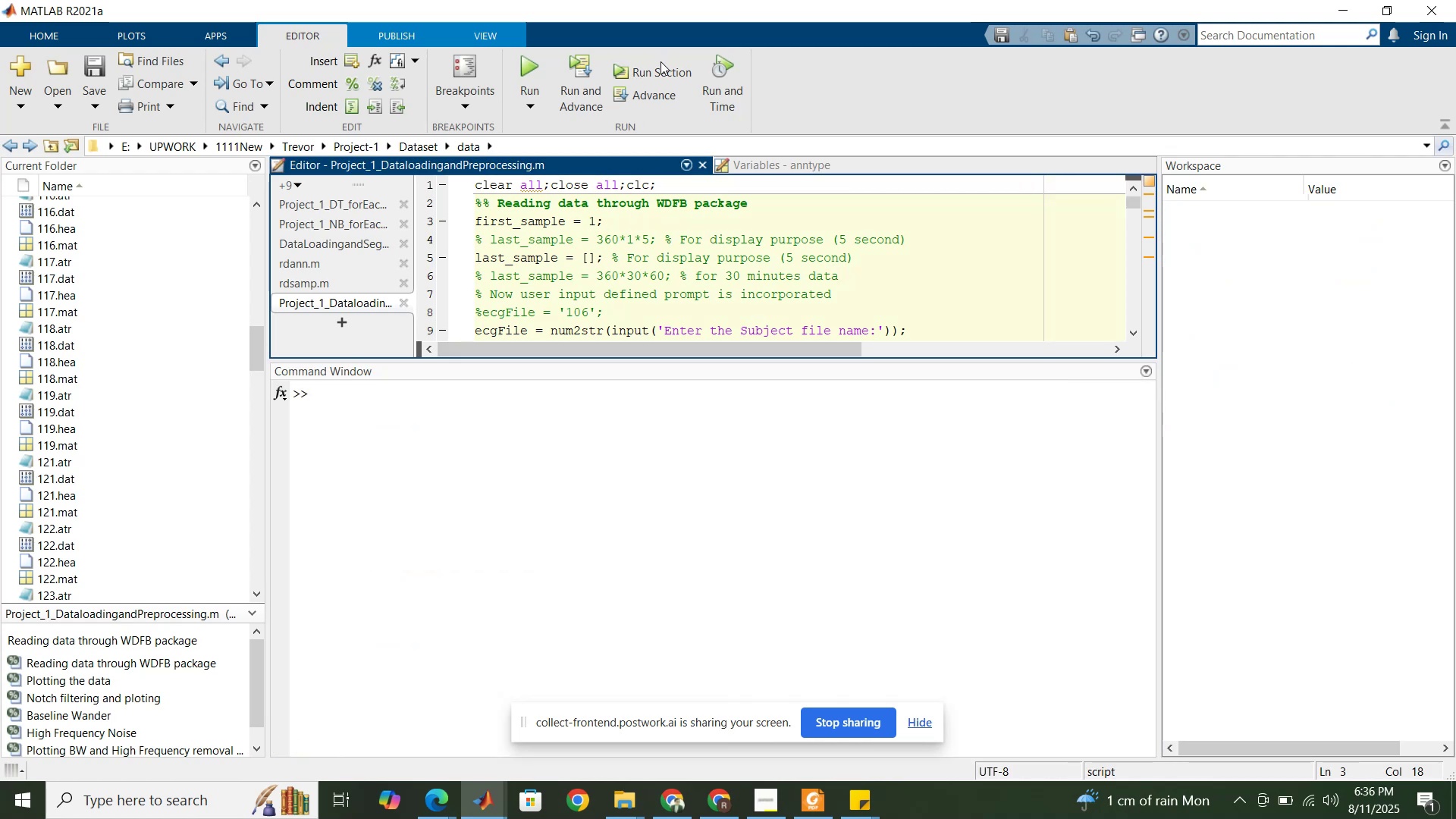 
left_click([661, 65])
 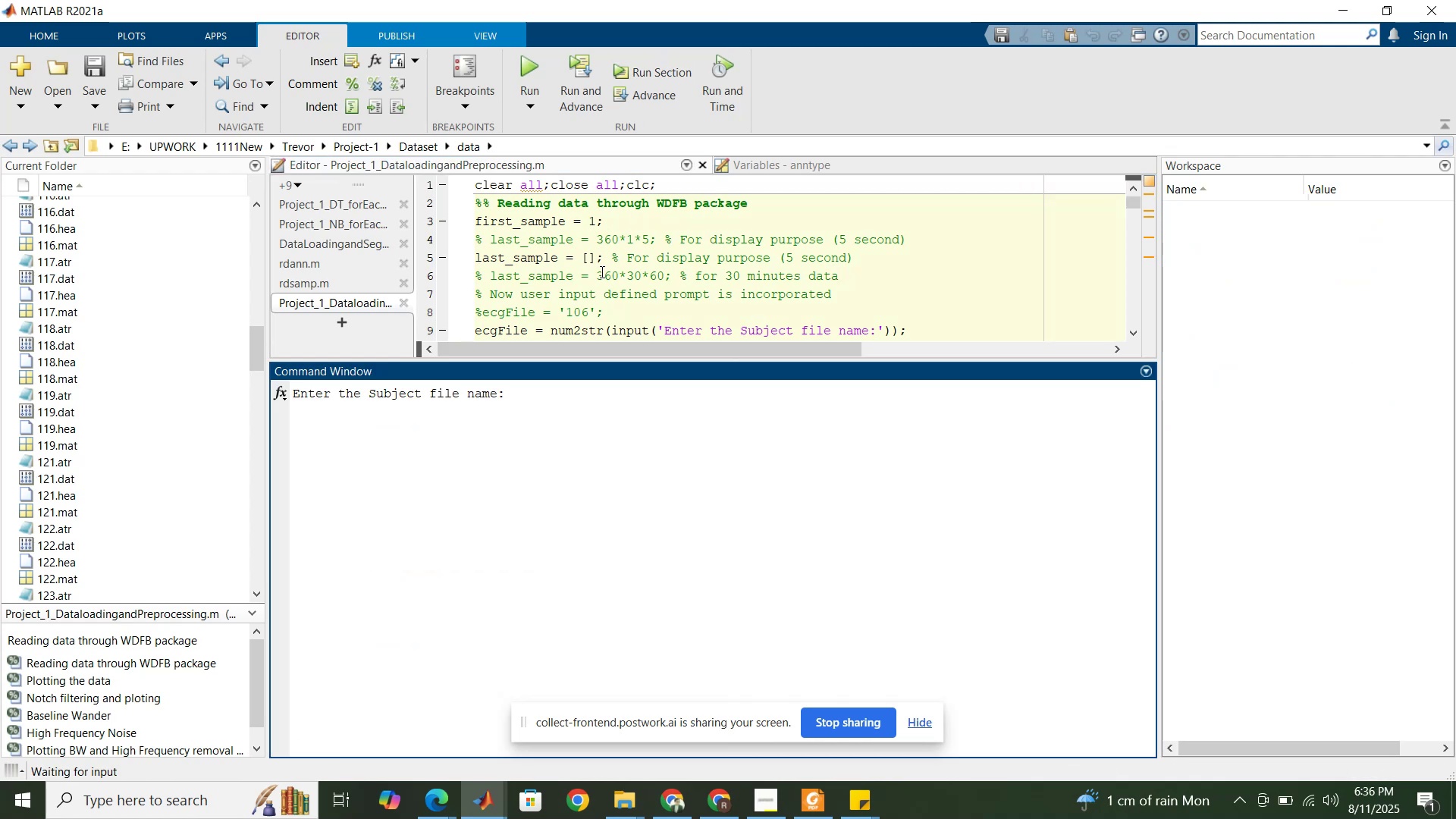 
key(Numpad1)
 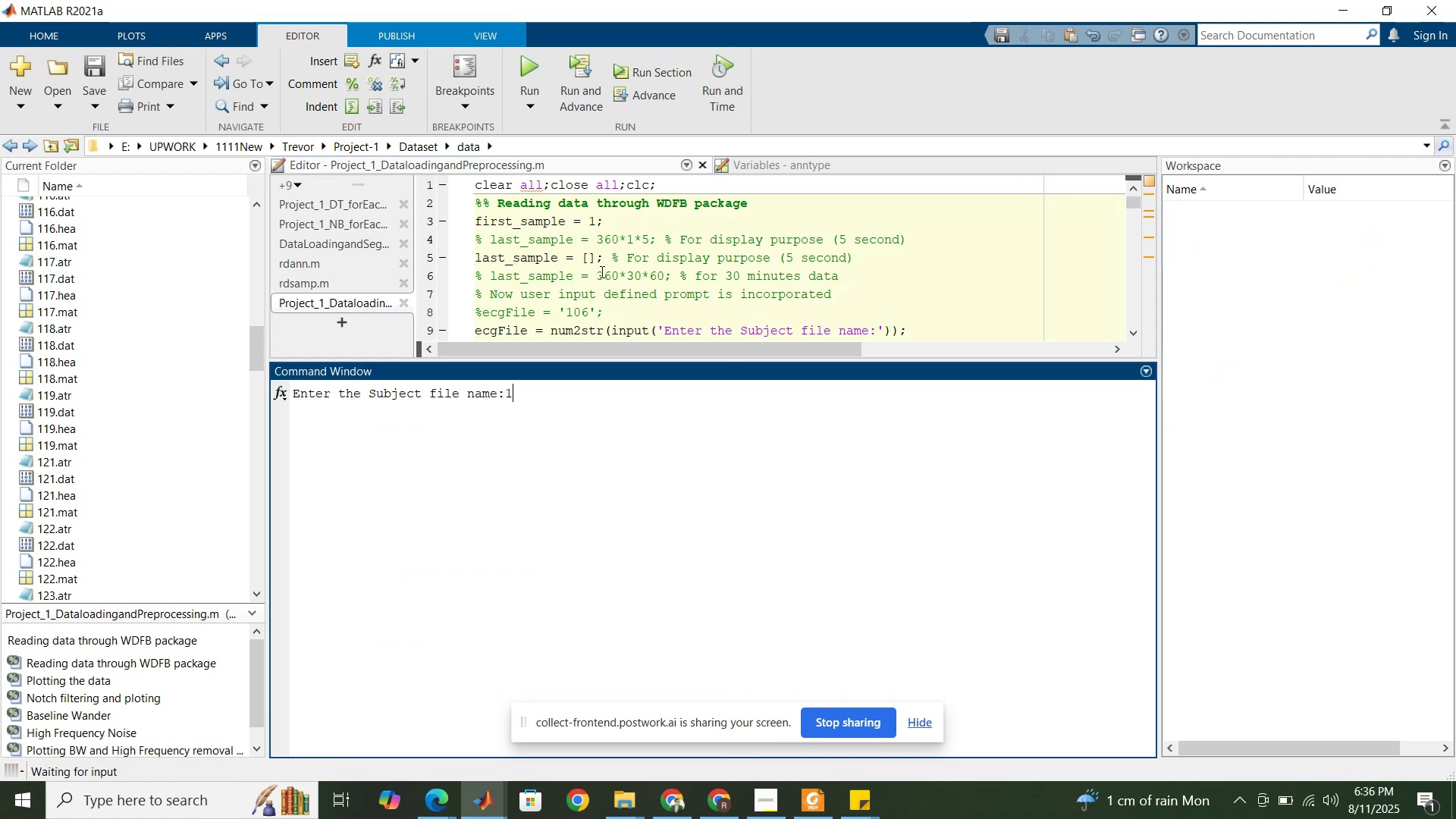 
key(Numpad2)
 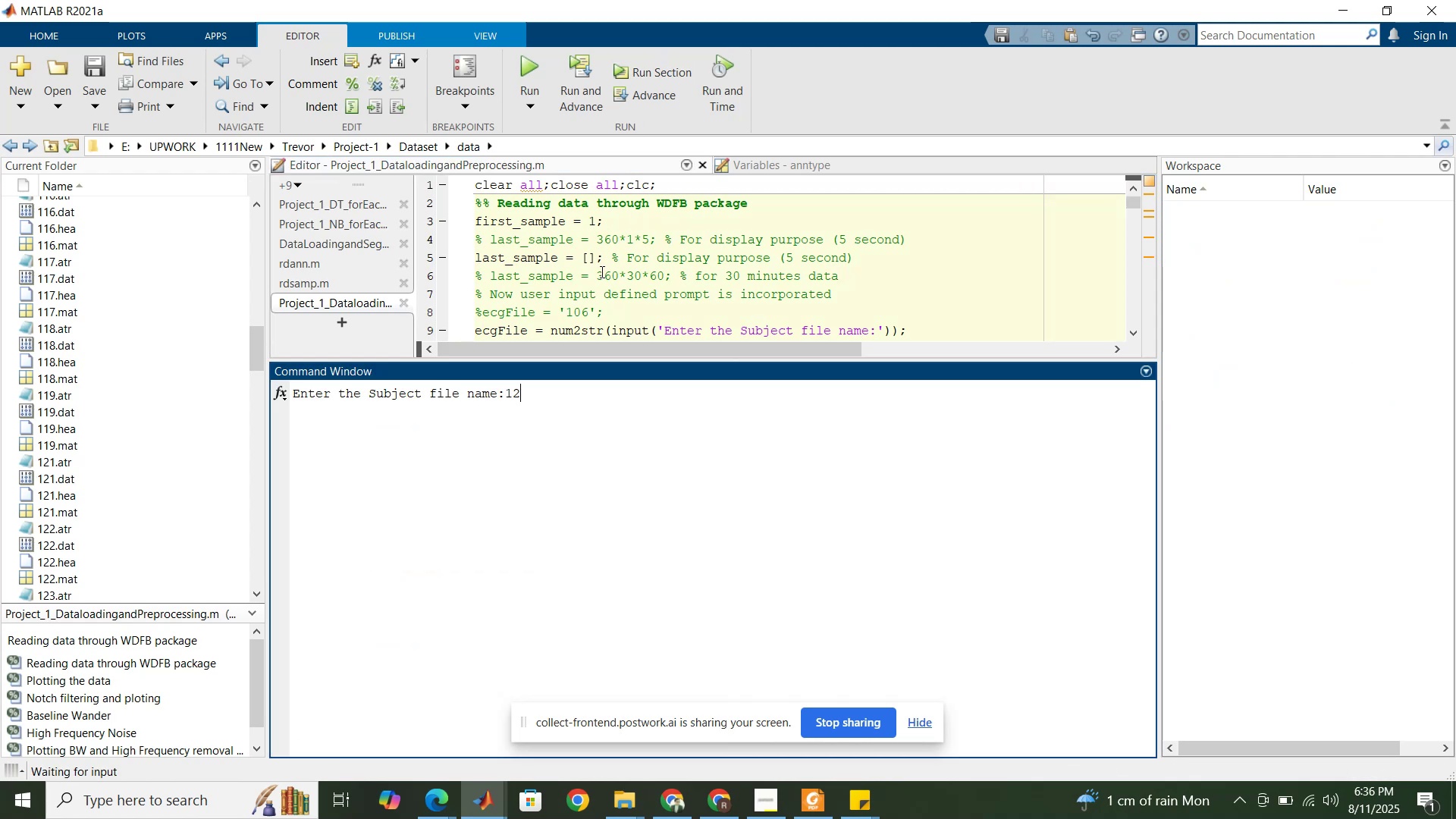 
key(Numpad3)
 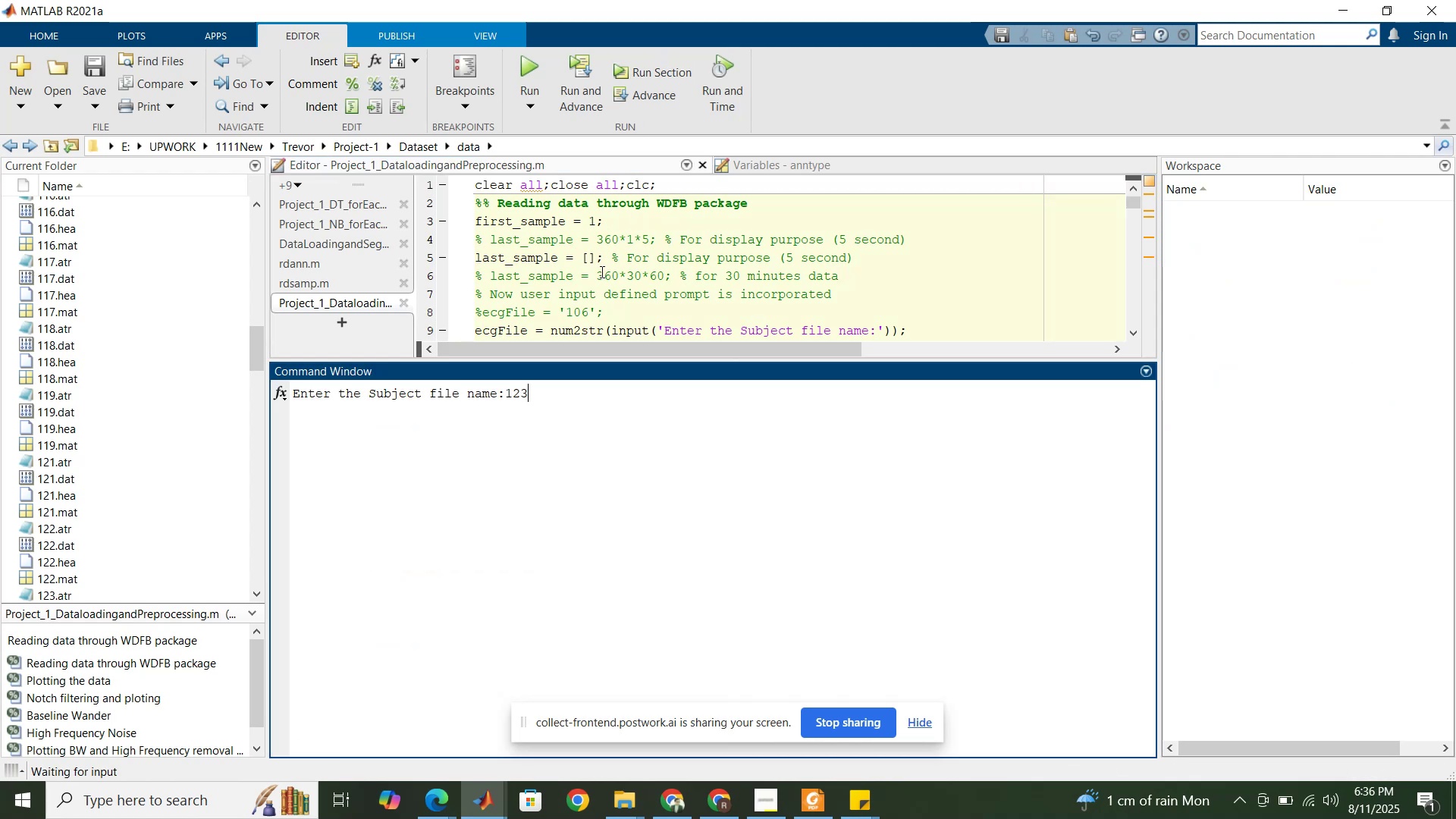 
key(NumpadEnter)
 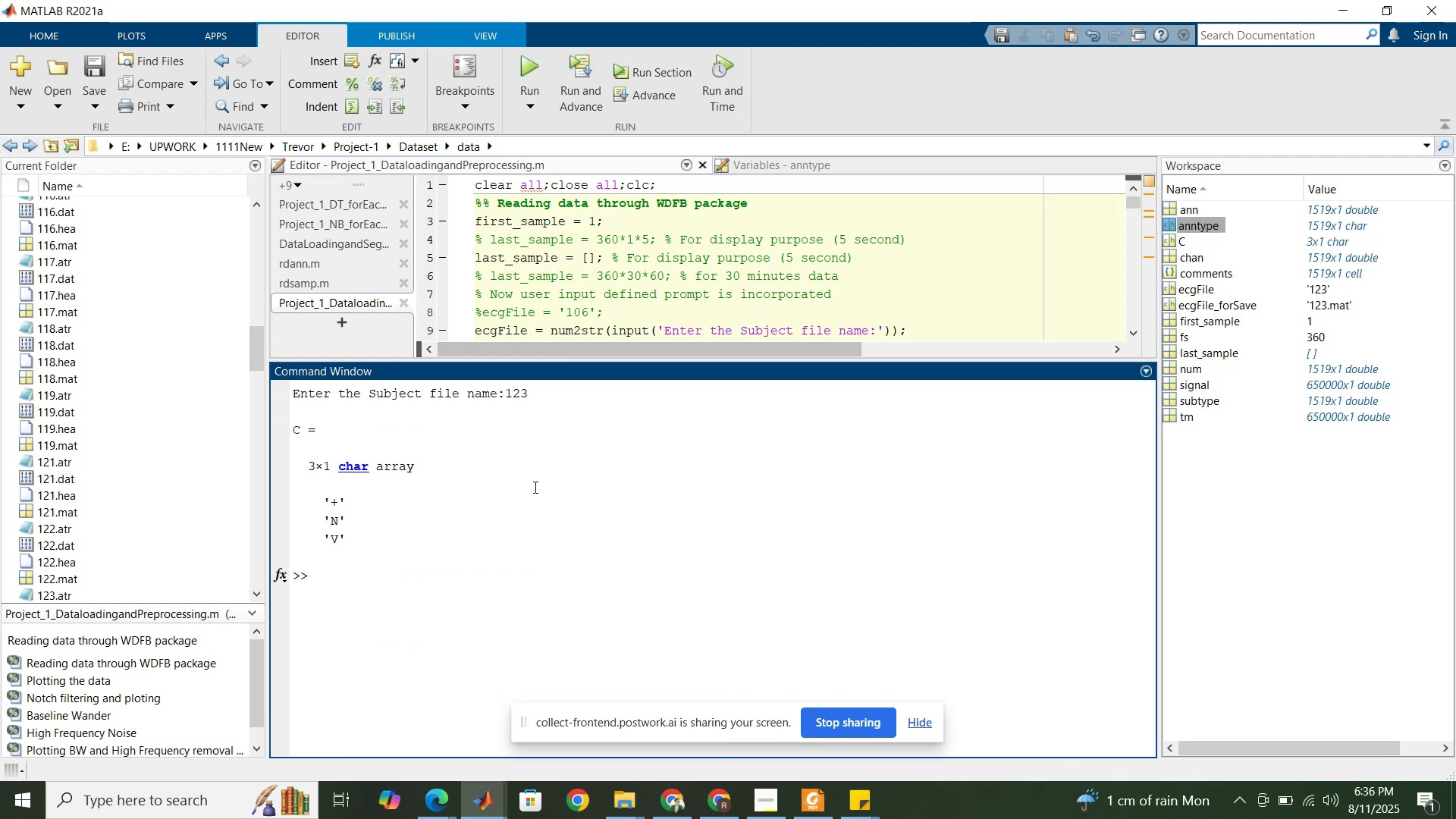 
scroll: coordinate [93, 481], scroll_direction: down, amount: 2.0
 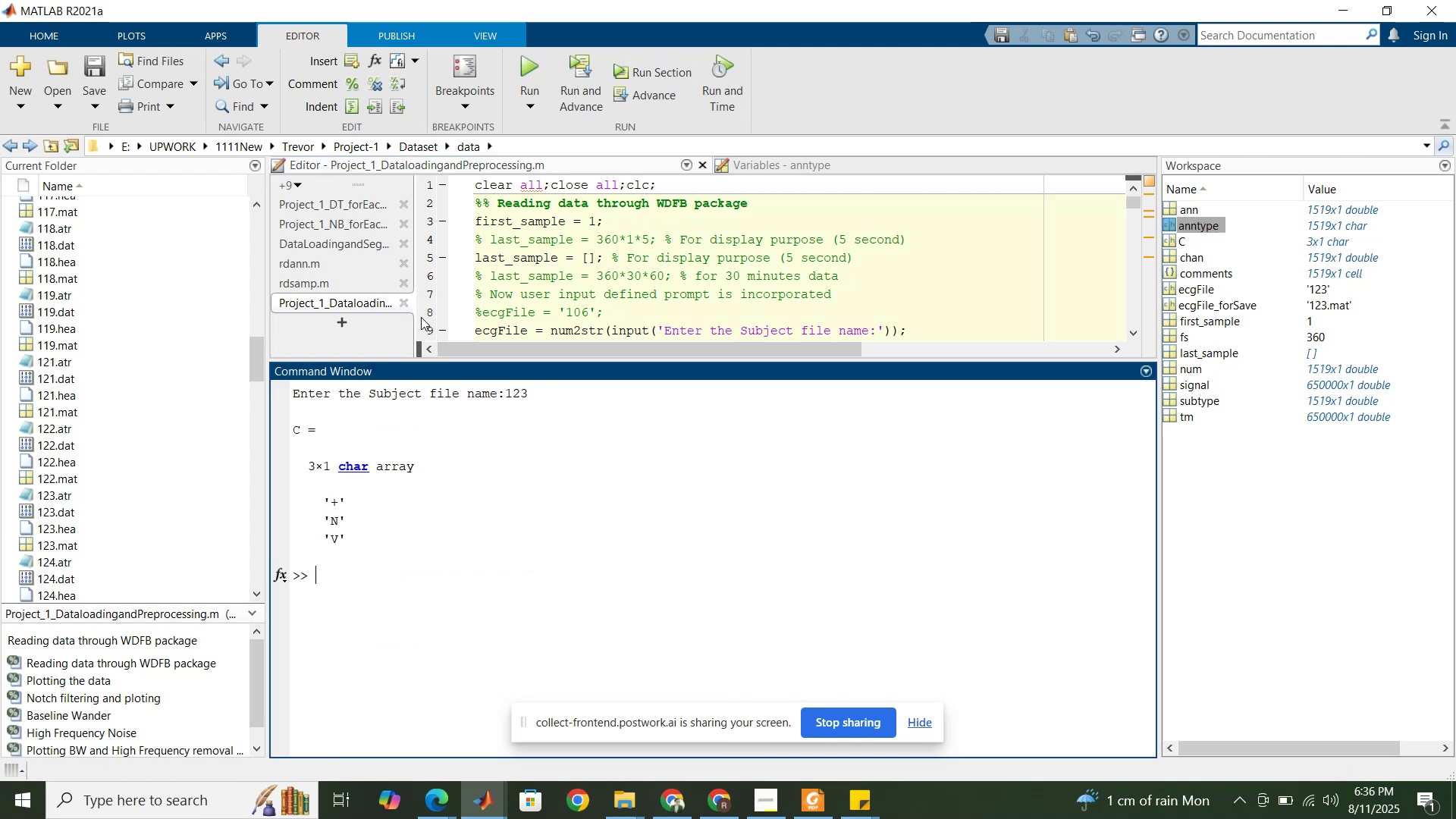 
left_click([532, 262])
 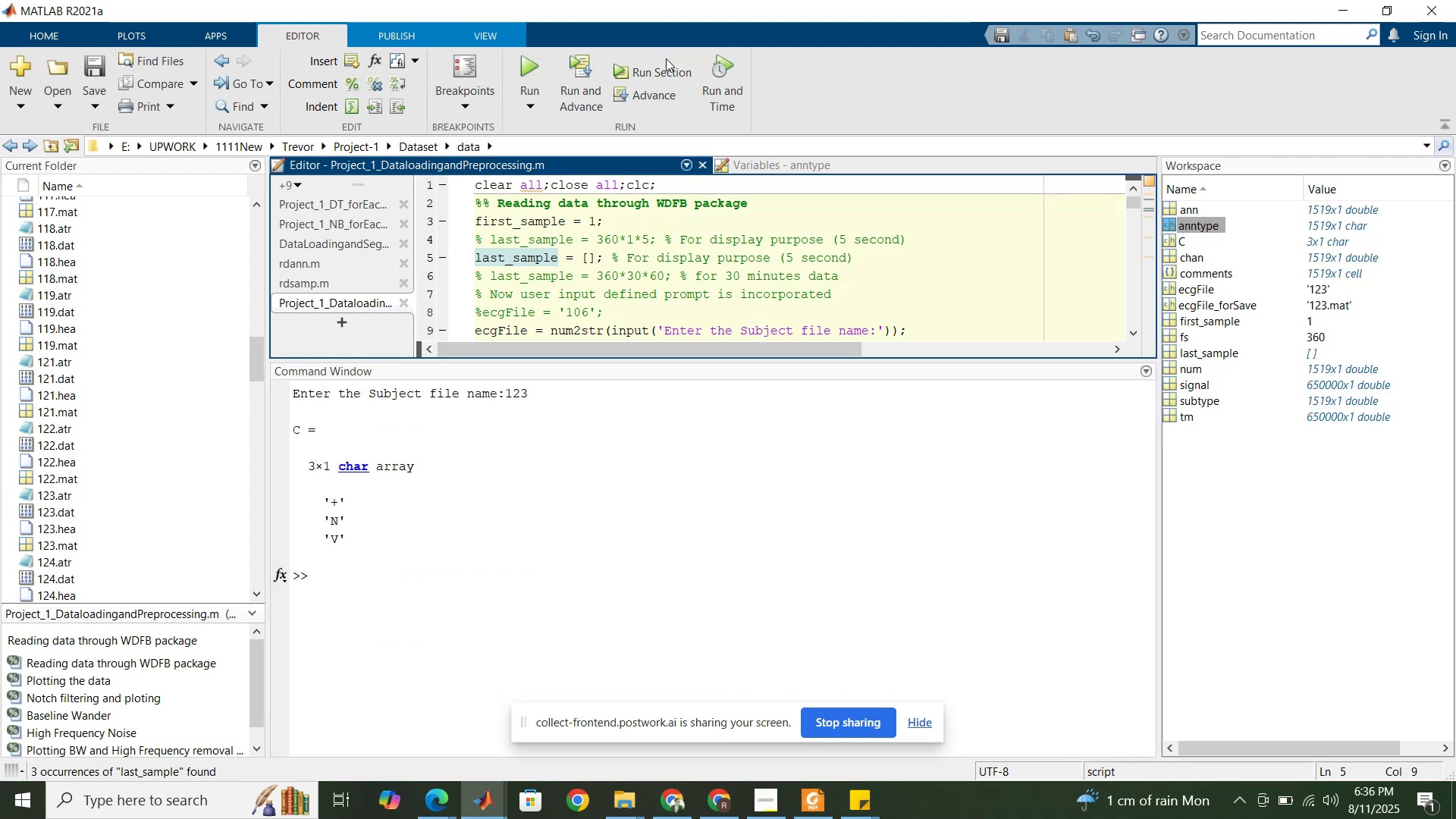 
double_click([665, 80])
 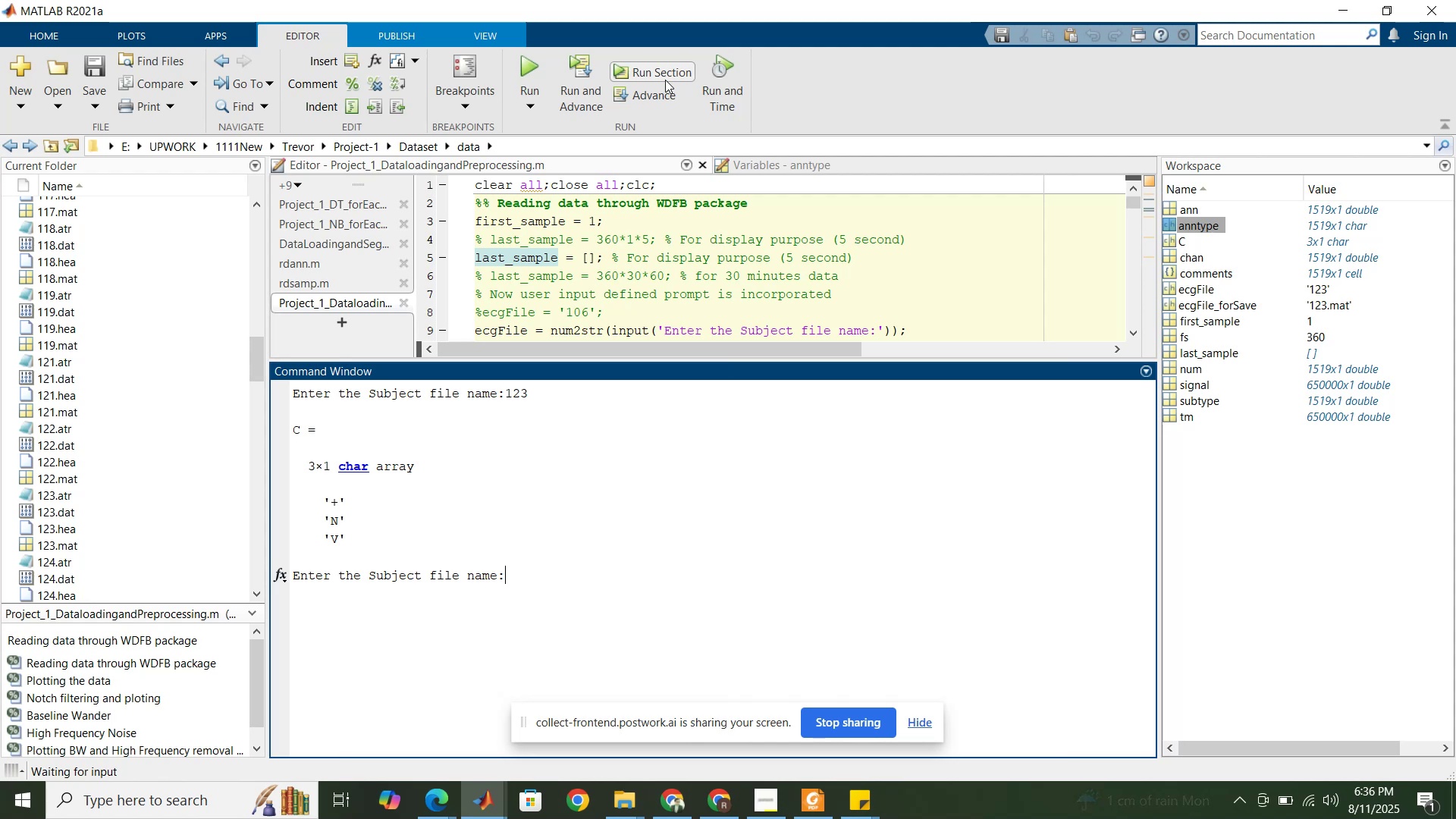 
key(Numpad1)
 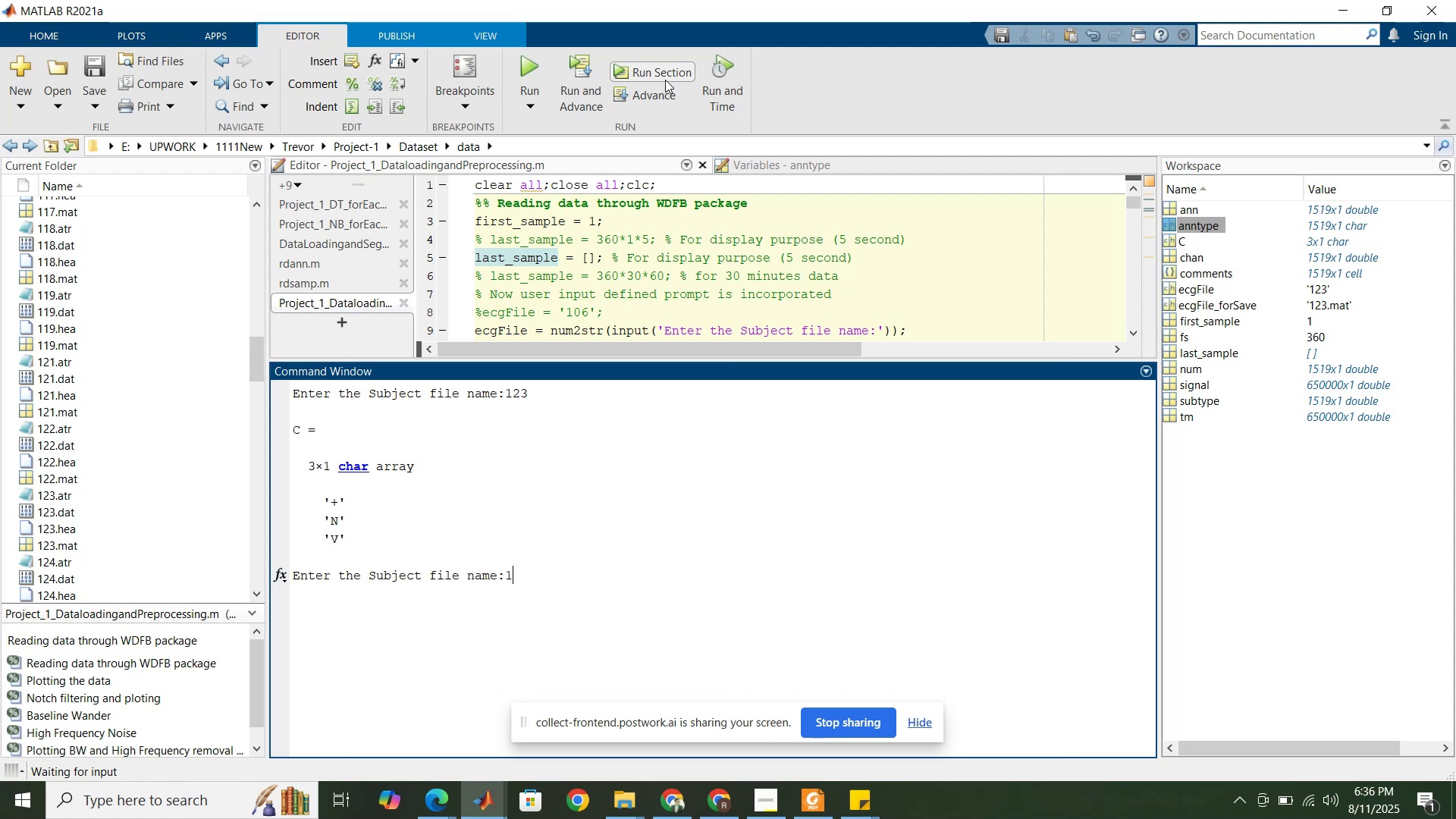 
key(Numpad2)
 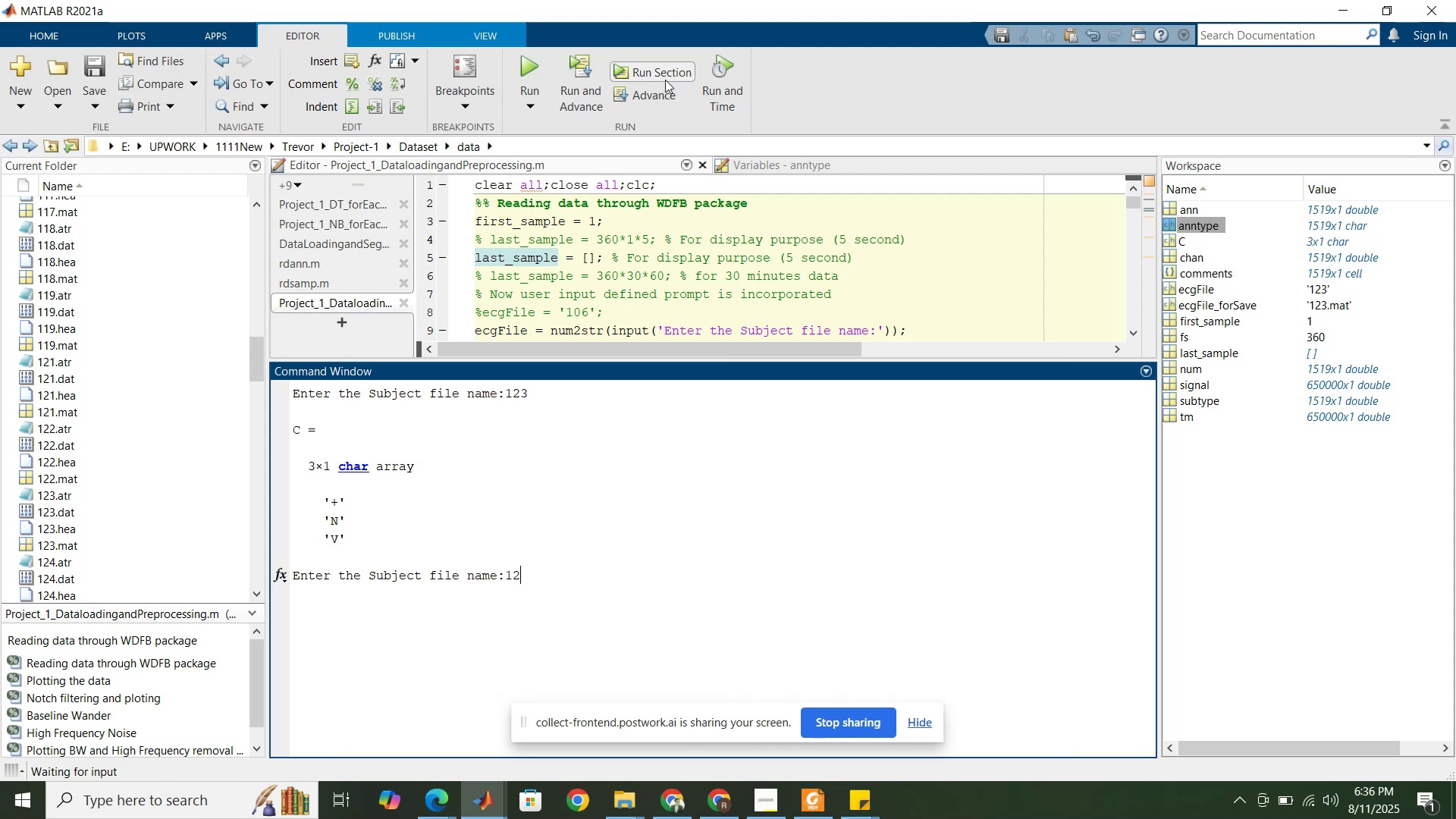 
key(Numpad4)
 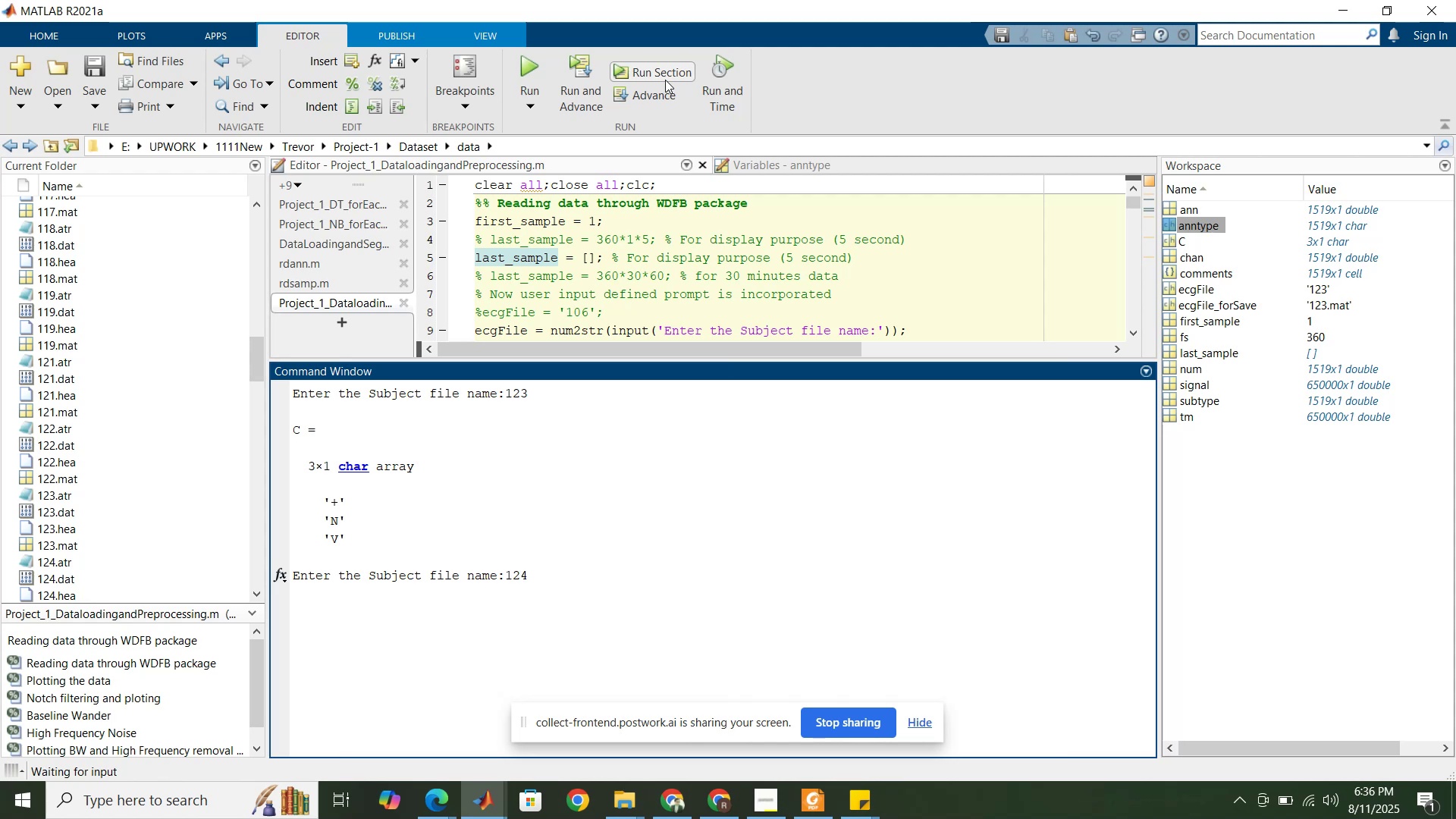 
key(NumpadEnter)
 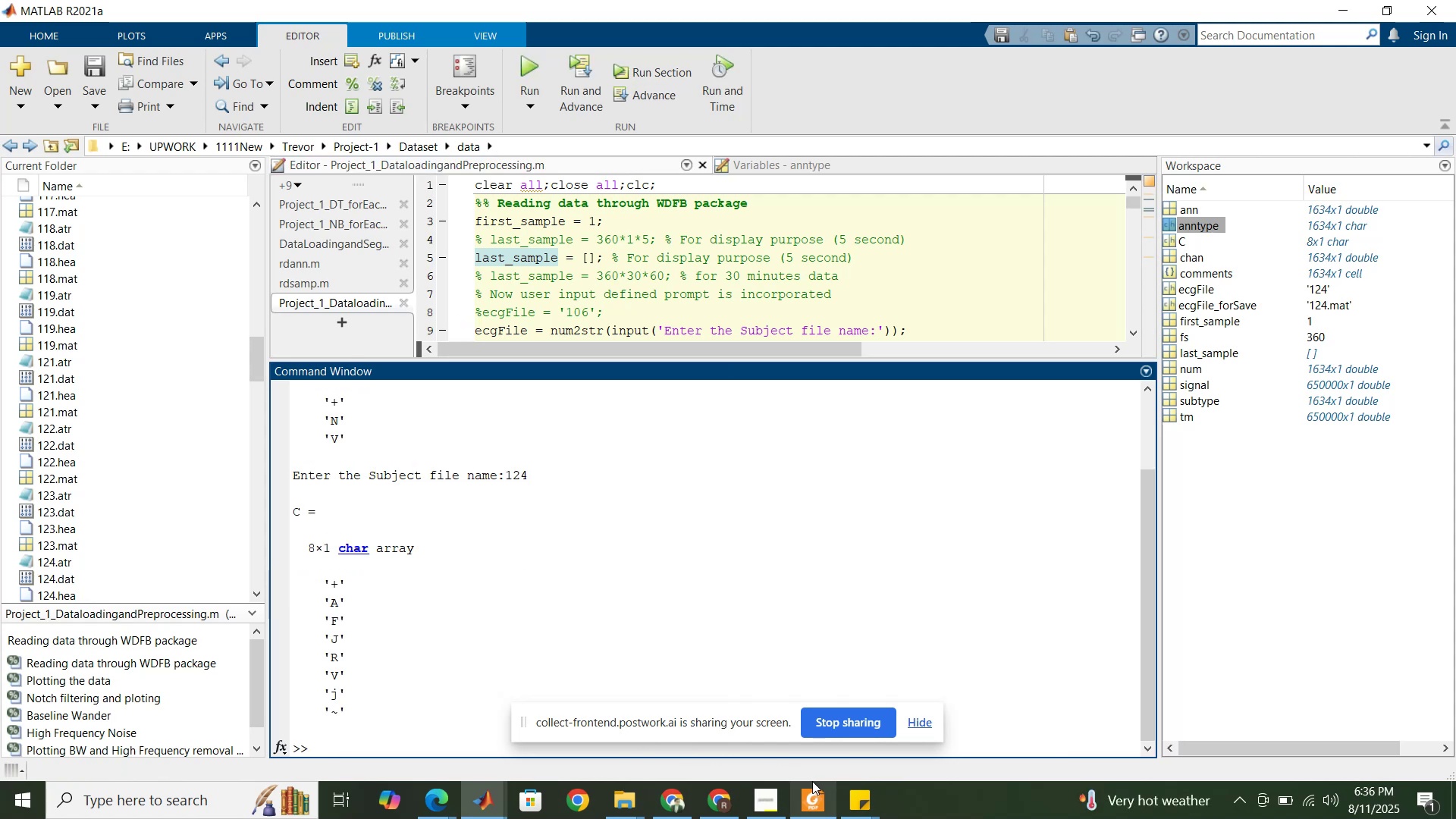 
wait(6.61)
 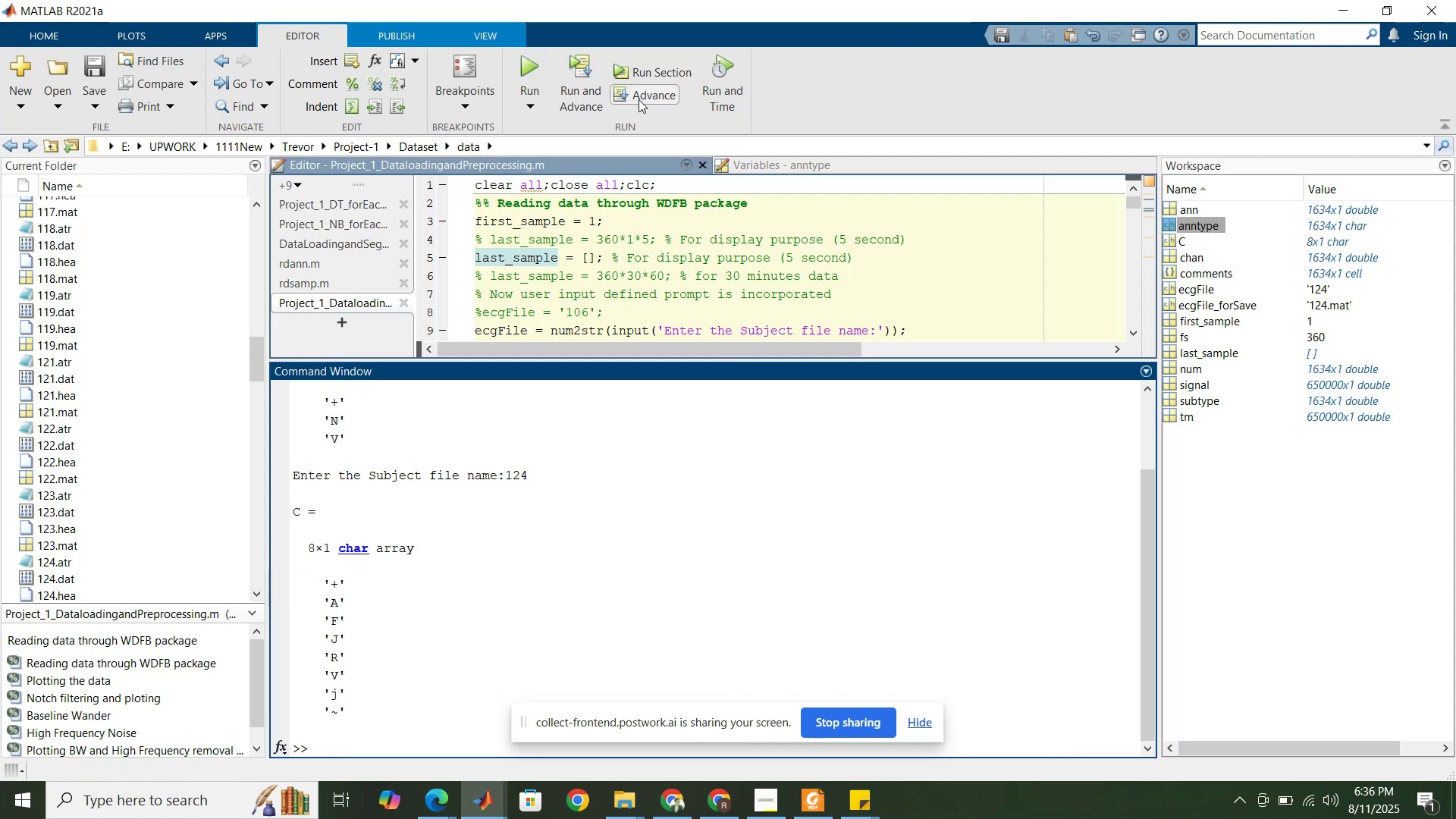 
left_click([819, 803])
 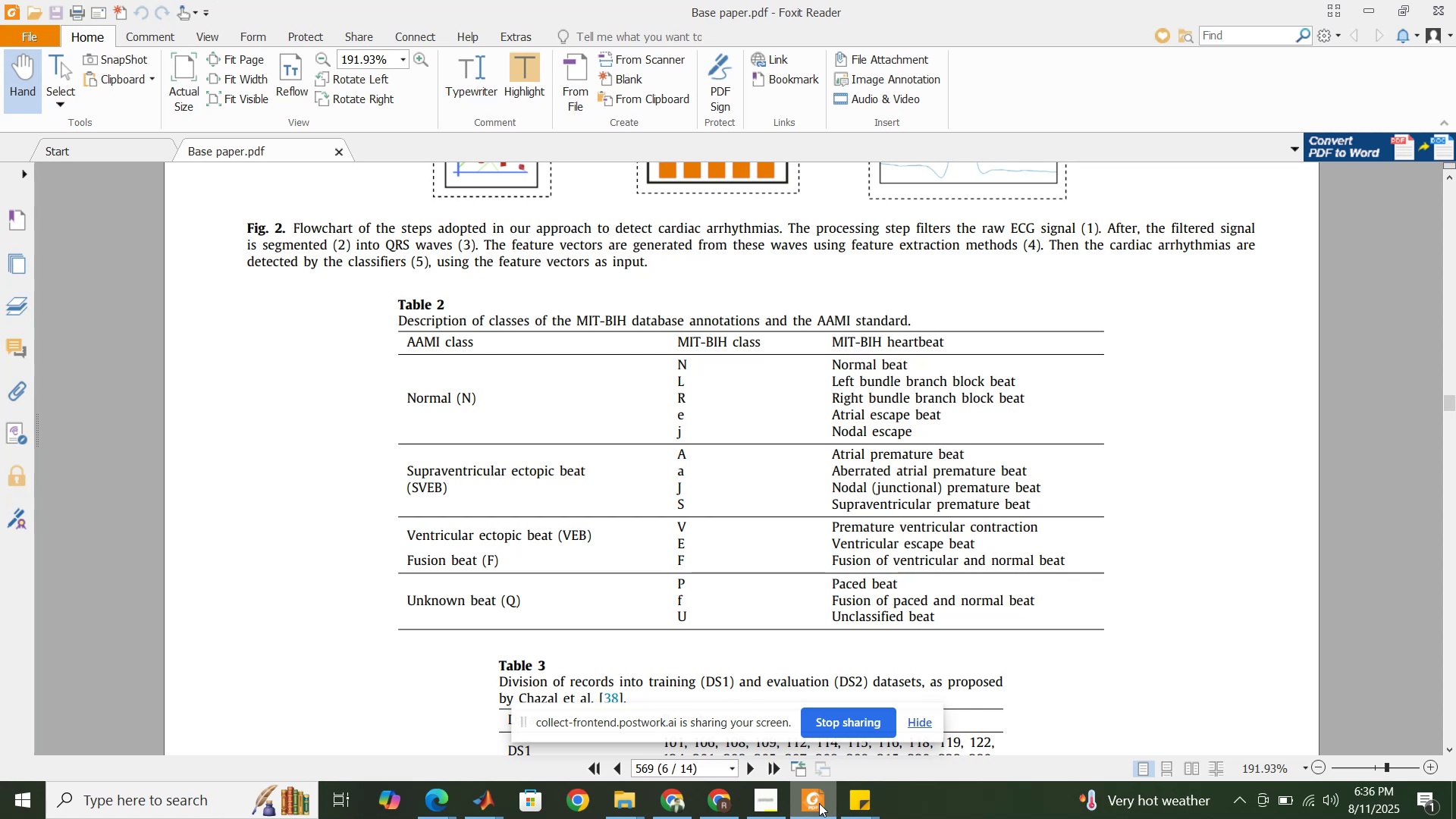 
wait(5.25)
 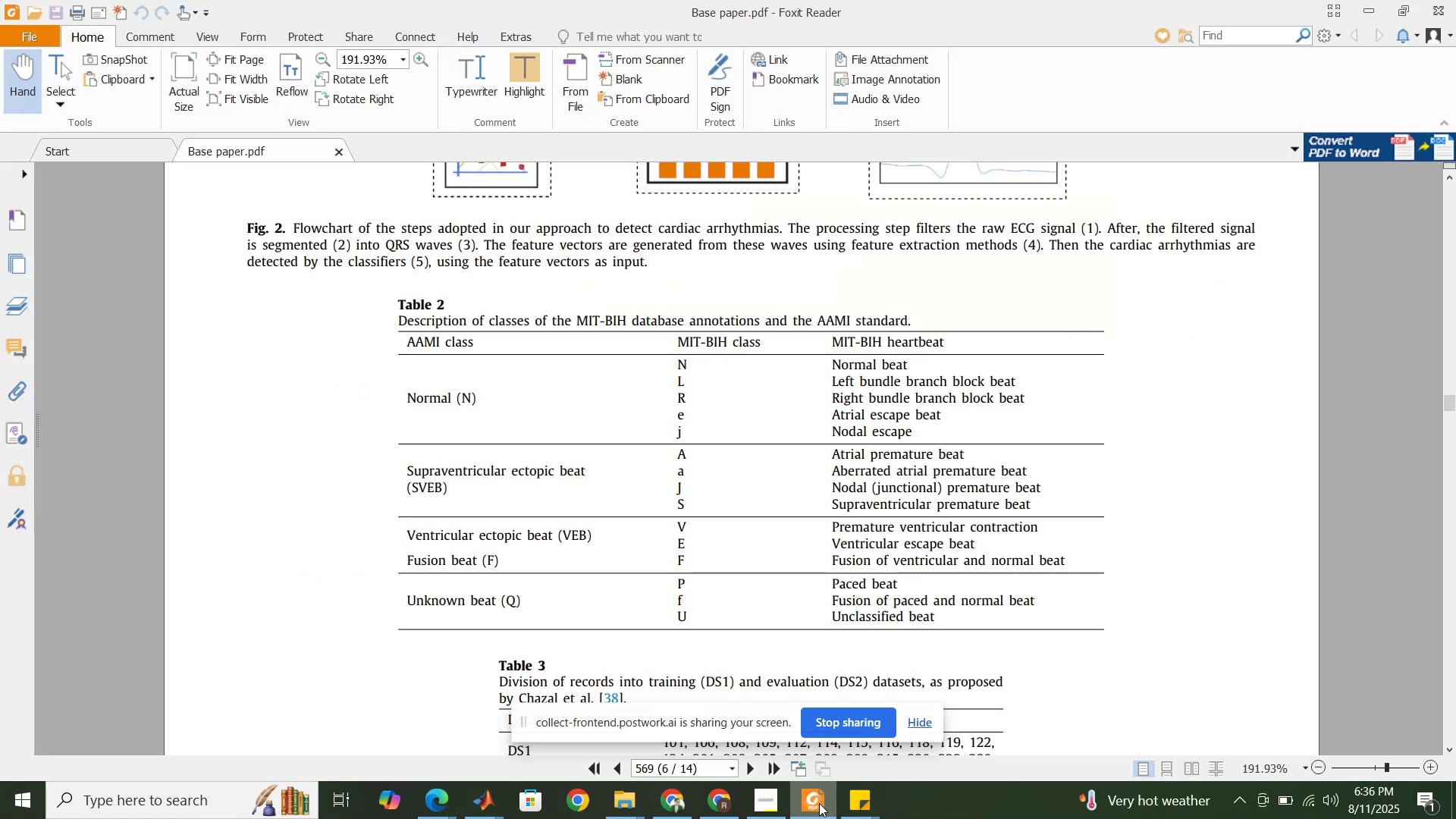 
left_click([819, 803])
 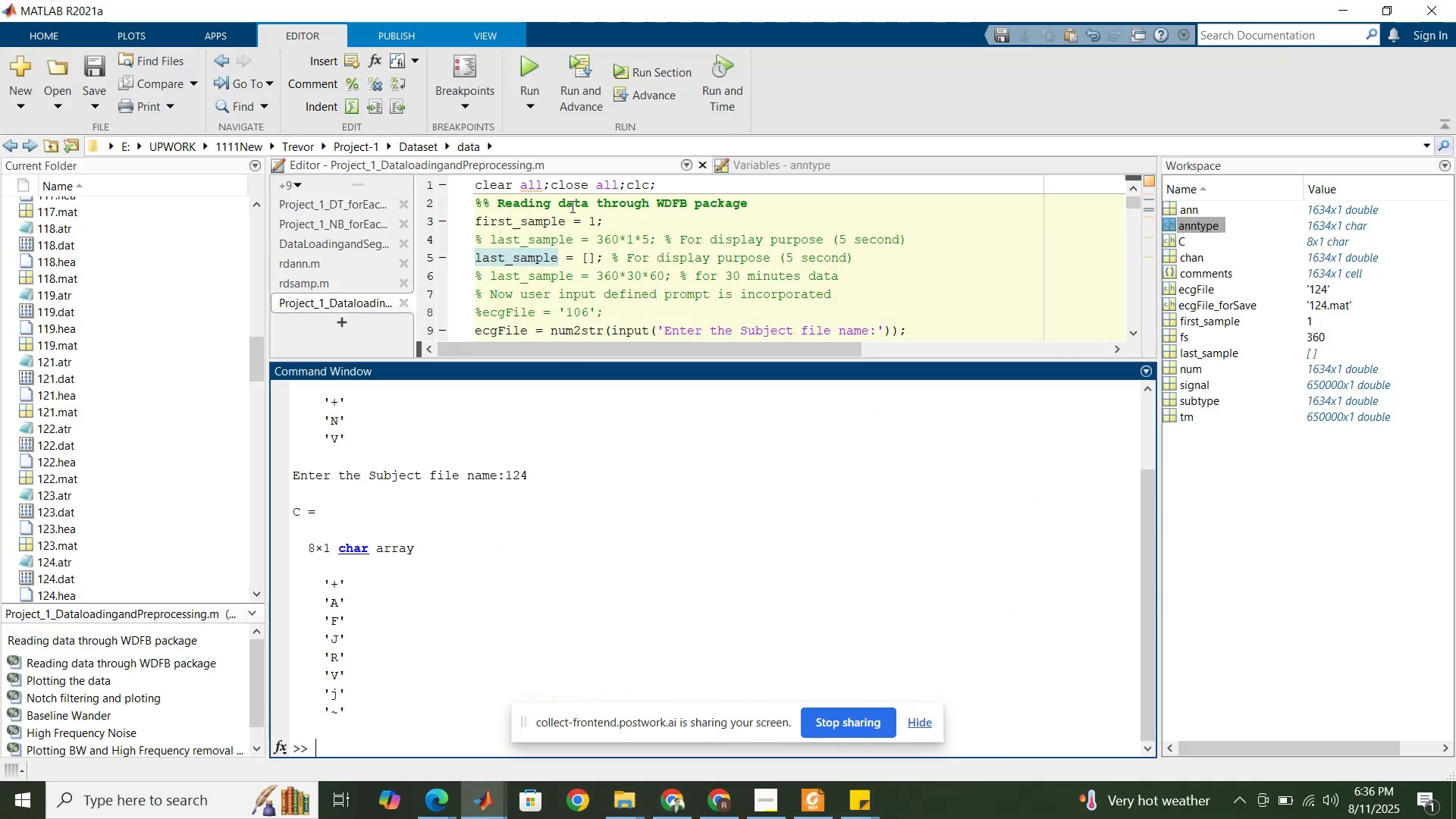 
left_click([576, 184])
 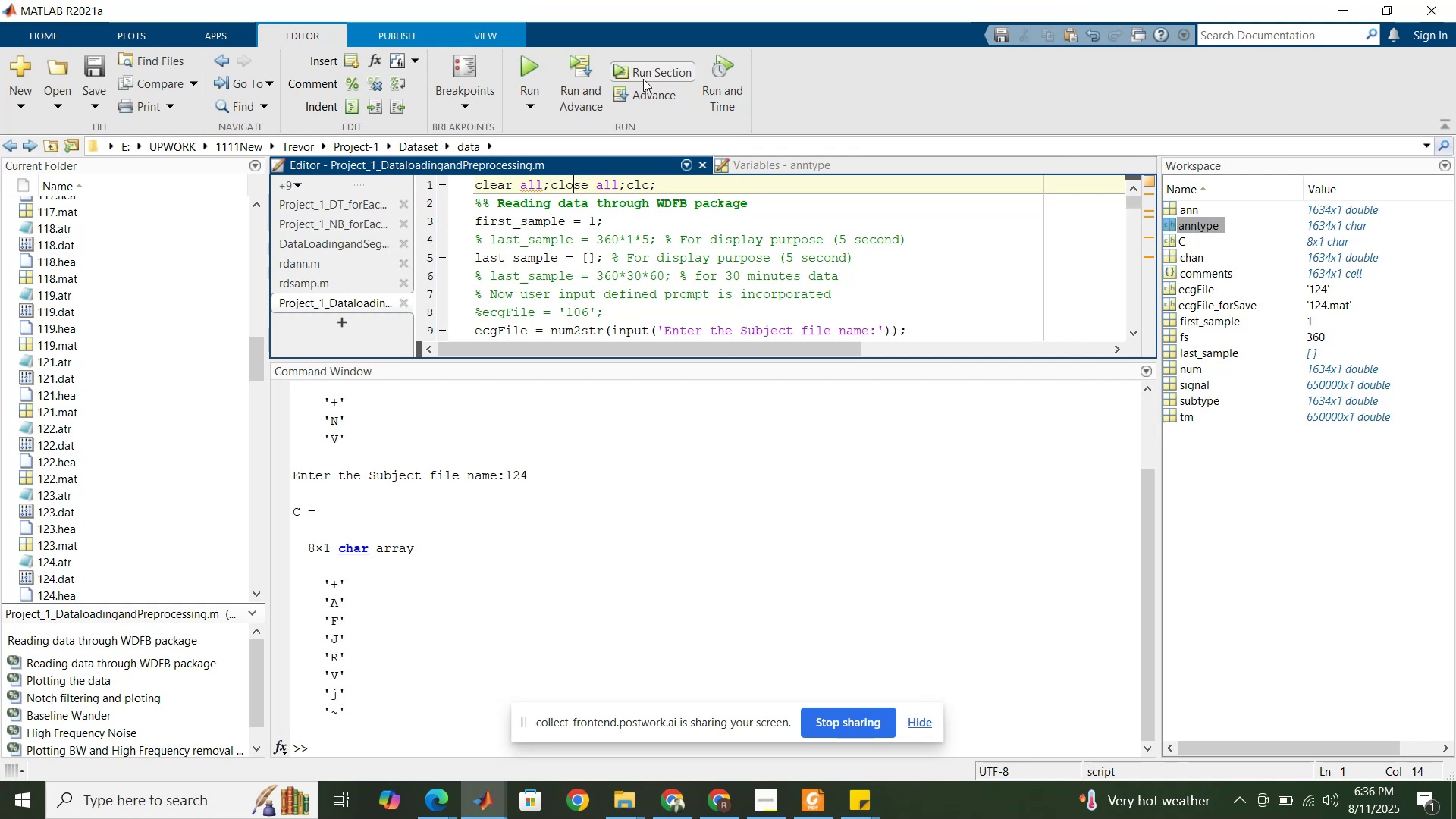 
scroll: coordinate [111, 324], scroll_direction: down, amount: 5.0
 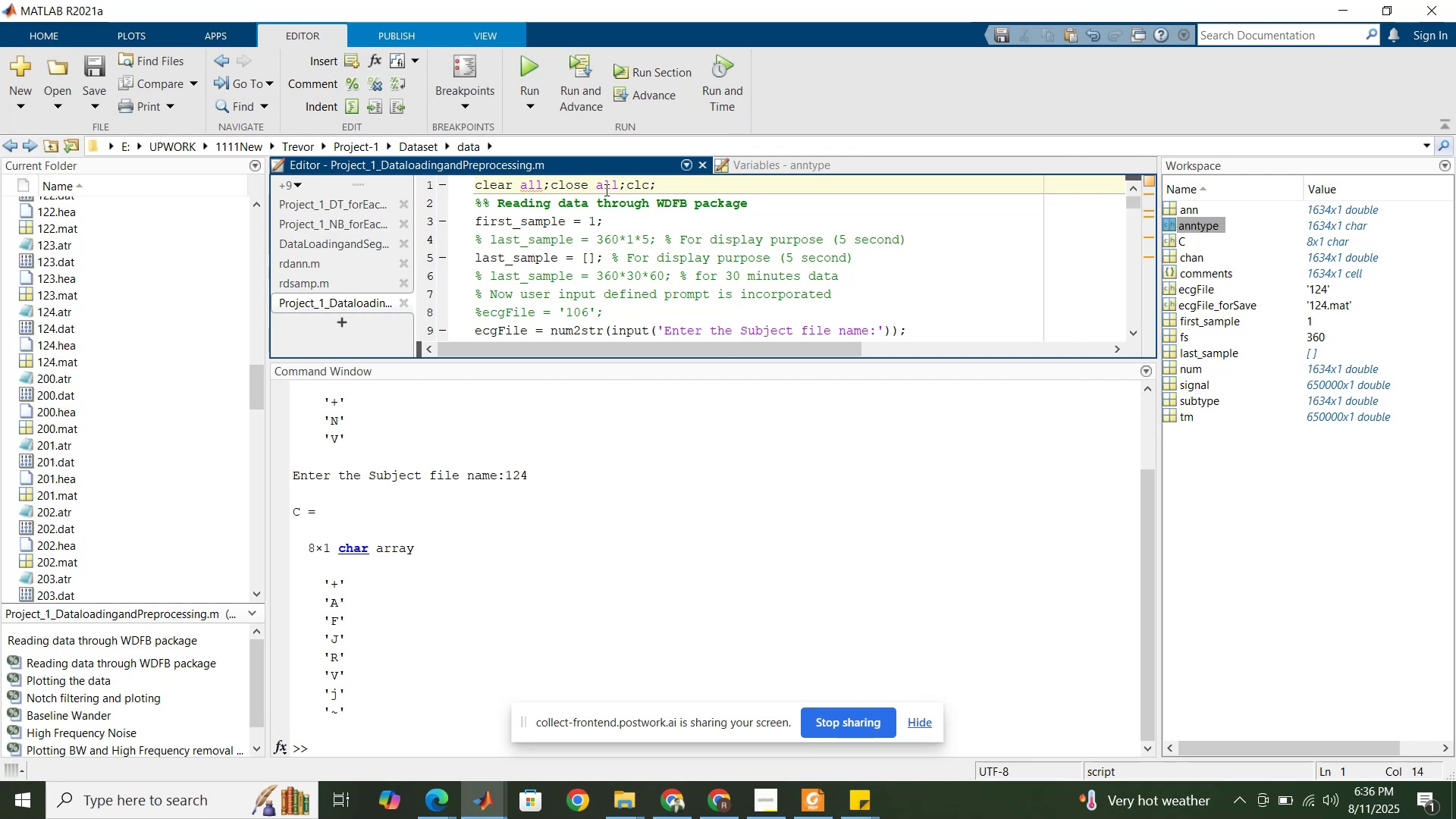 
left_click([666, 72])
 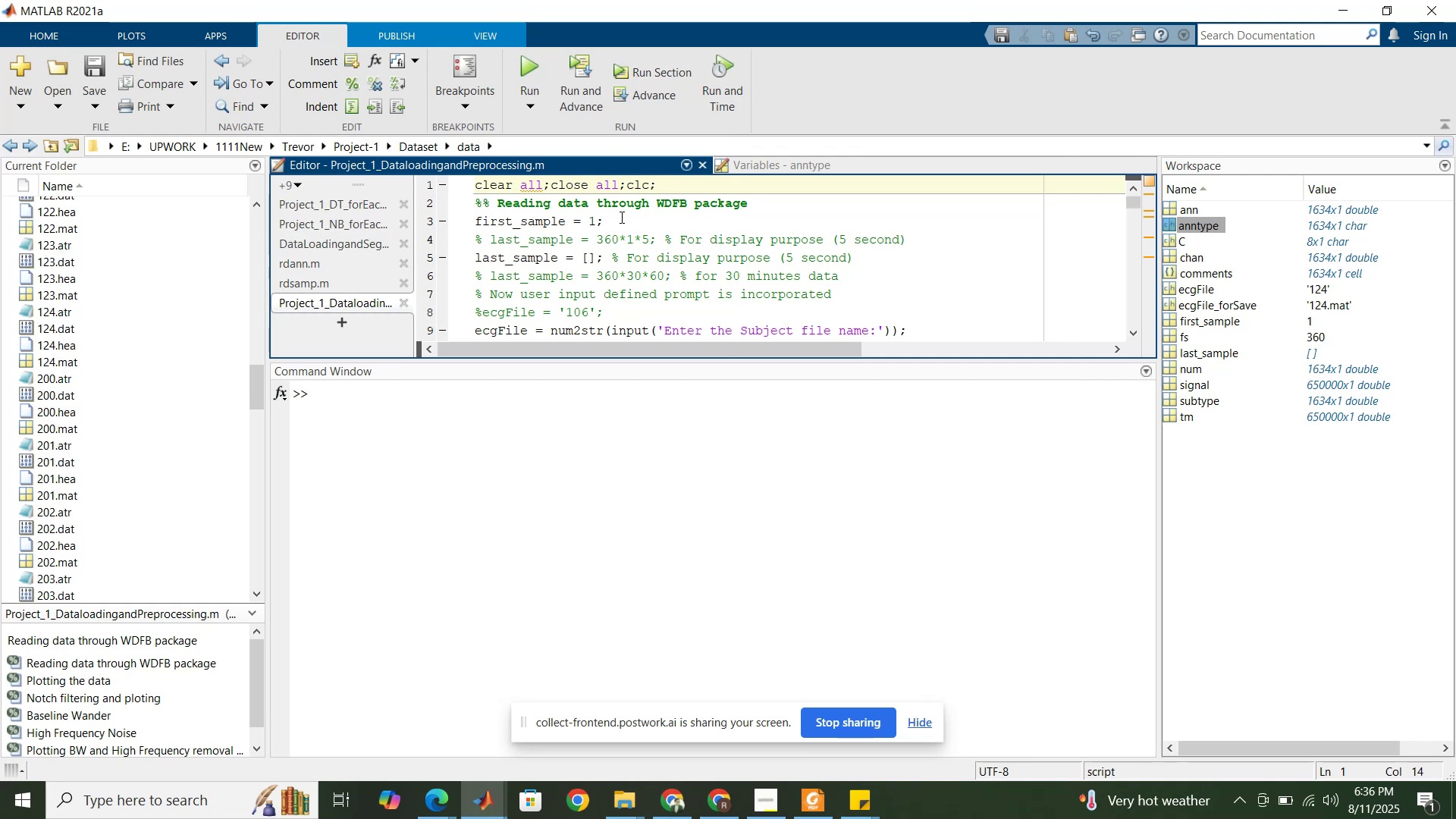 
left_click([620, 218])
 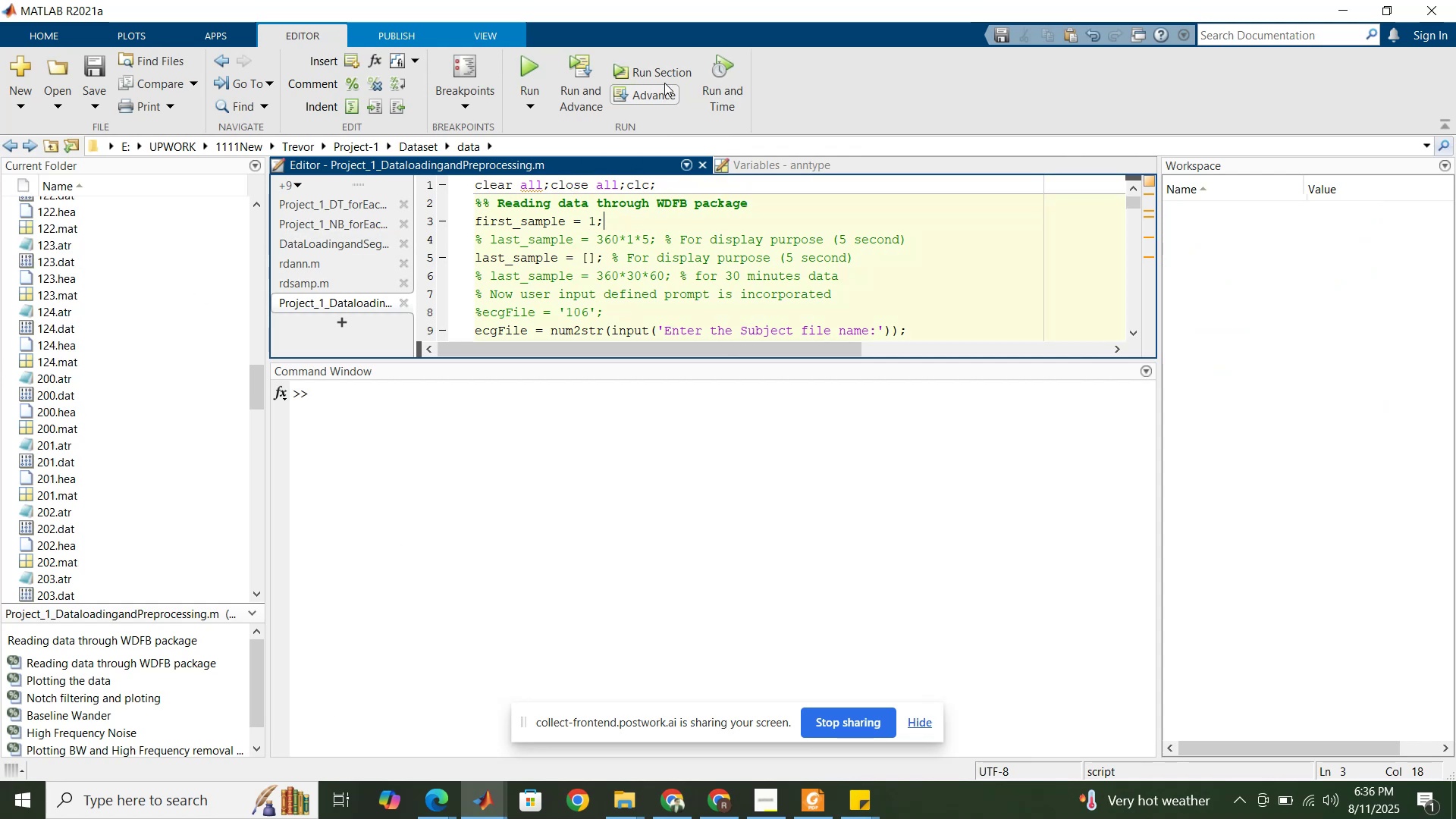 
left_click([667, 80])
 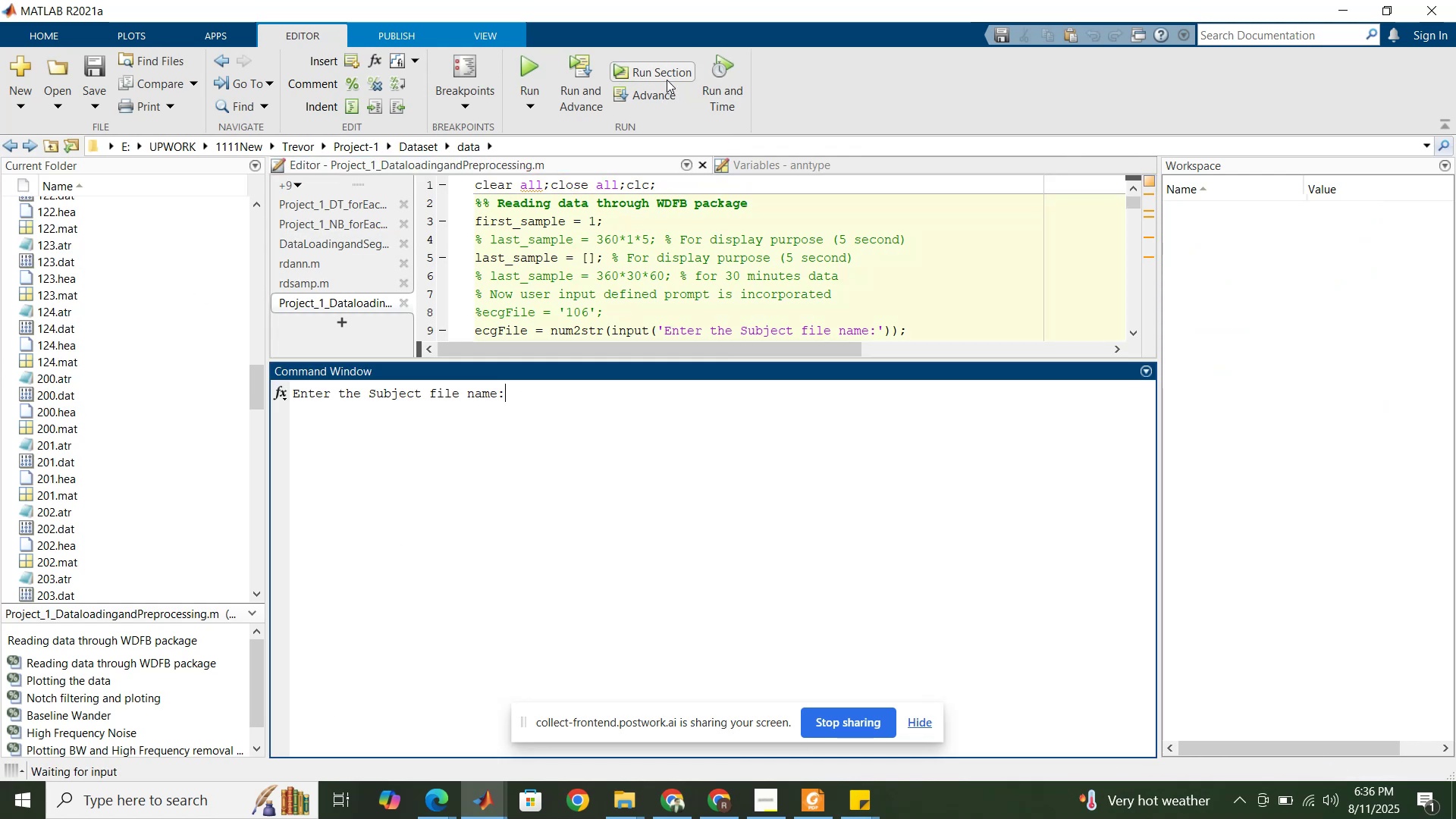 
key(Numpad2)
 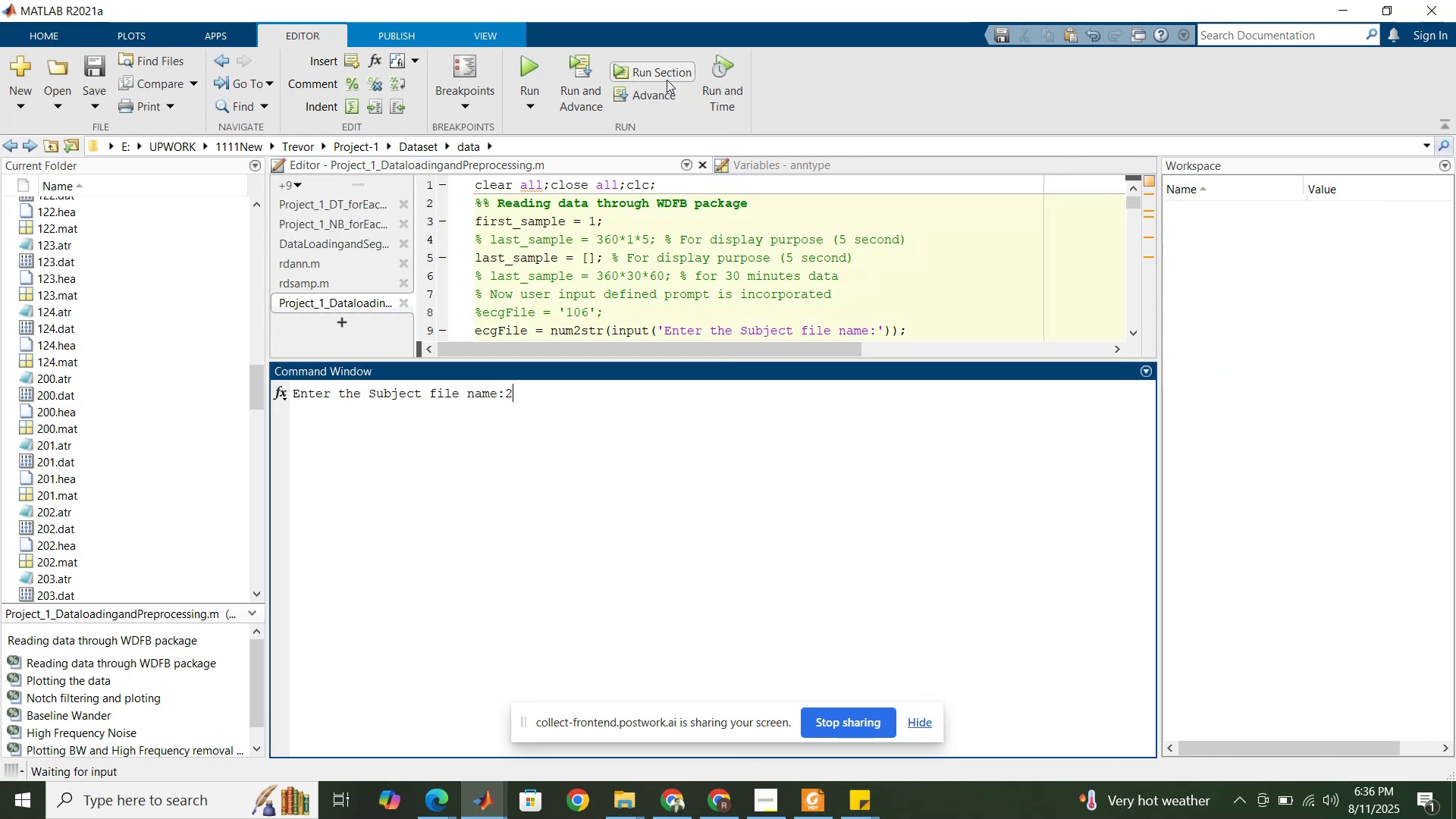 
key(Numpad0)
 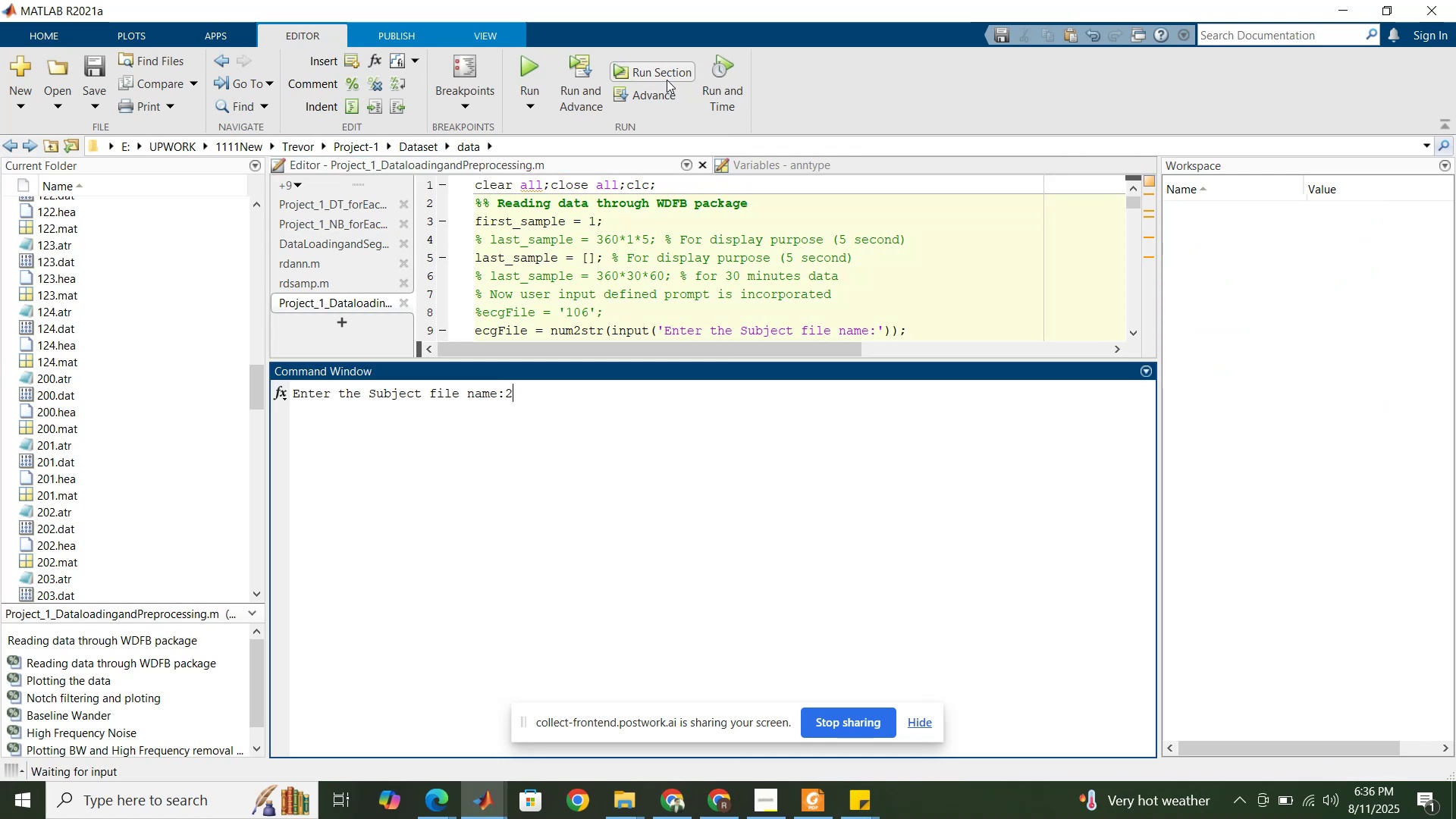 
key(Numpad0)
 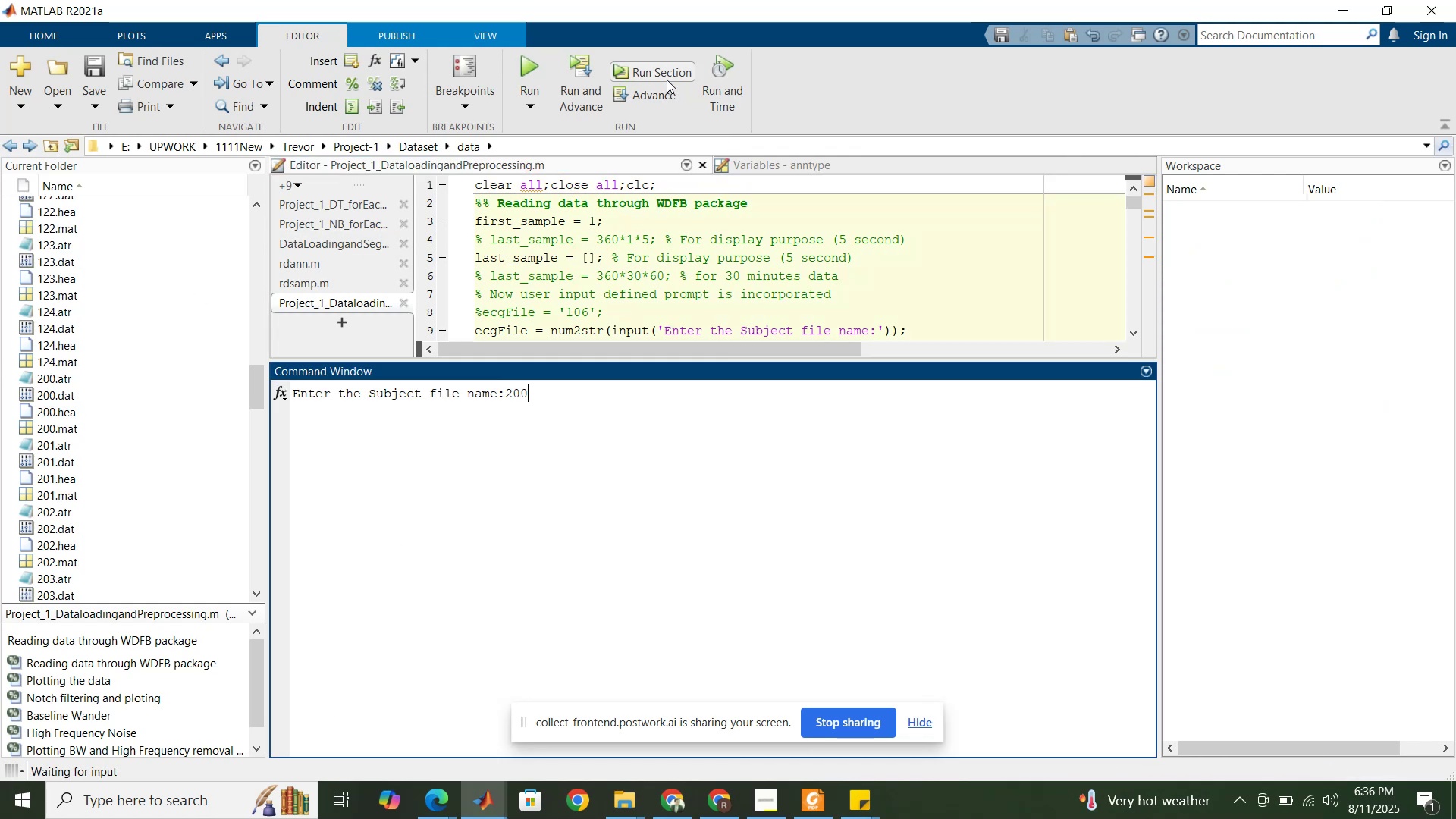 
key(NumpadEnter)
 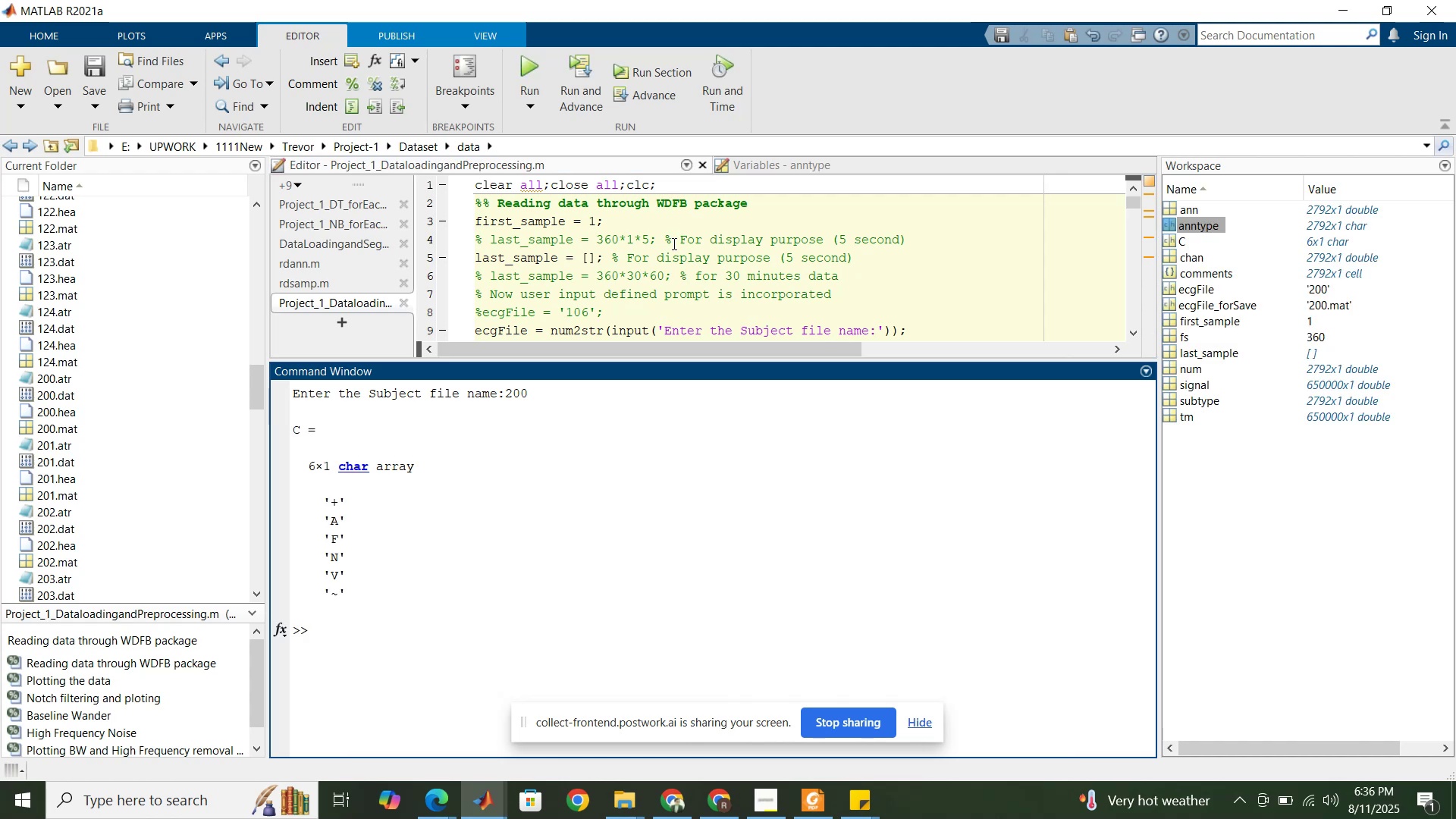 
wait(8.34)
 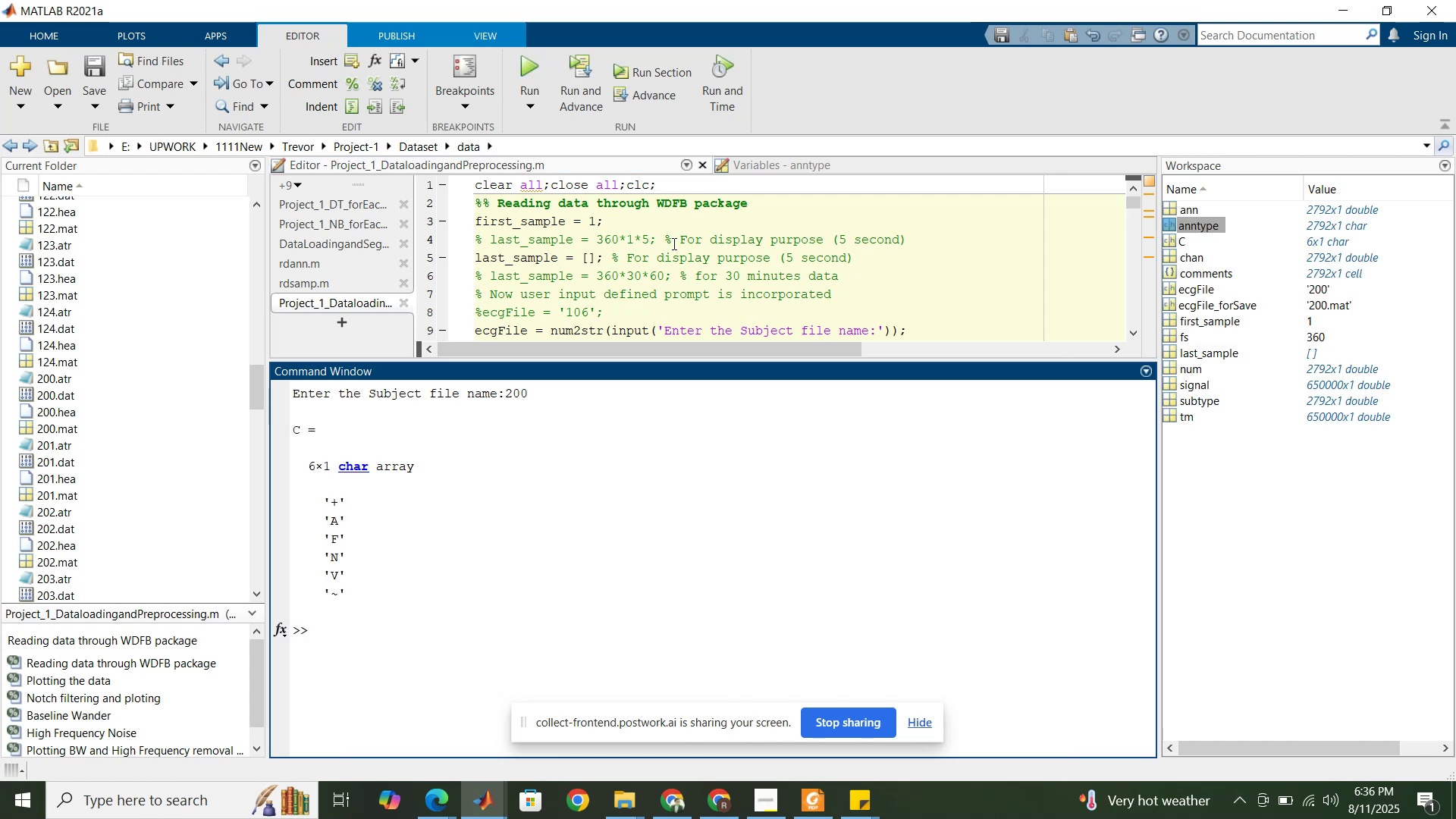 
left_click([701, 287])
 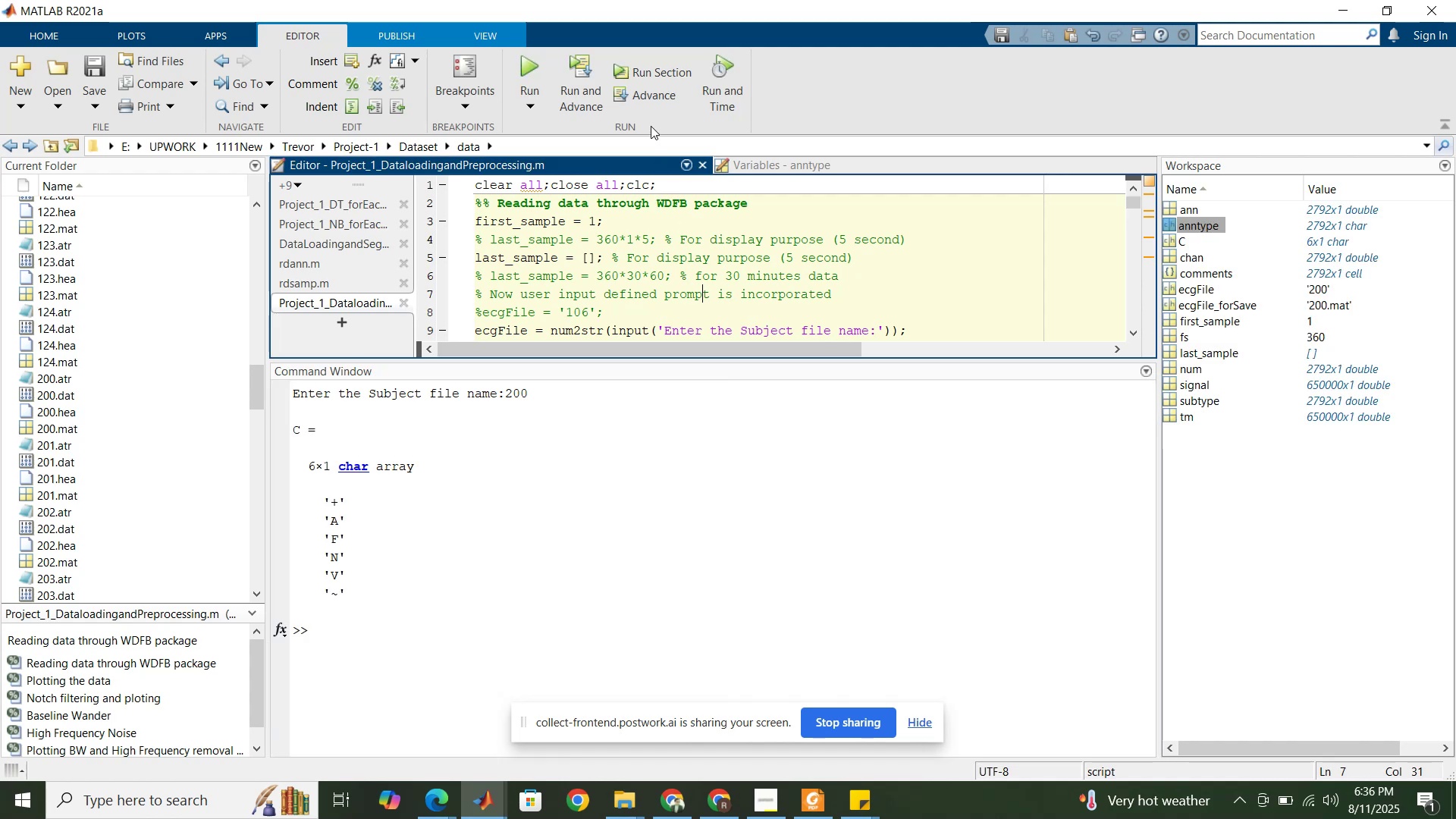 
left_click([652, 80])
 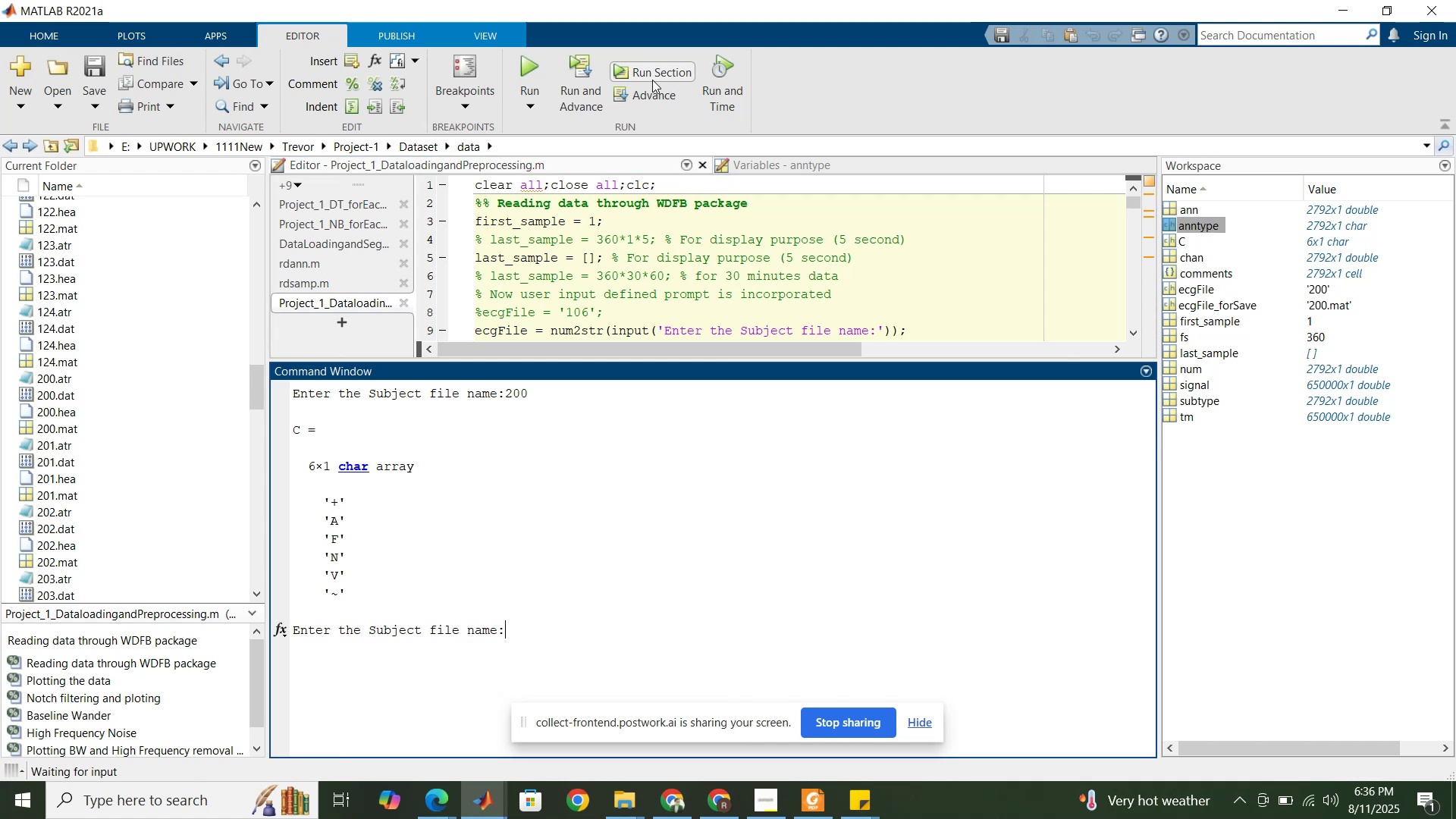 
key(Numpad2)
 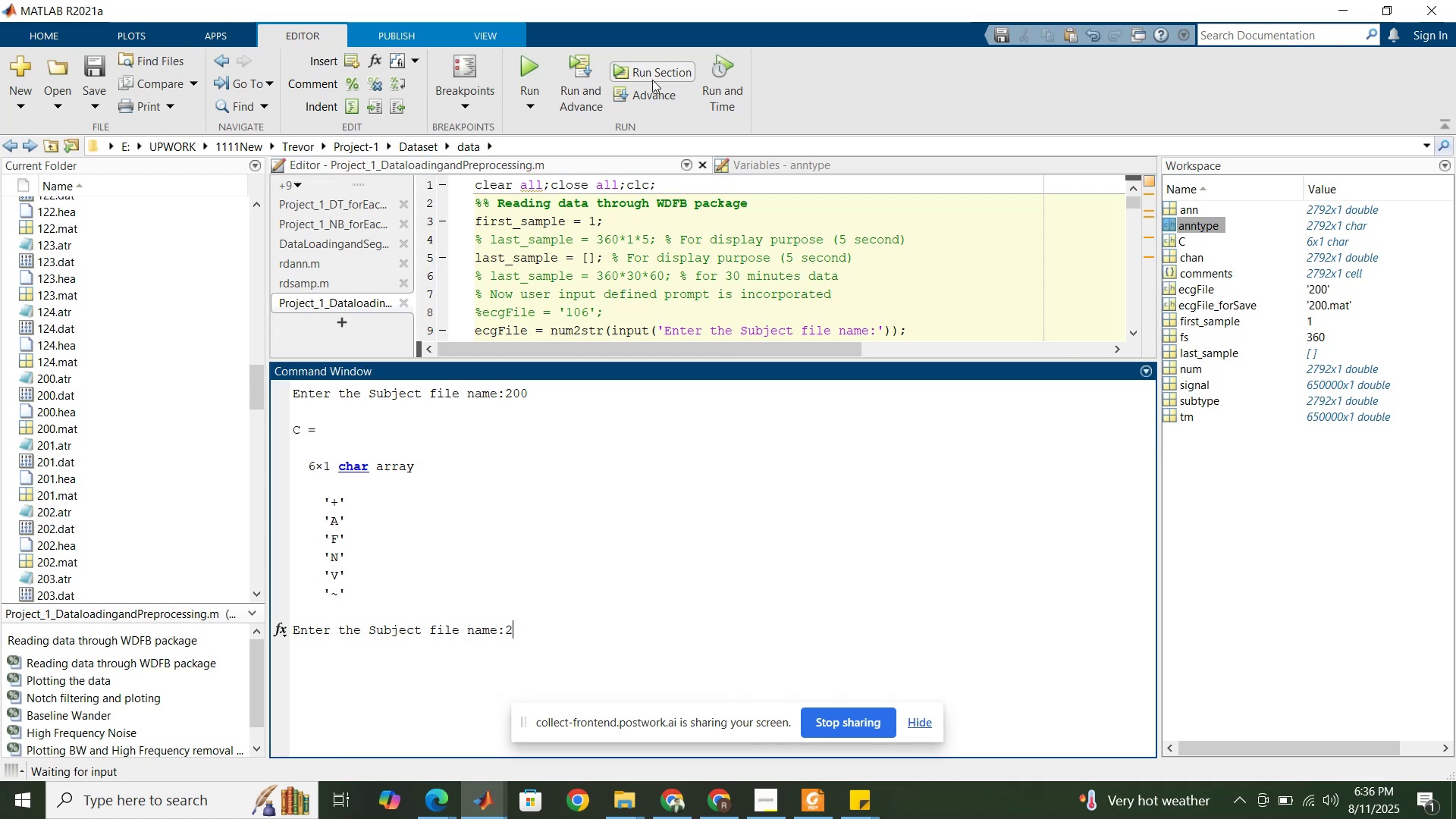 
key(Numpad0)
 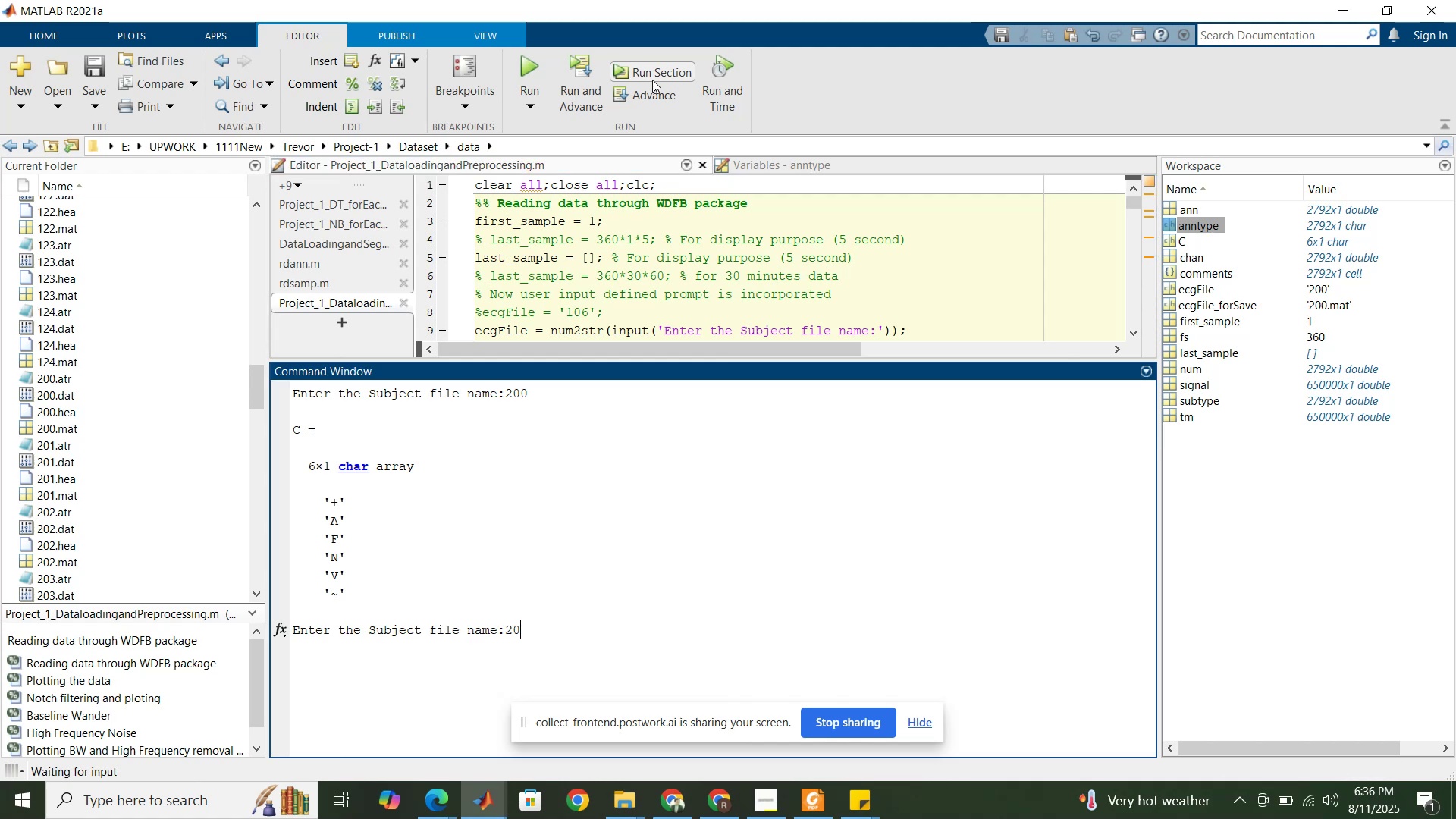 
key(Numpad1)
 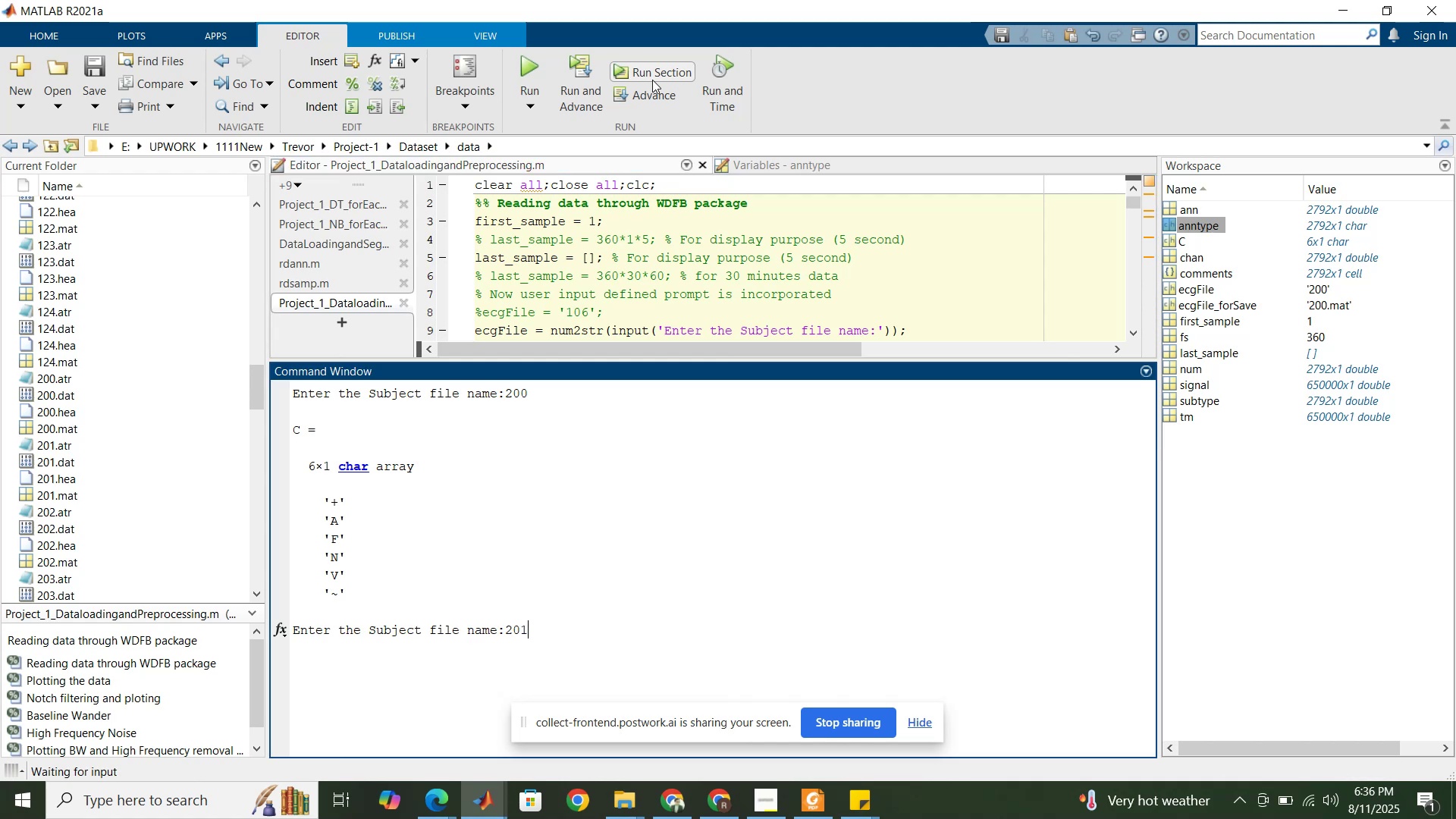 
key(NumpadEnter)
 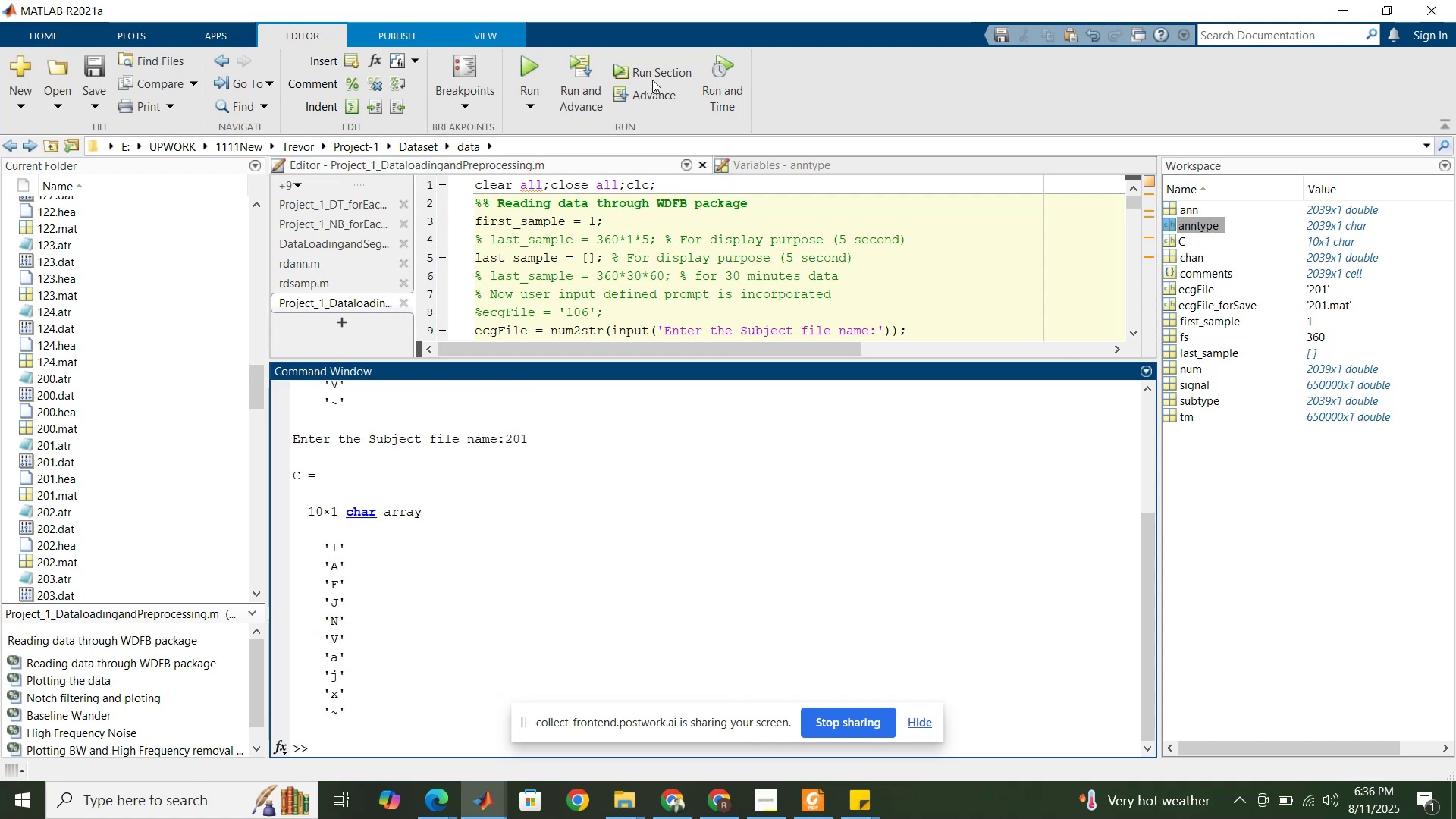 
wait(9.86)
 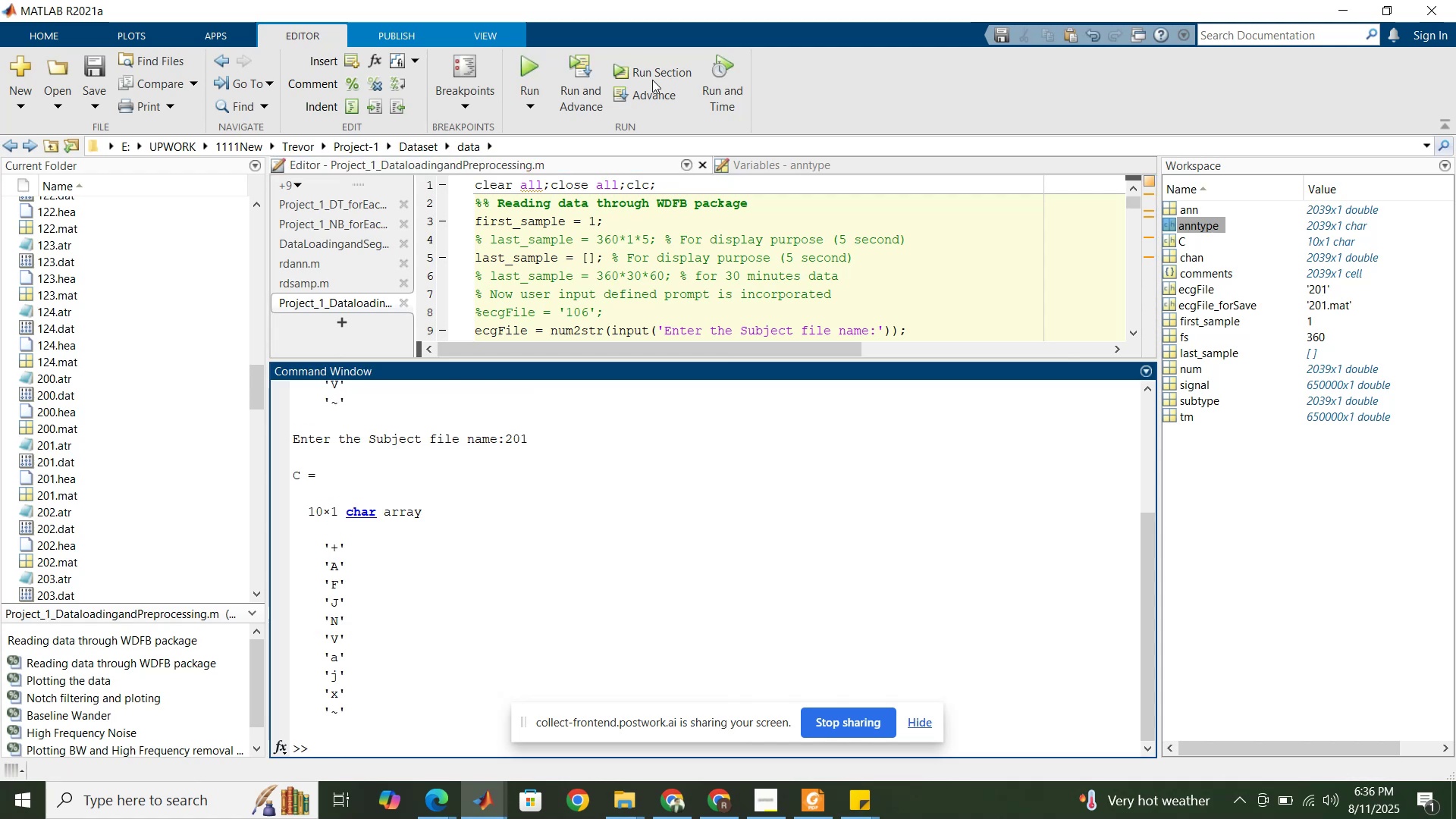 
left_click([815, 806])
 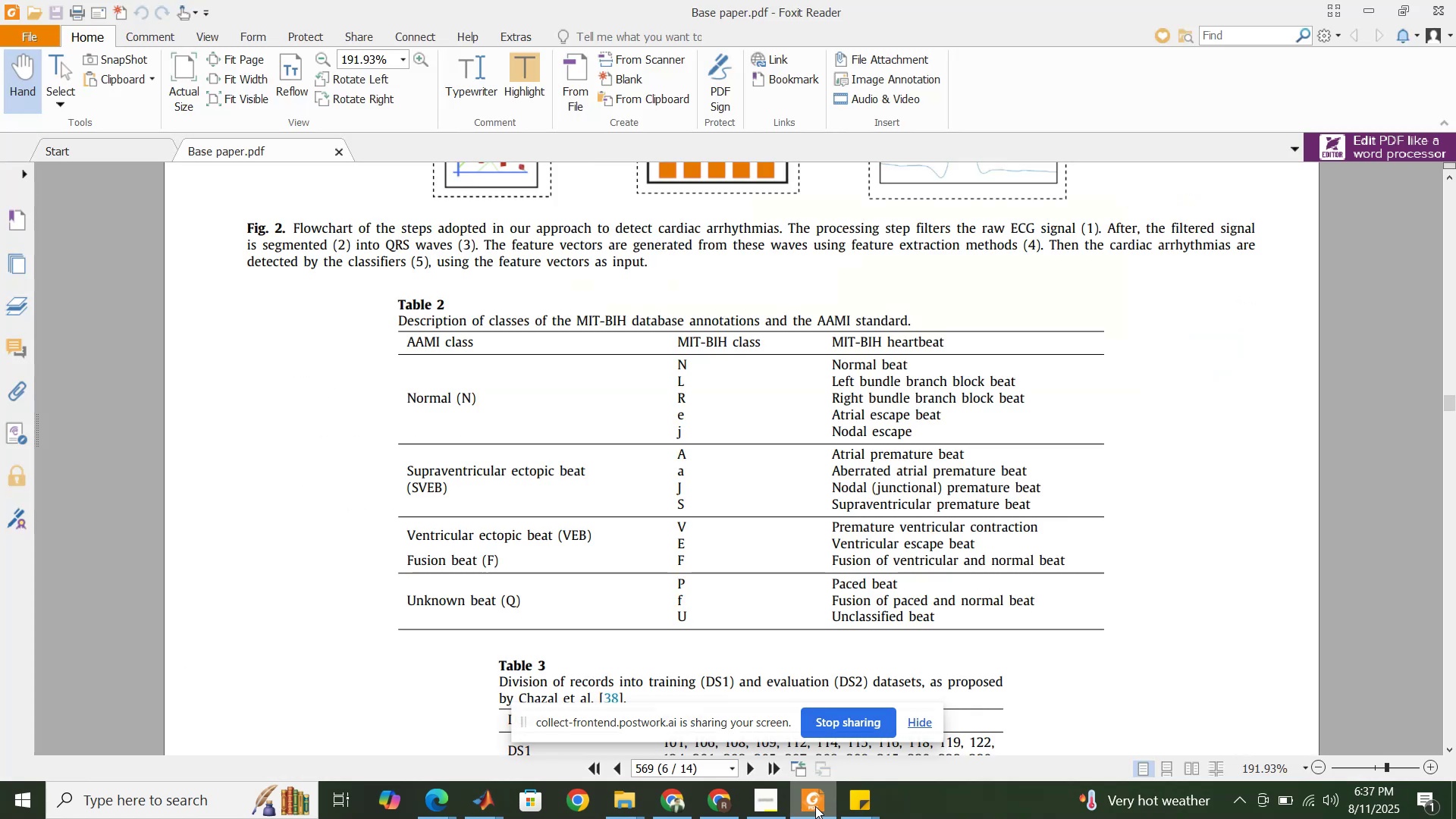 
left_click([813, 800])
 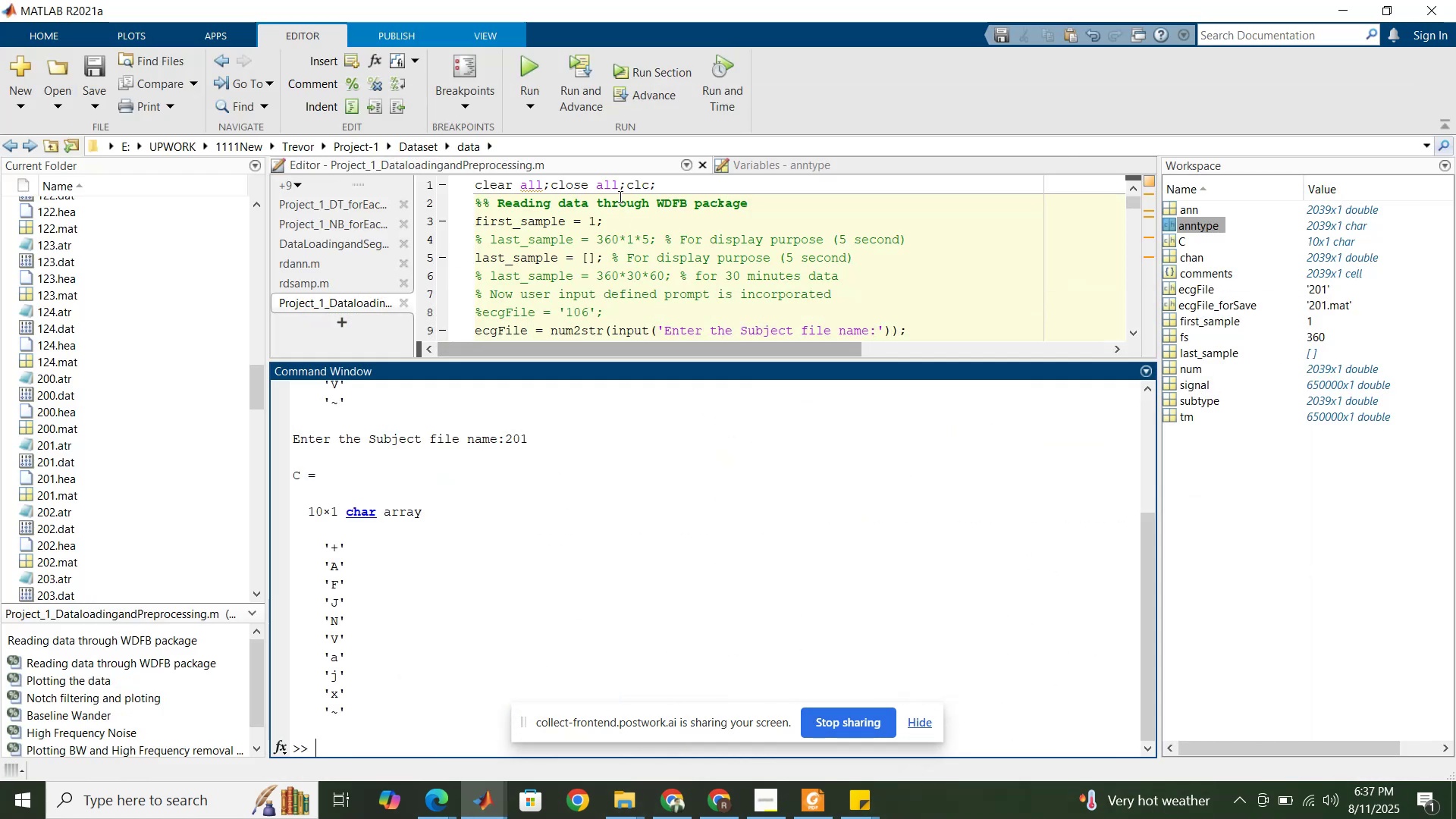 
left_click([618, 194])
 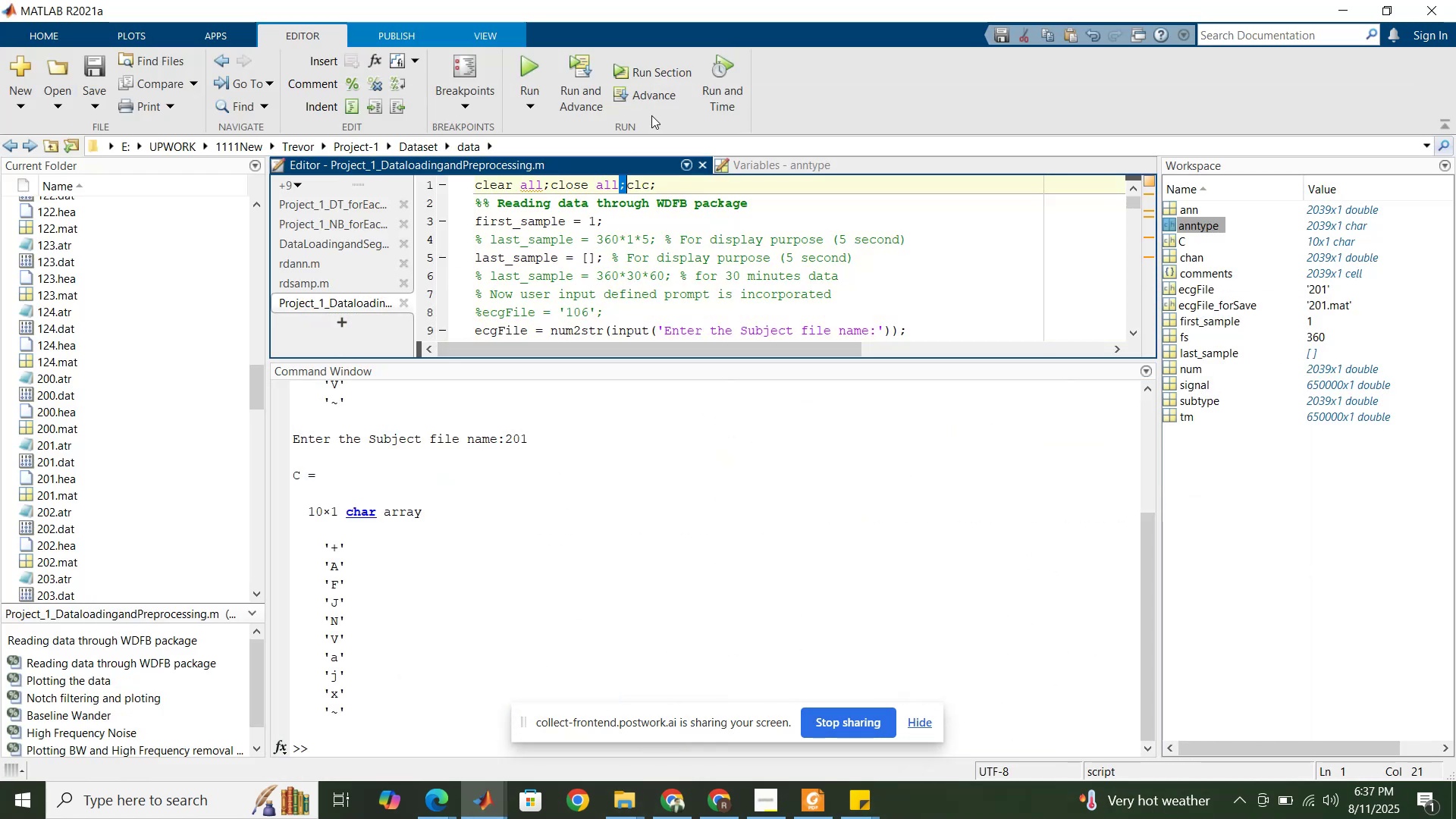 
left_click([661, 69])
 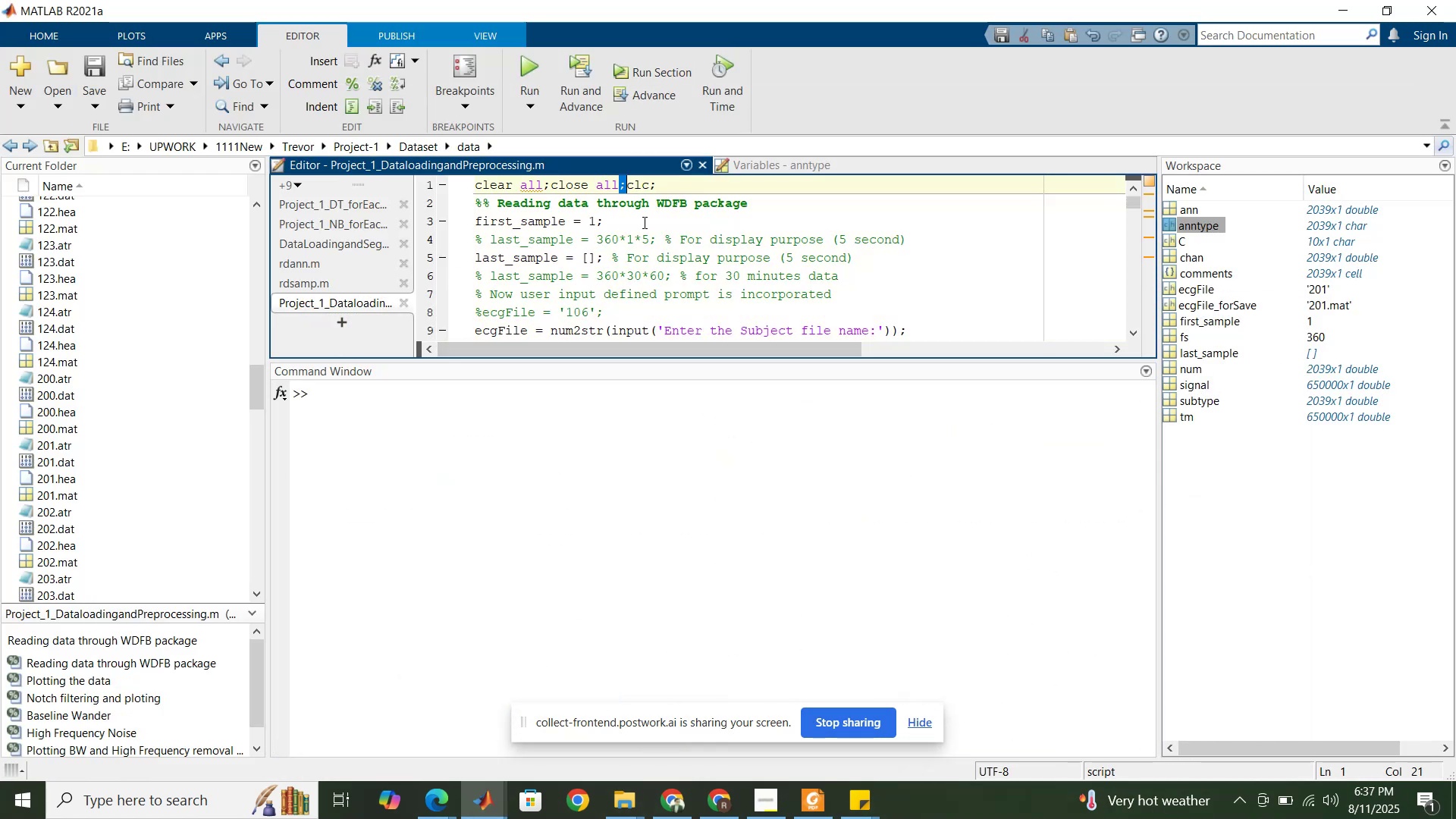 
left_click([642, 252])
 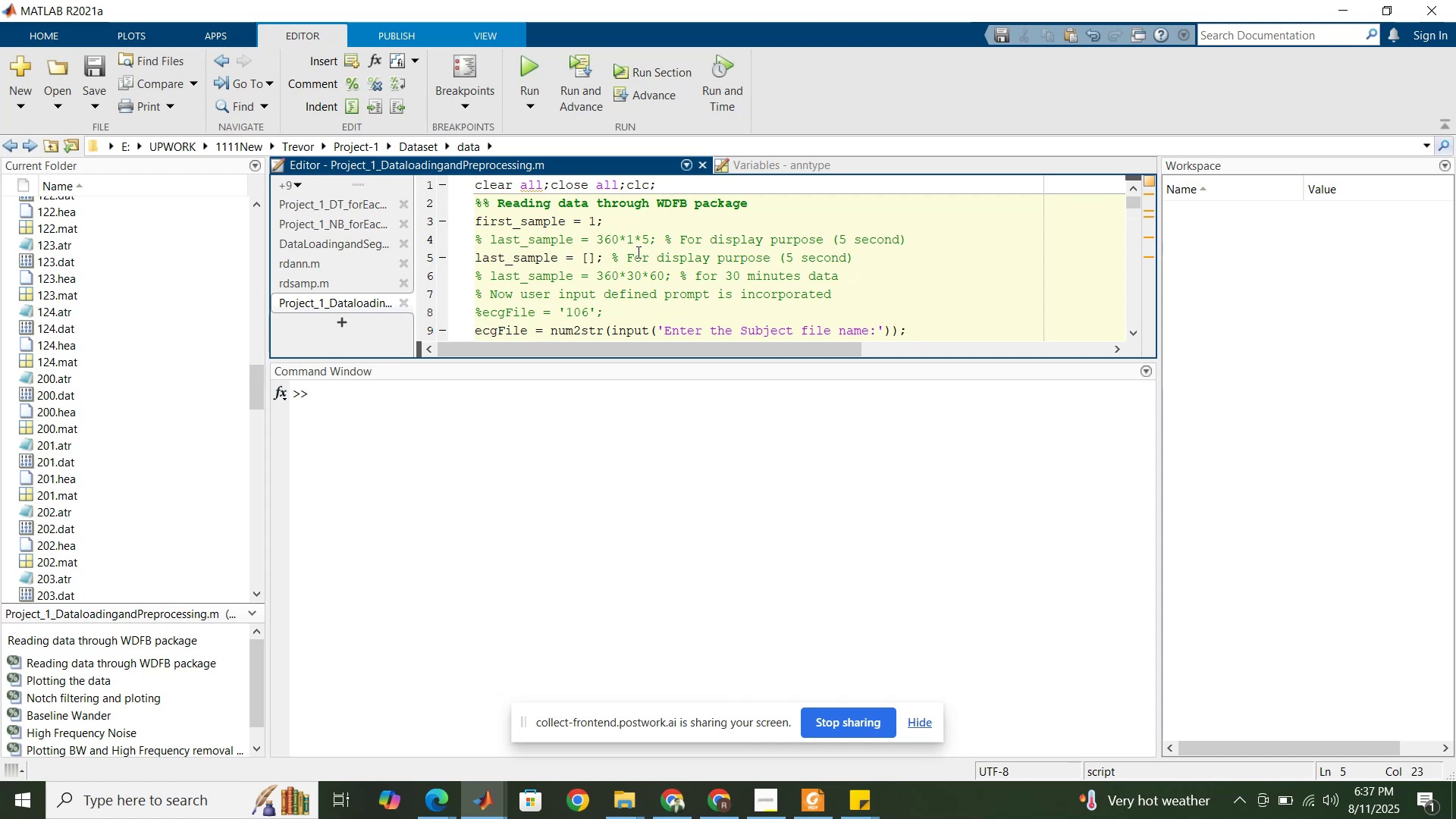 
left_click([660, 78])
 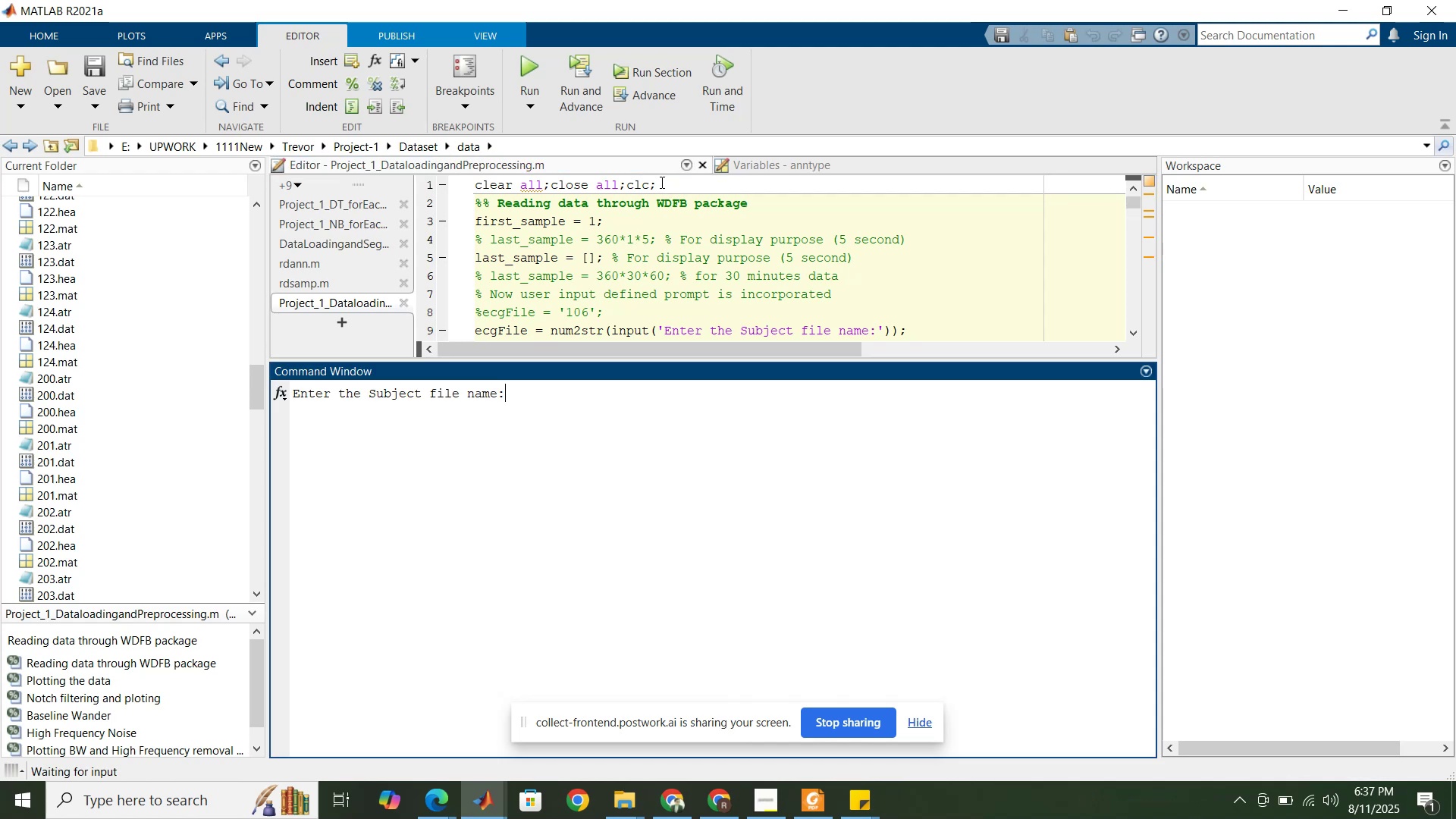 
key(Numpad2)
 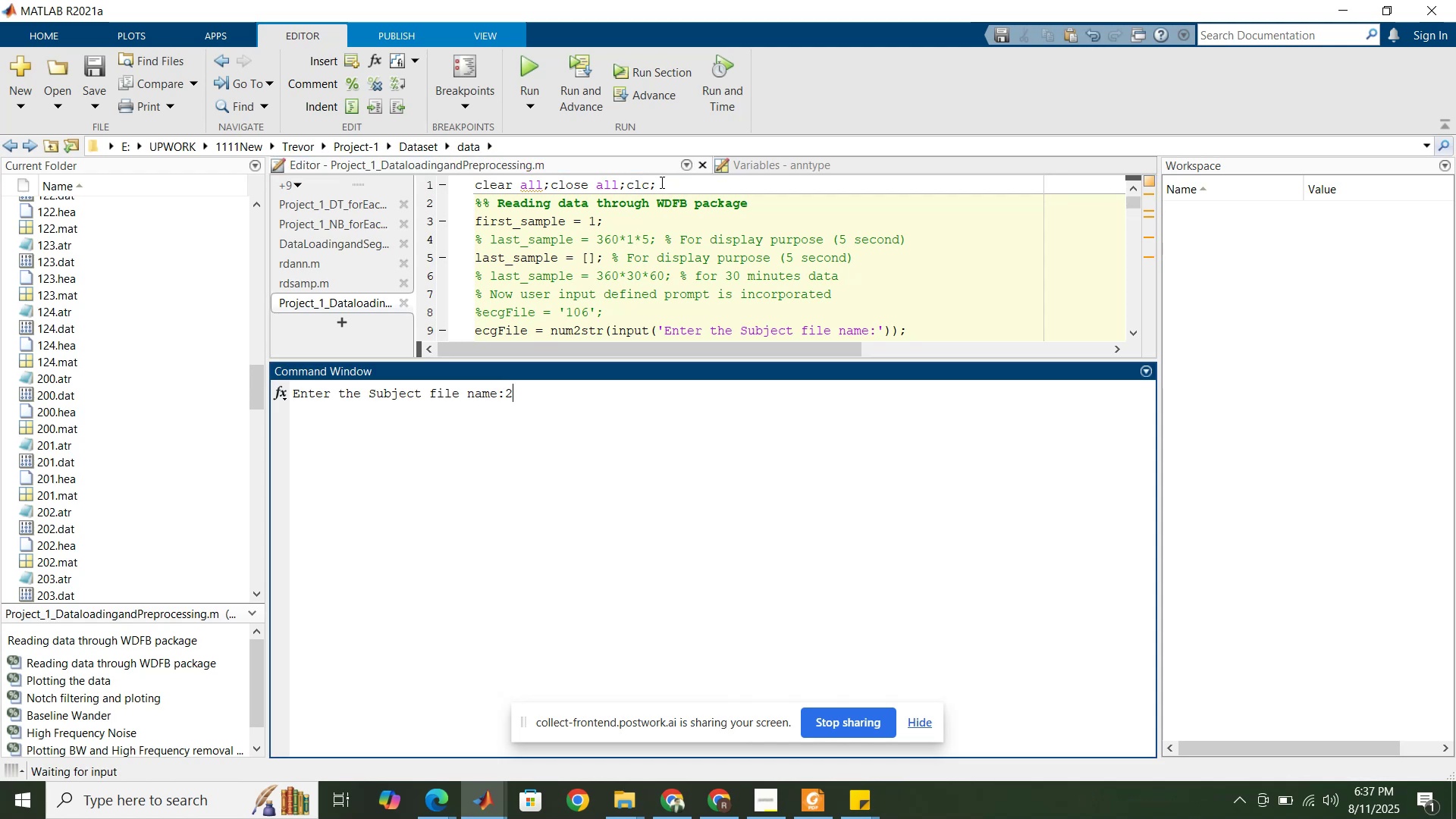 
key(Numpad0)
 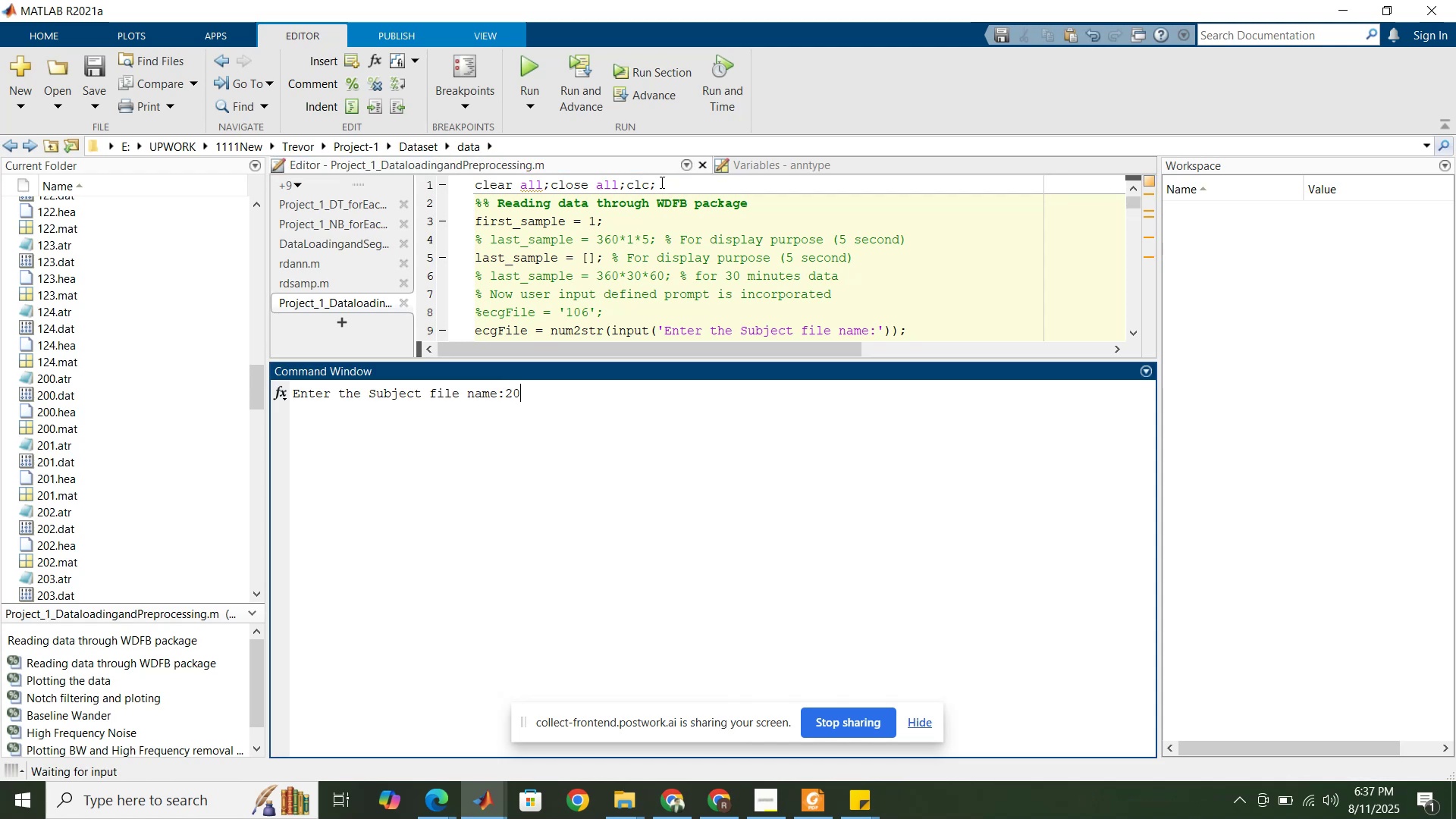 
key(Numpad2)
 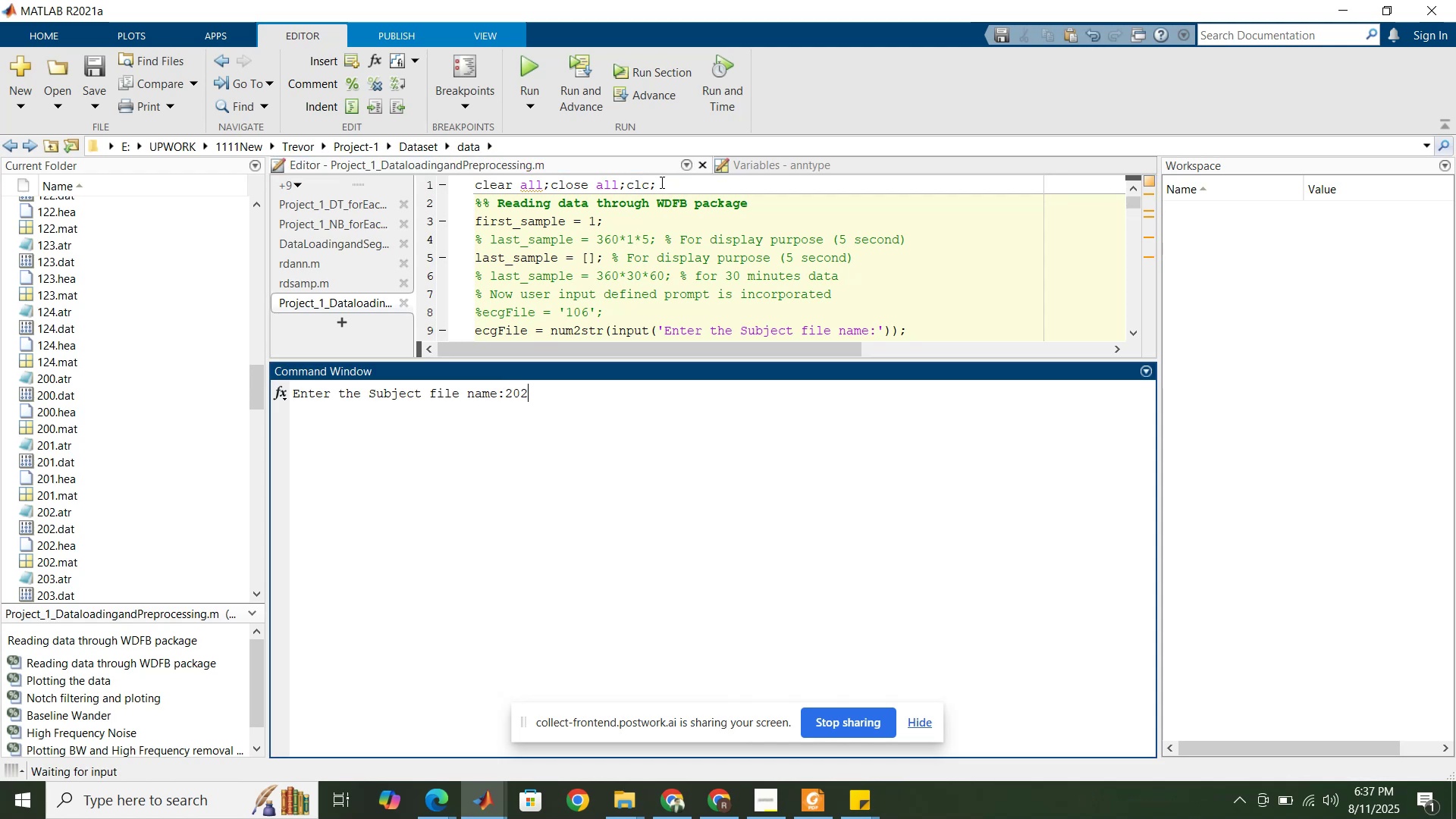 
key(NumpadEnter)
 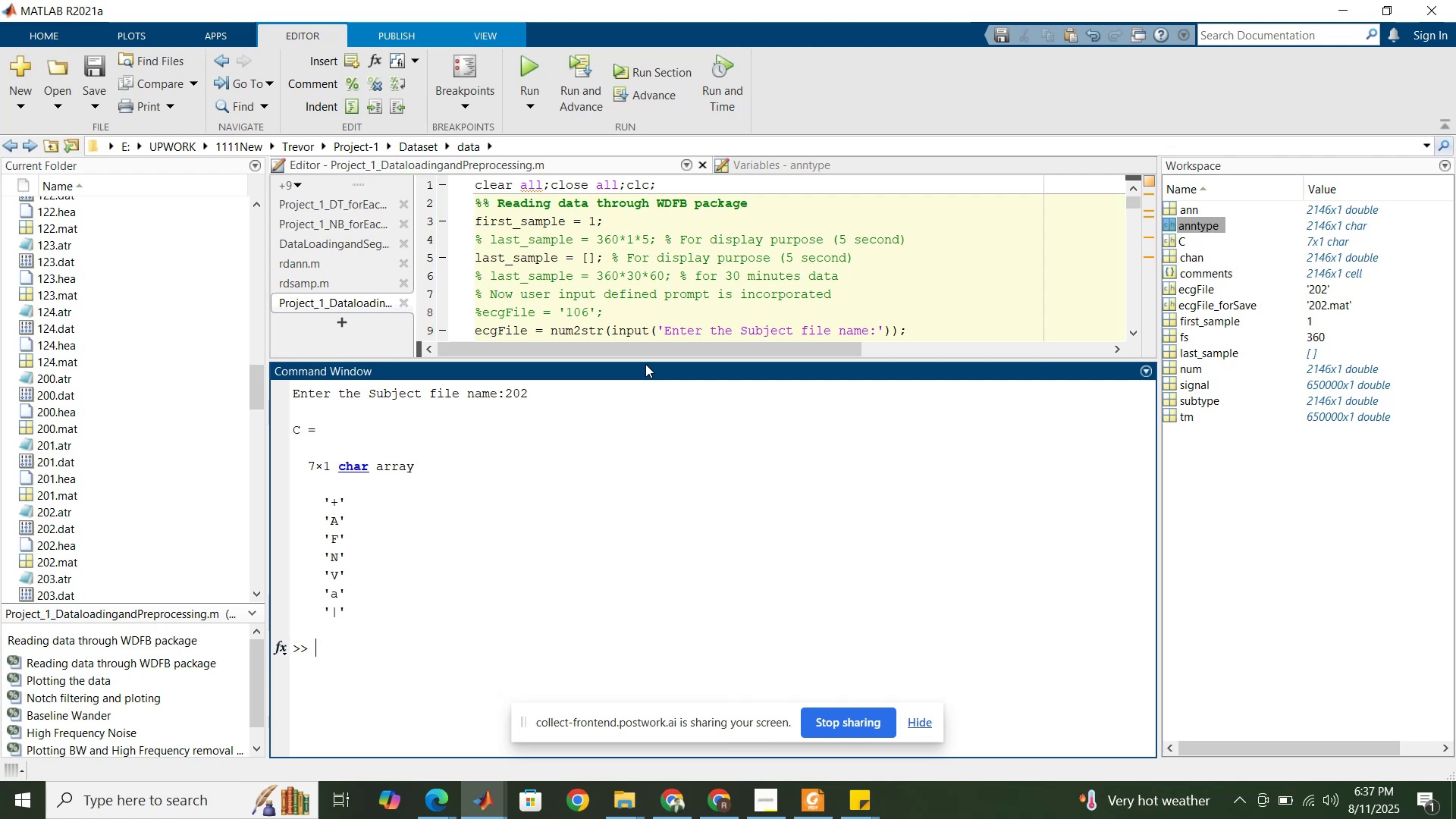 
wait(7.09)
 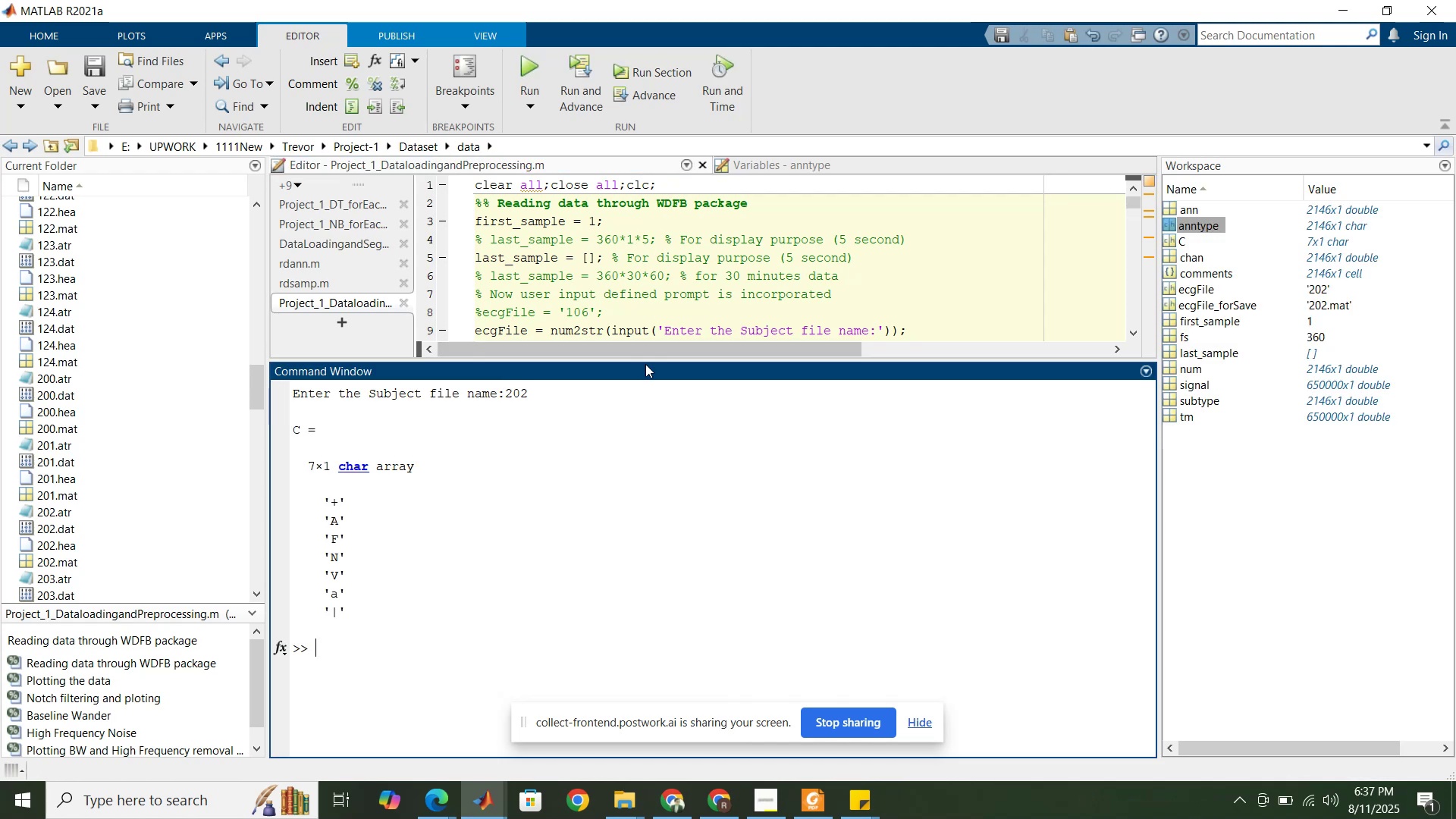 
left_click([805, 808])
 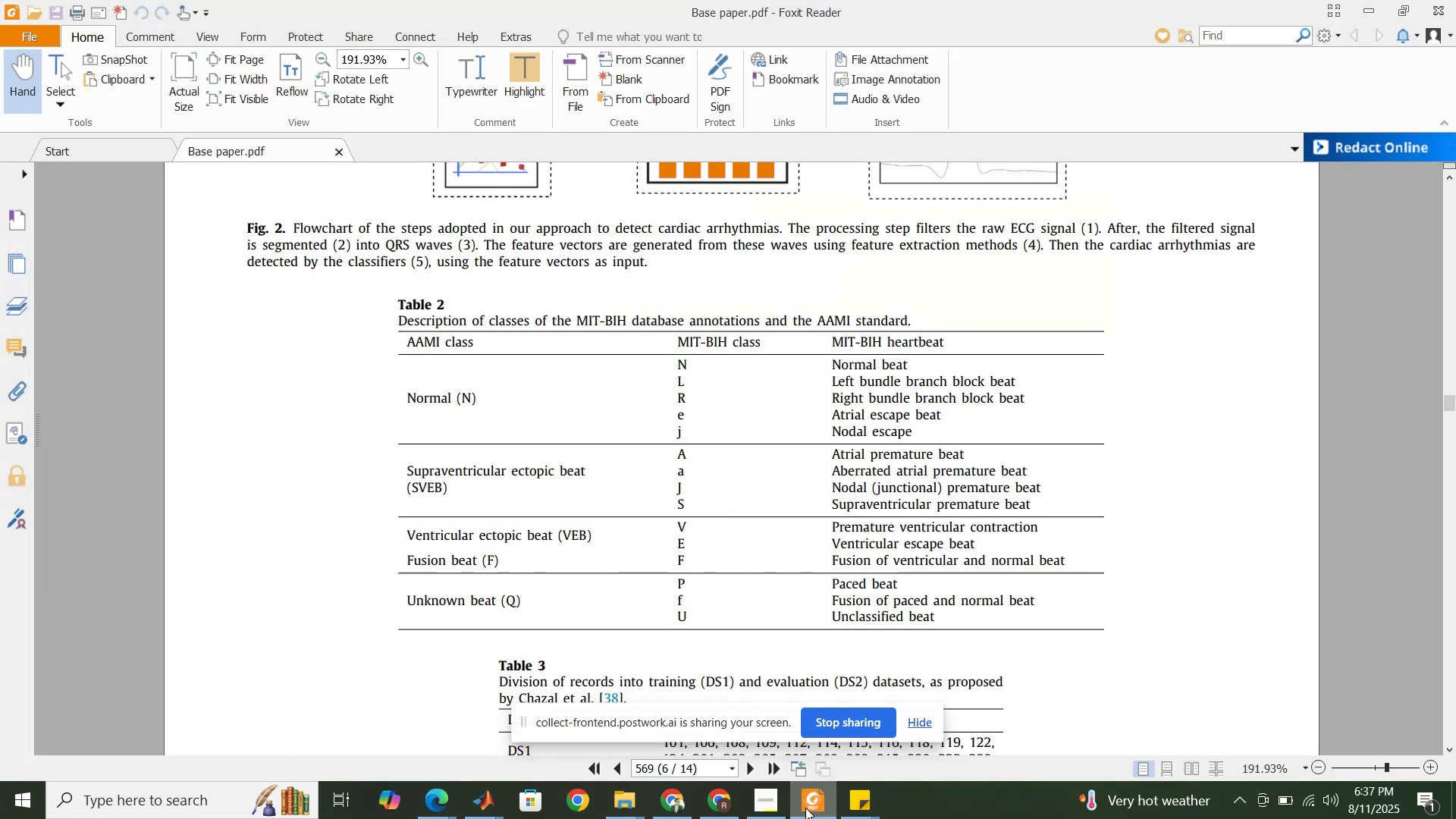 
left_click([805, 808])
 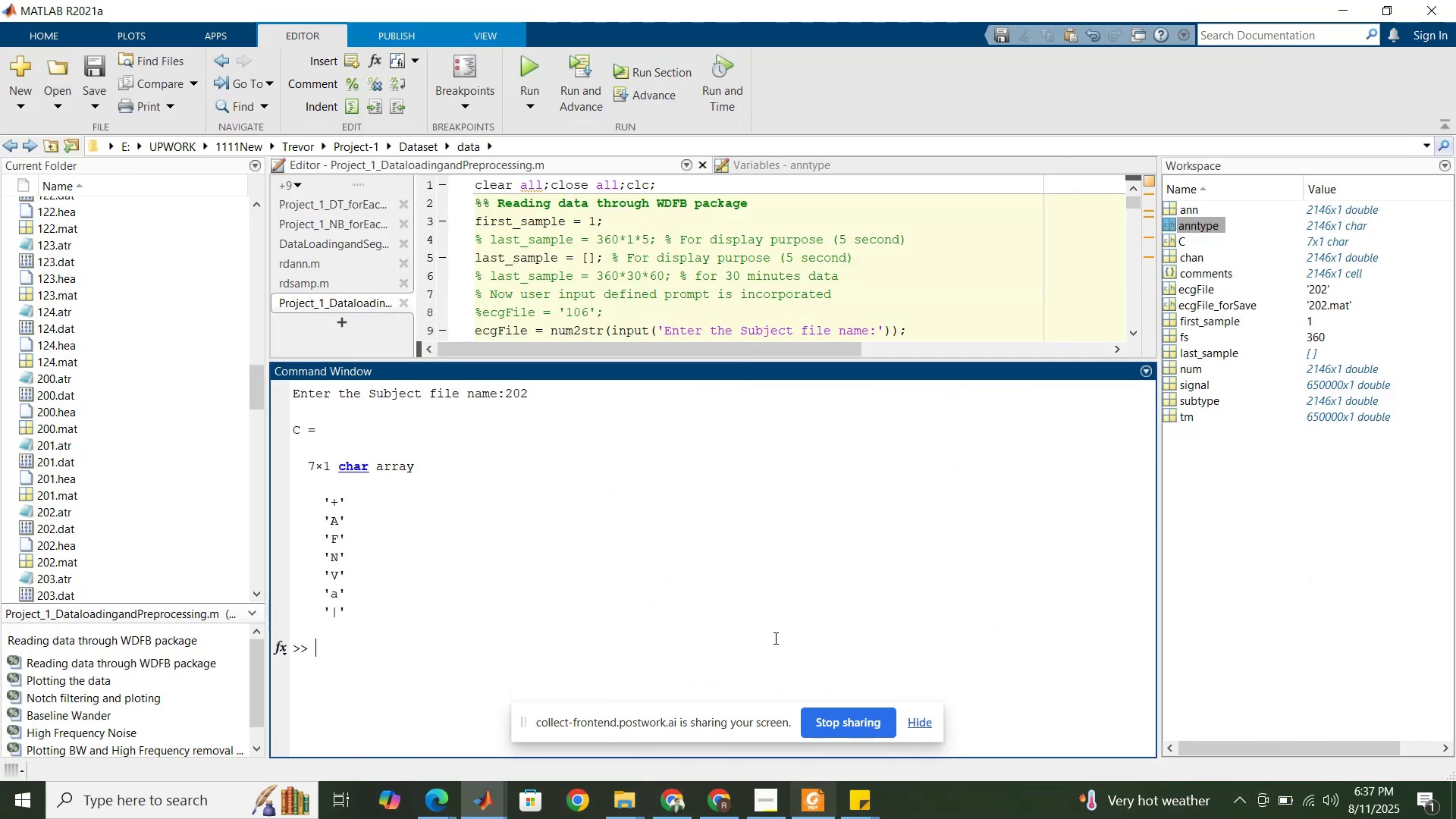 
left_click([627, 261])
 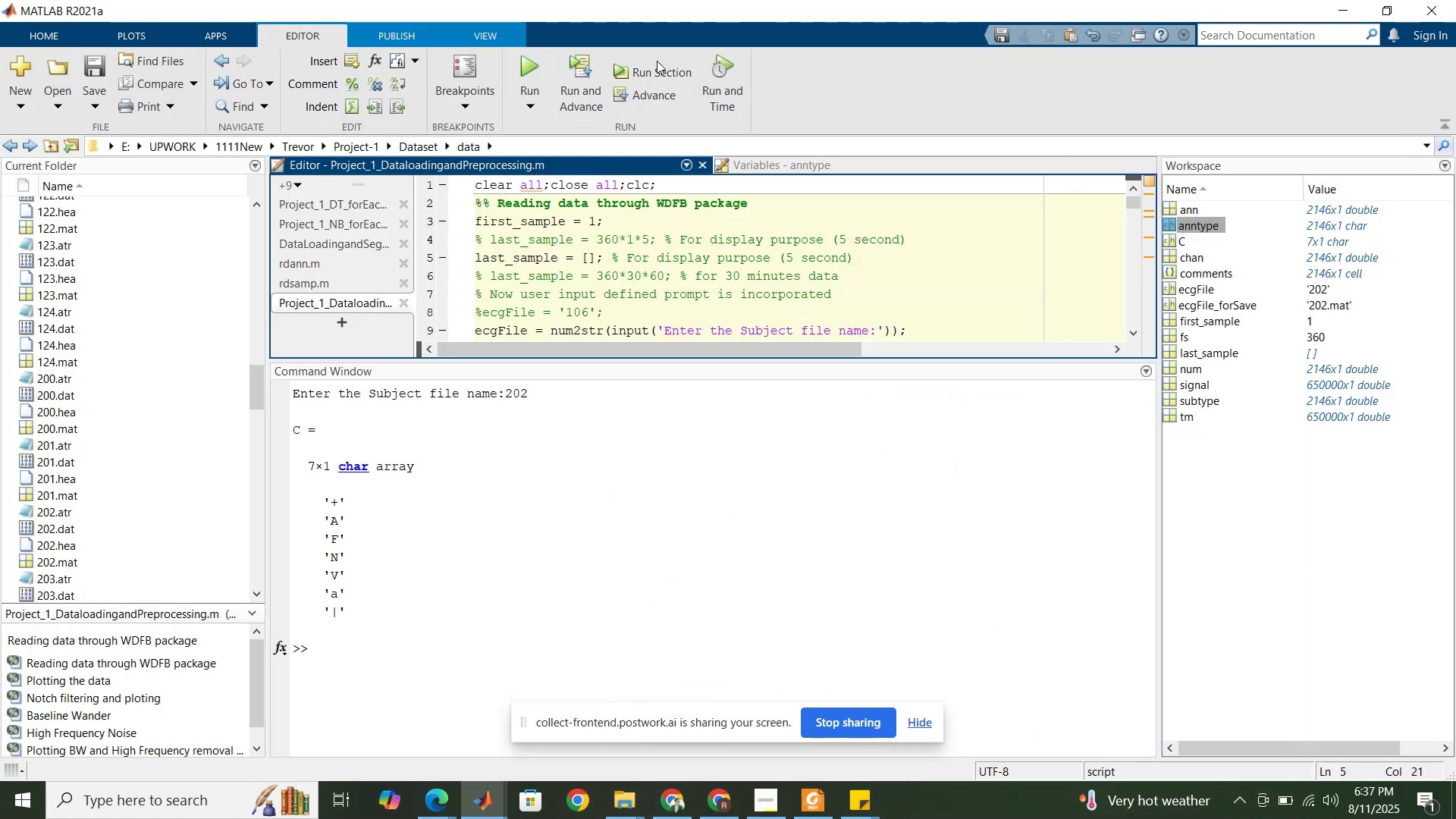 
left_click([661, 64])
 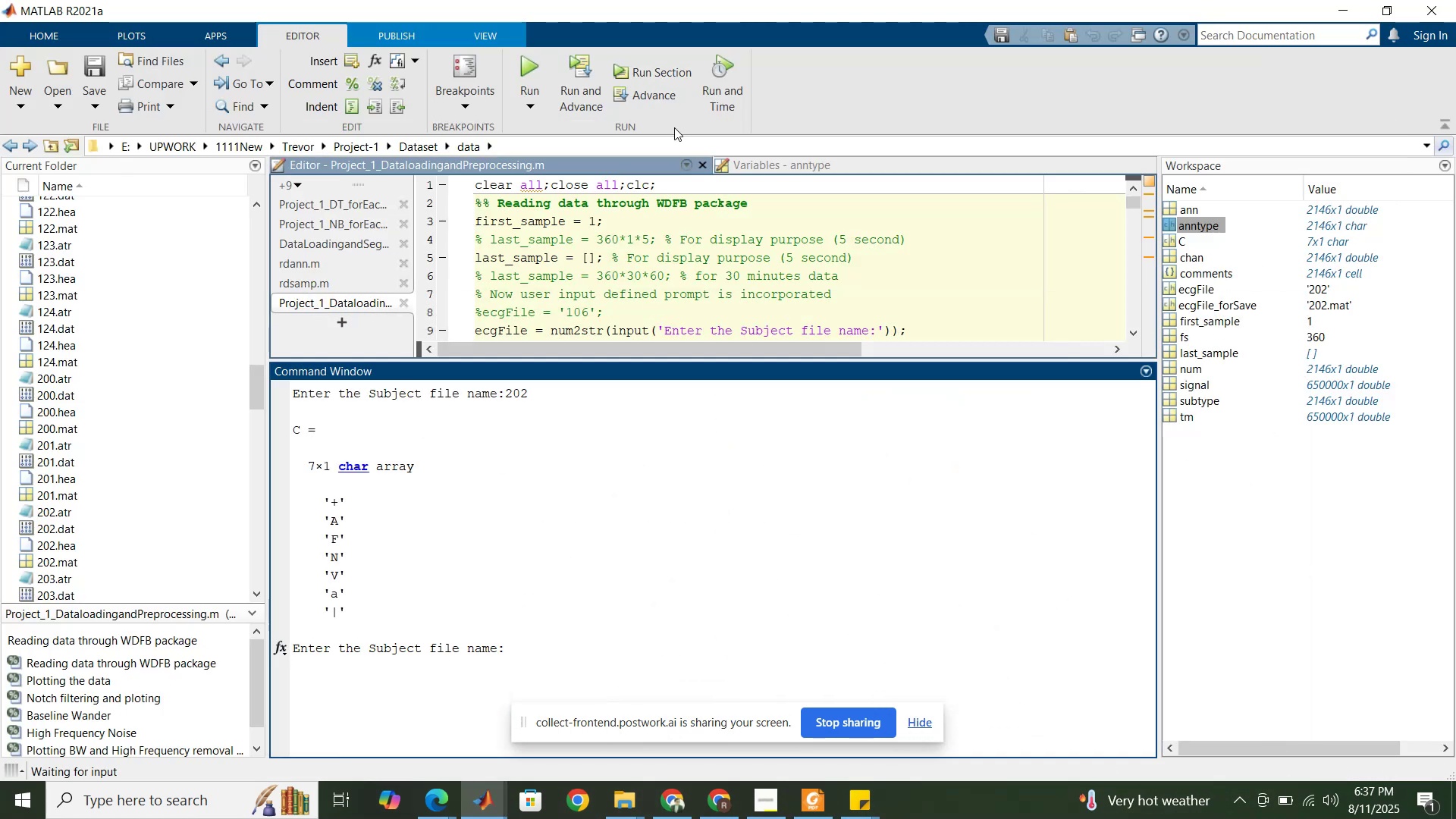 
key(Numpad2)
 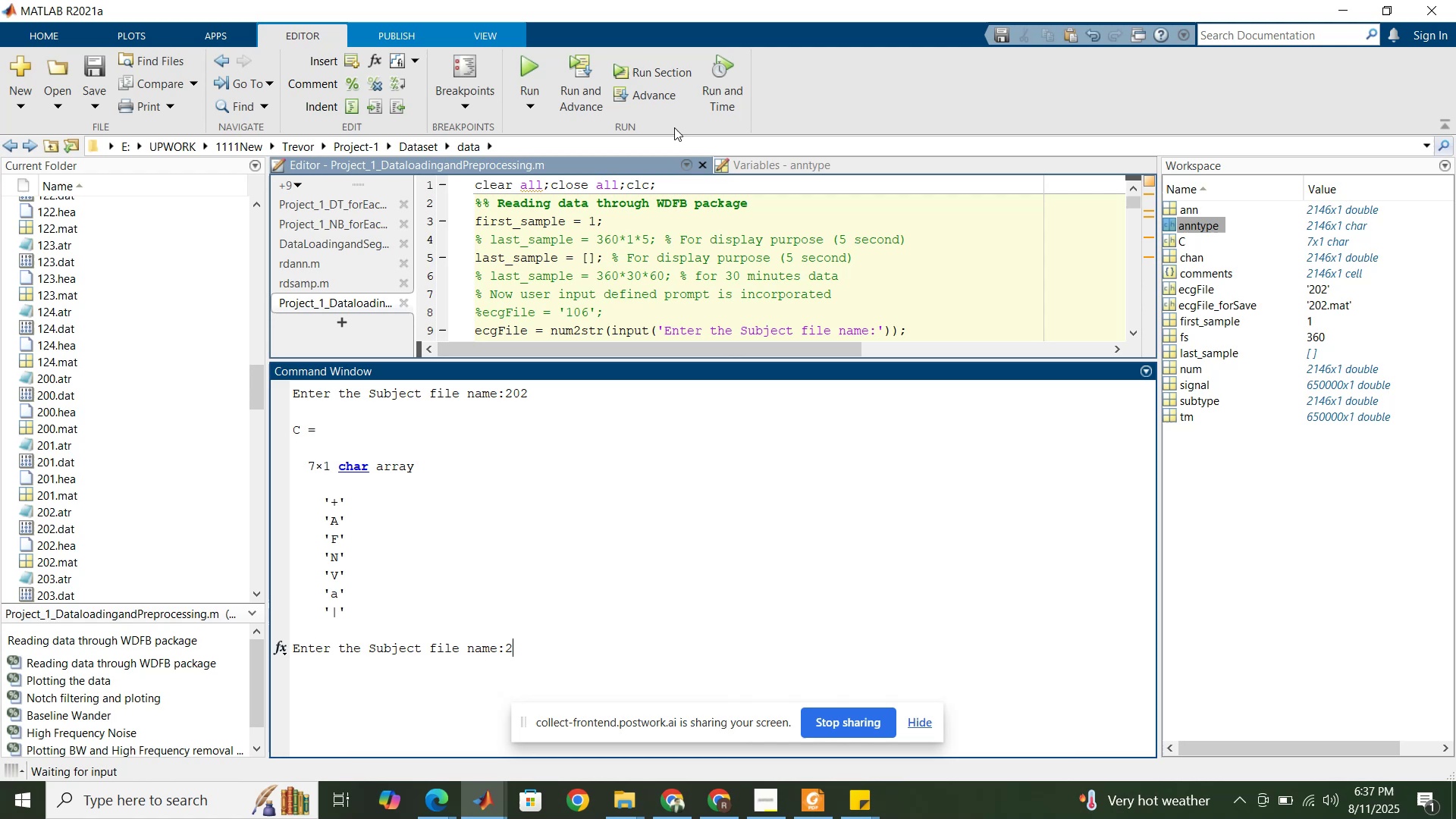 
key(Numpad0)
 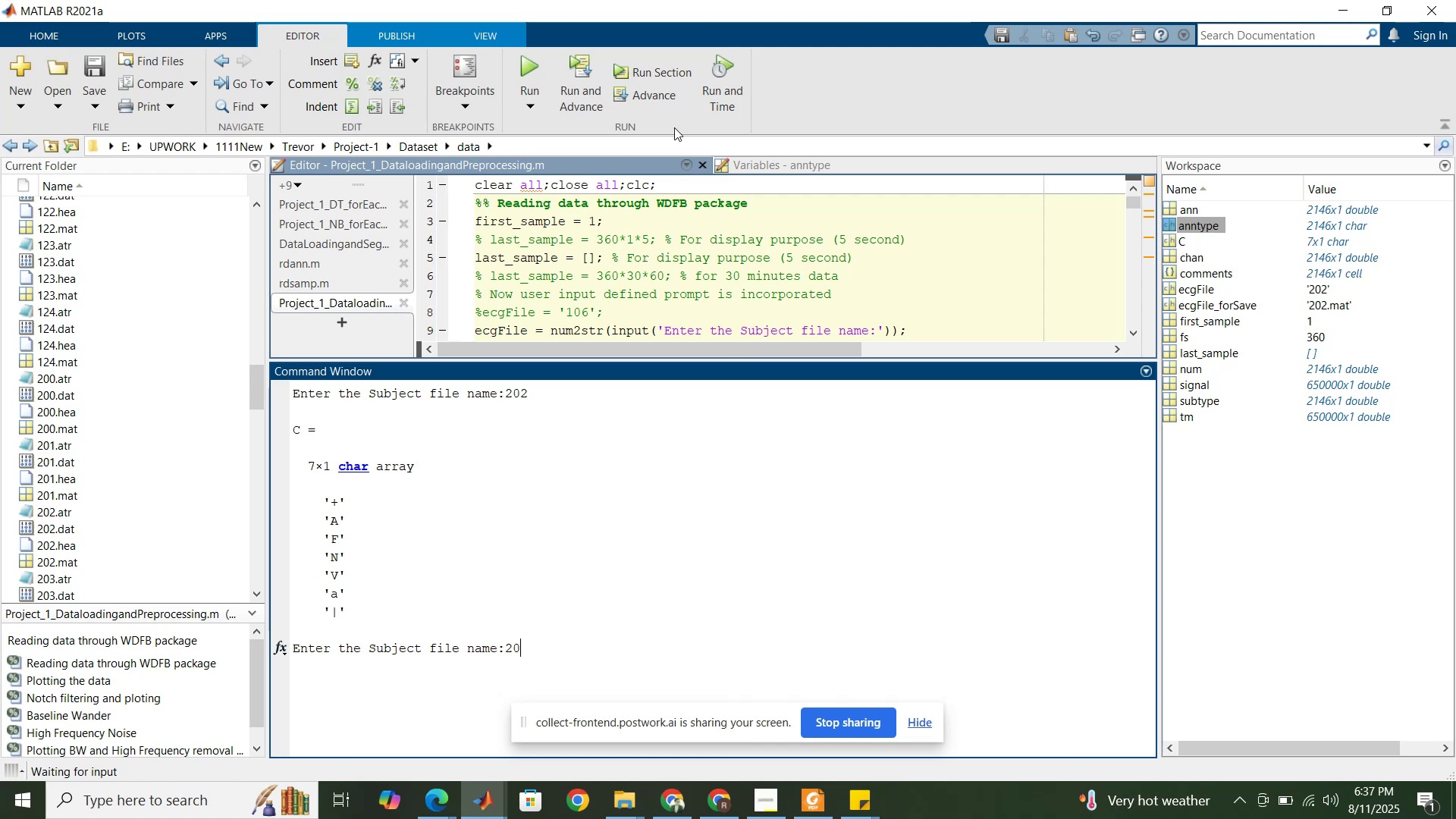 
key(Numpad3)
 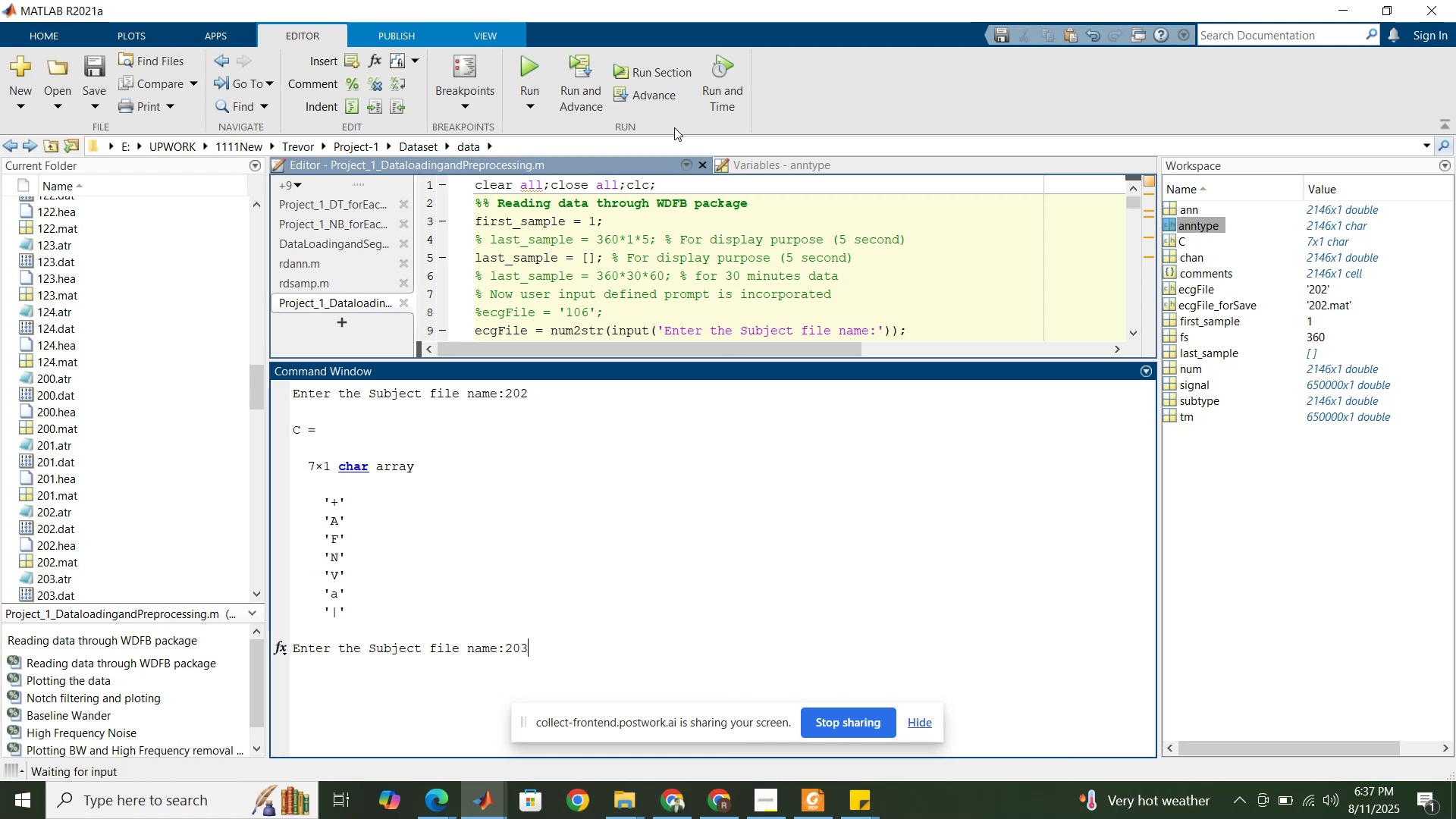 
key(NumpadEnter)
 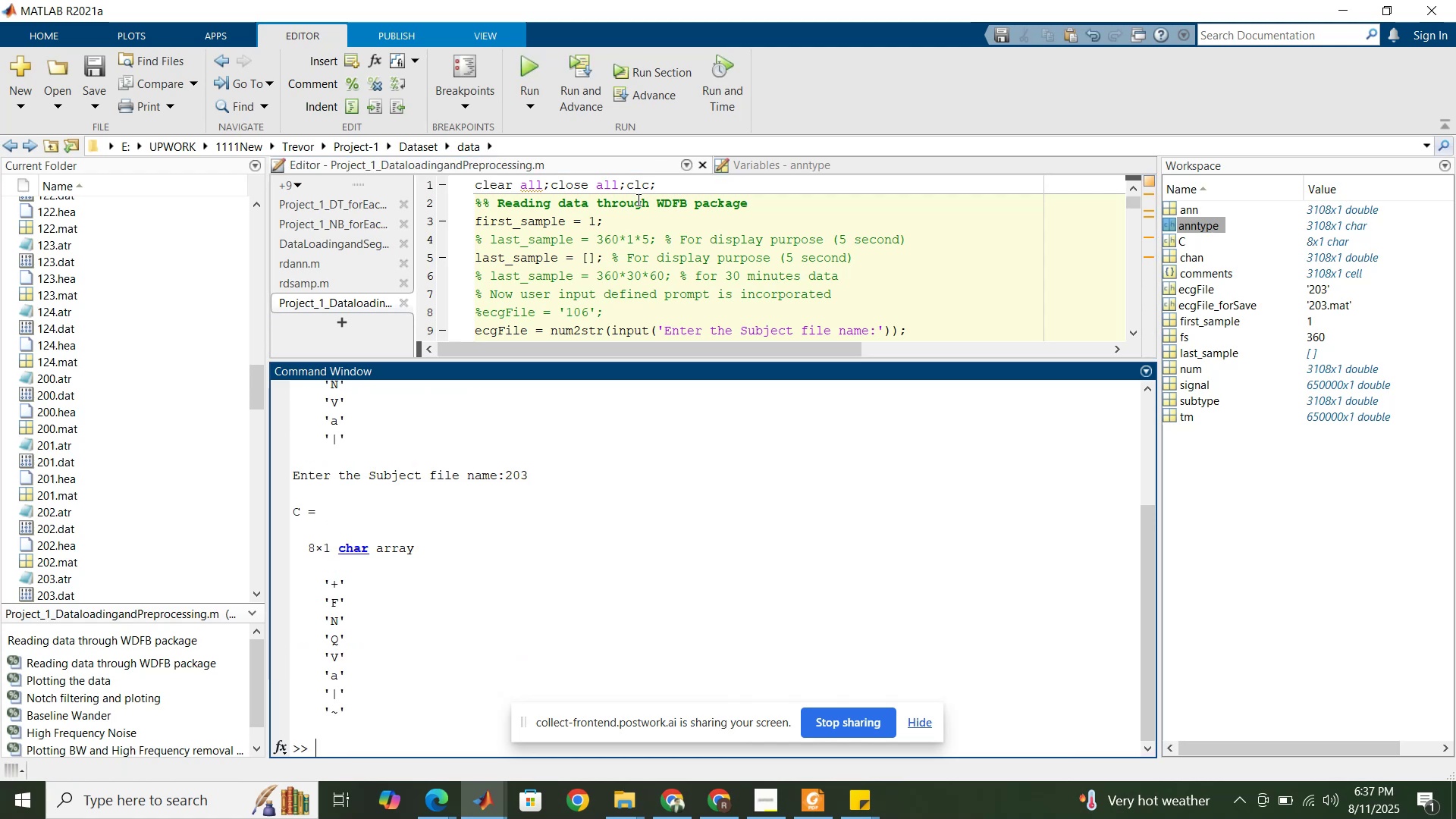 
wait(13.76)
 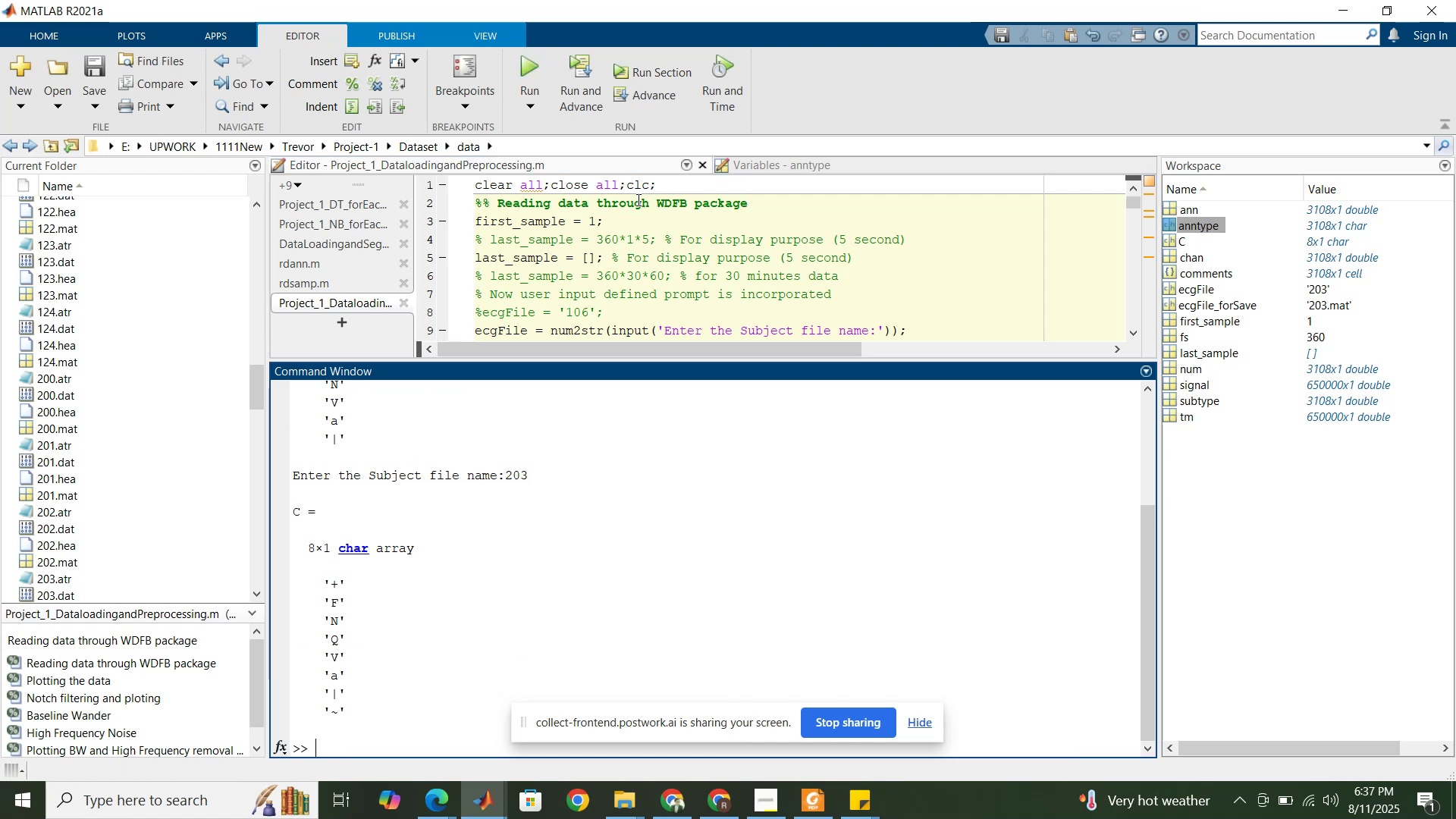 
scroll: coordinate [120, 440], scroll_direction: down, amount: 5.0
 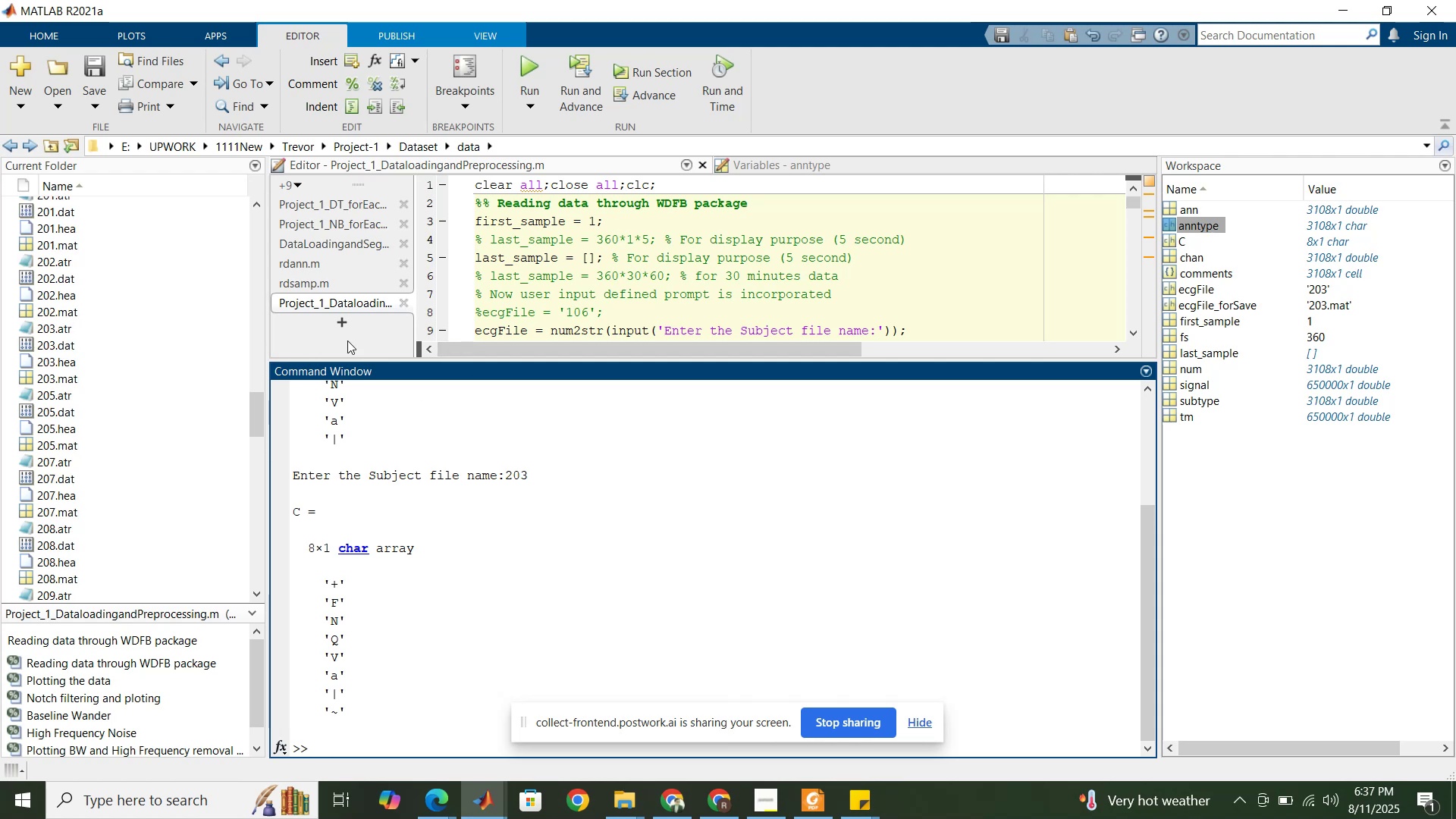 
left_click([595, 179])
 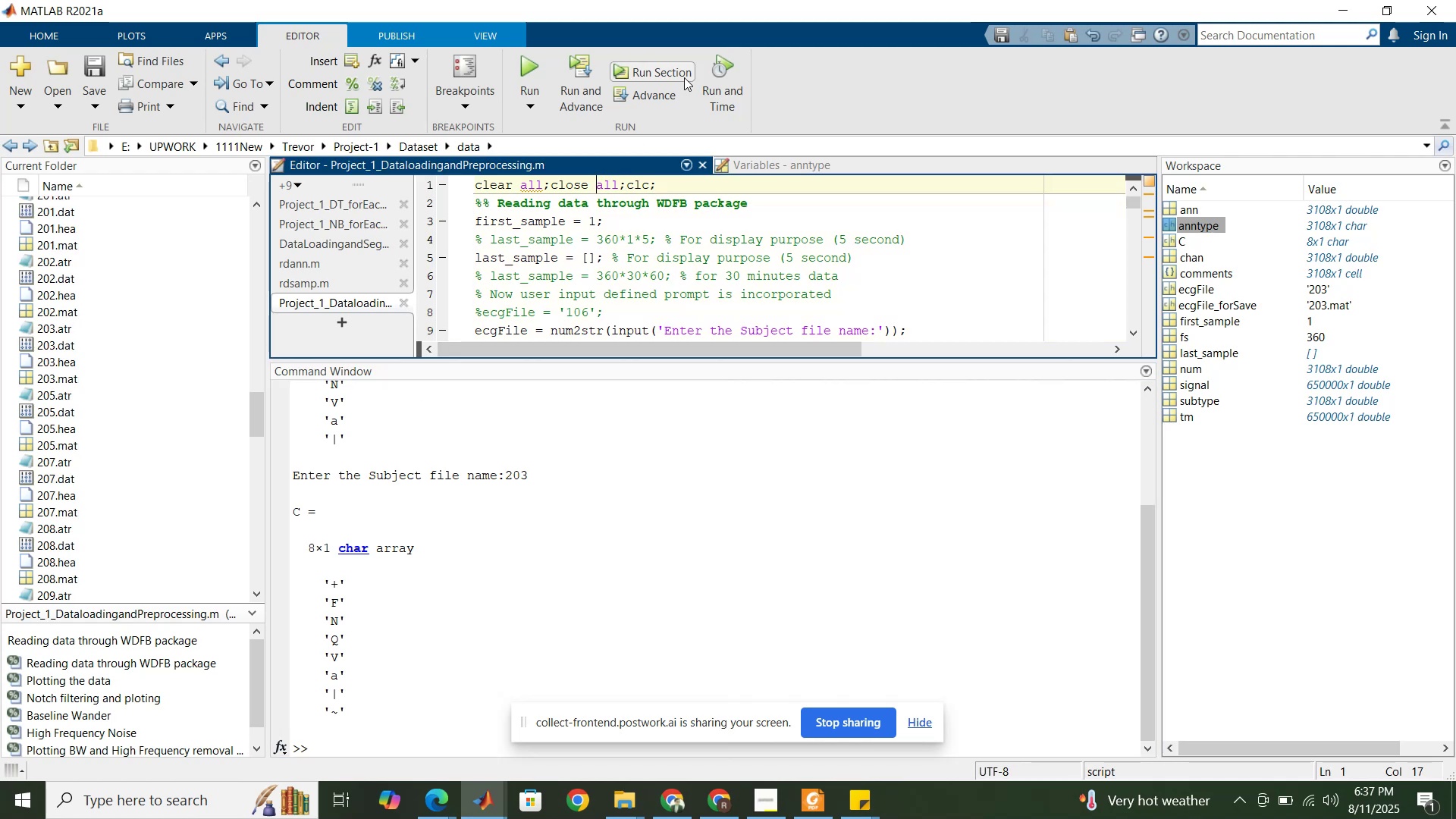 
left_click([675, 71])
 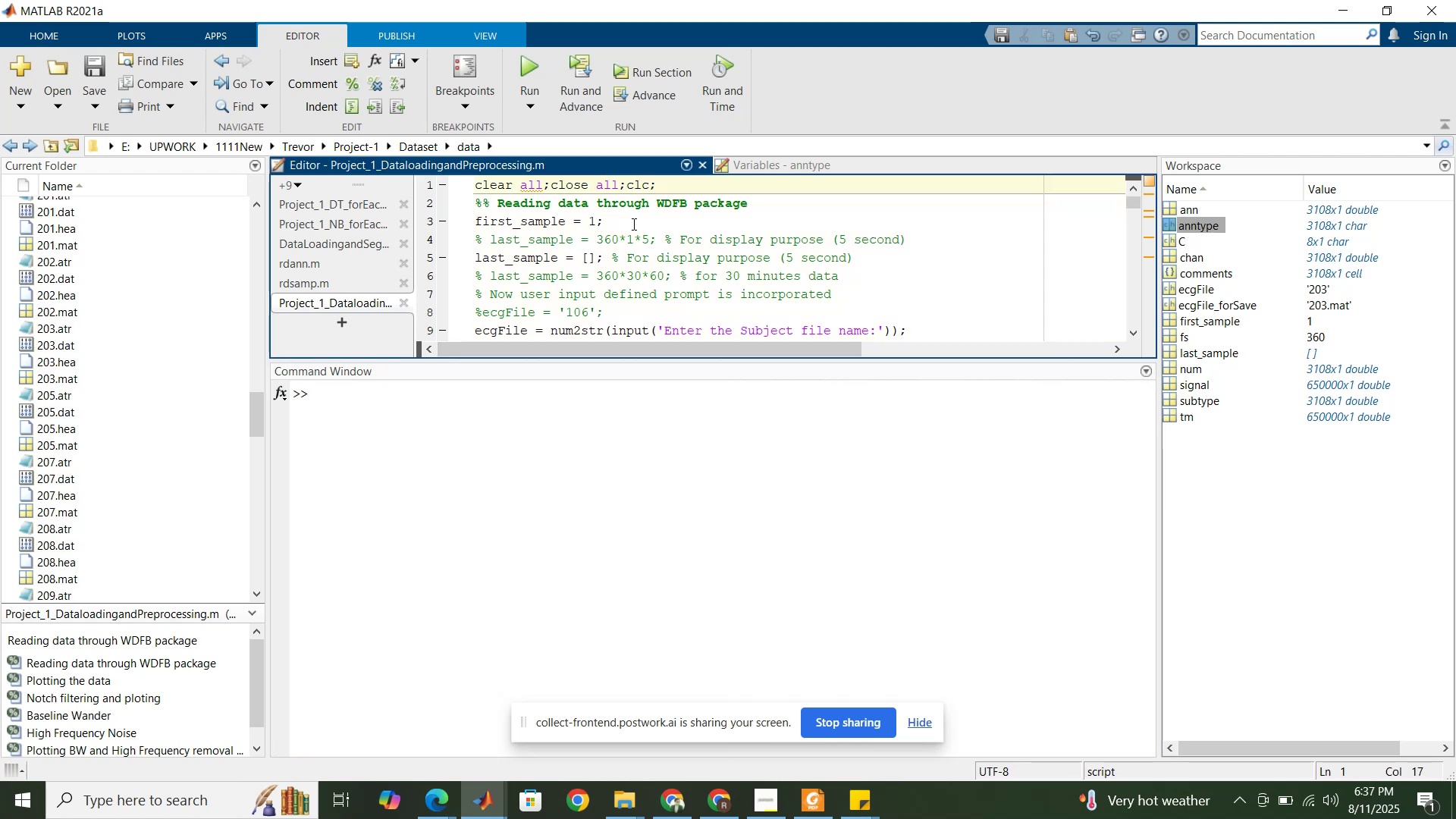 
double_click([635, 231])
 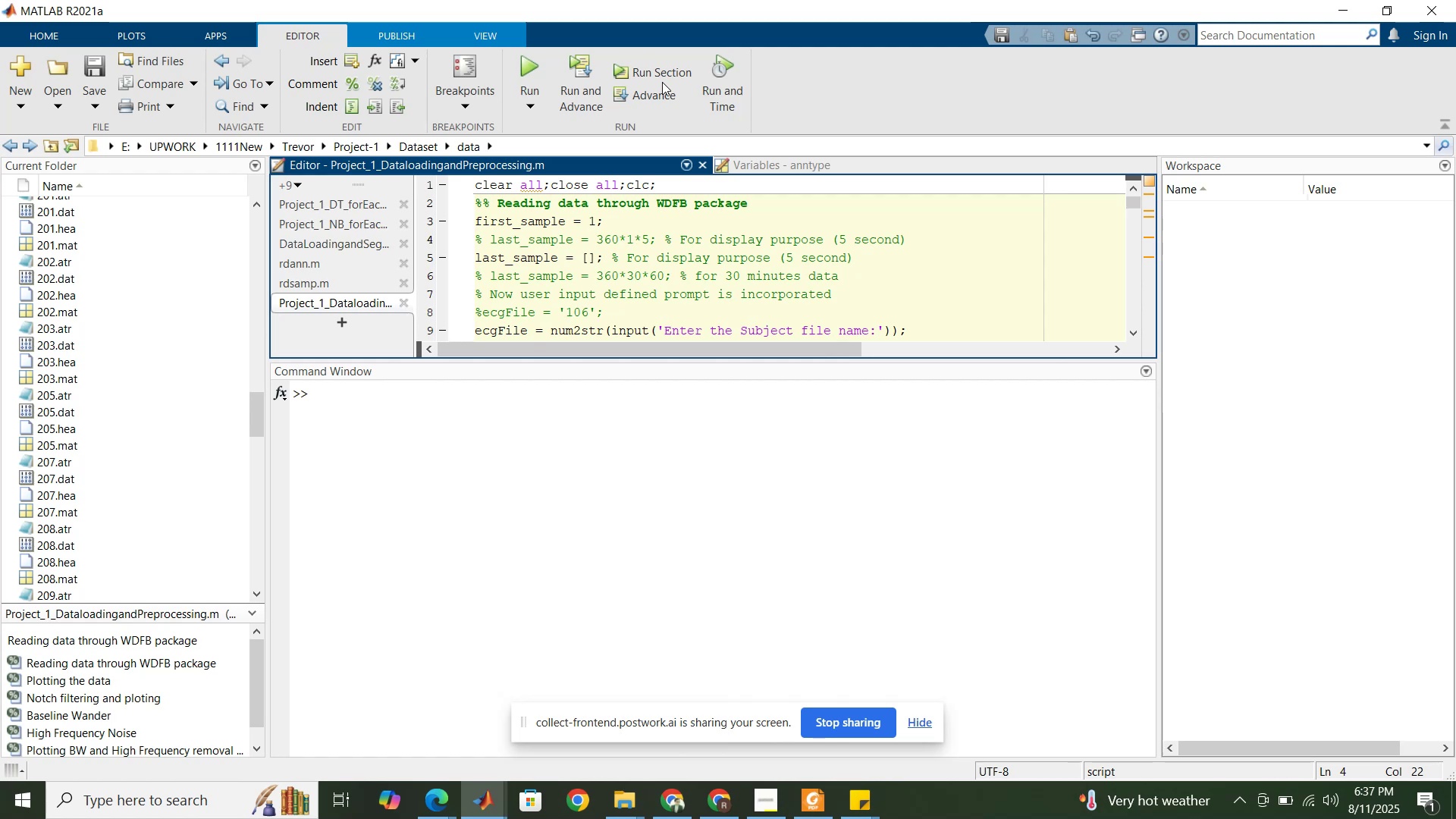 
left_click([661, 72])
 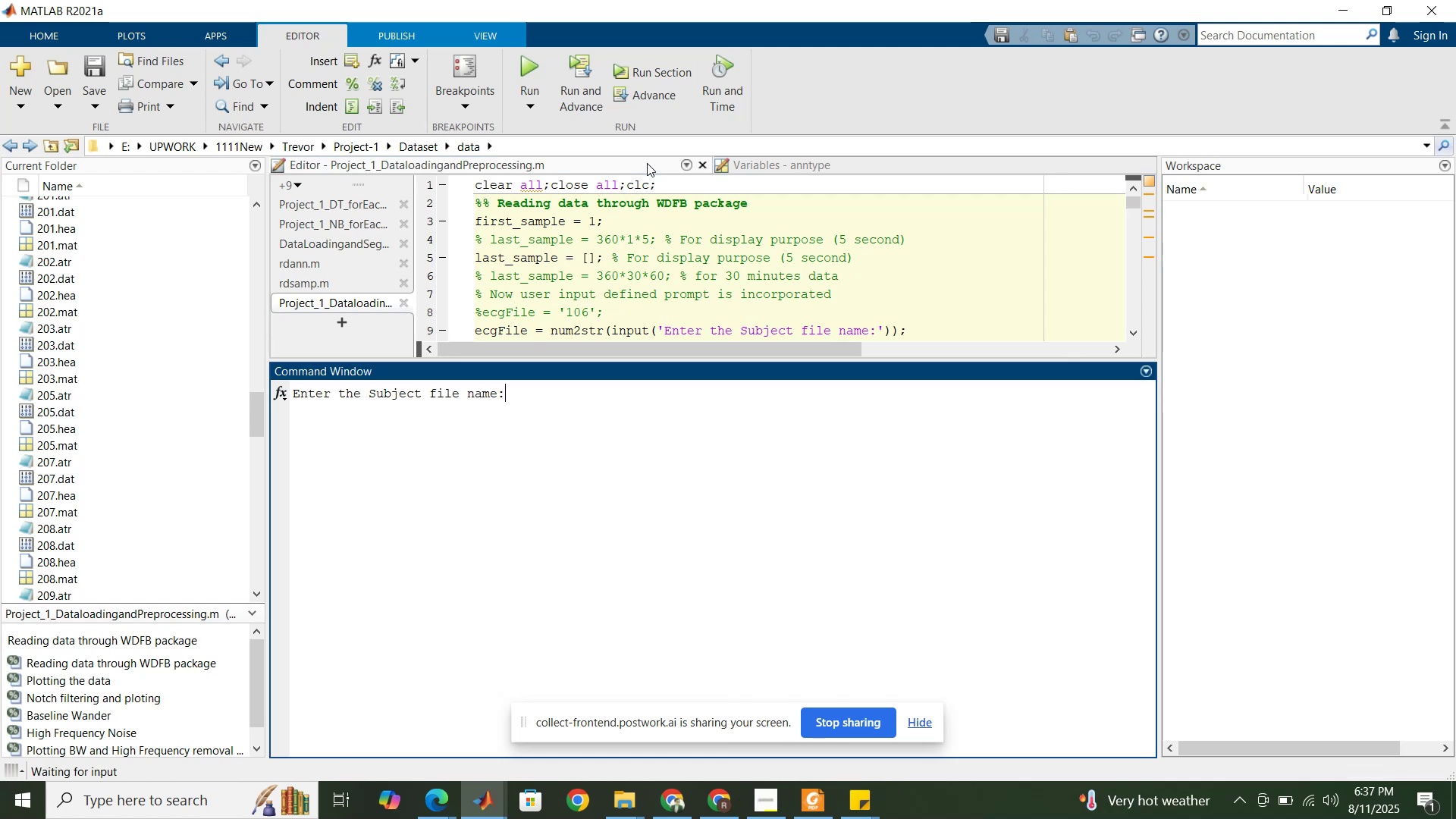 
key(Numpad2)
 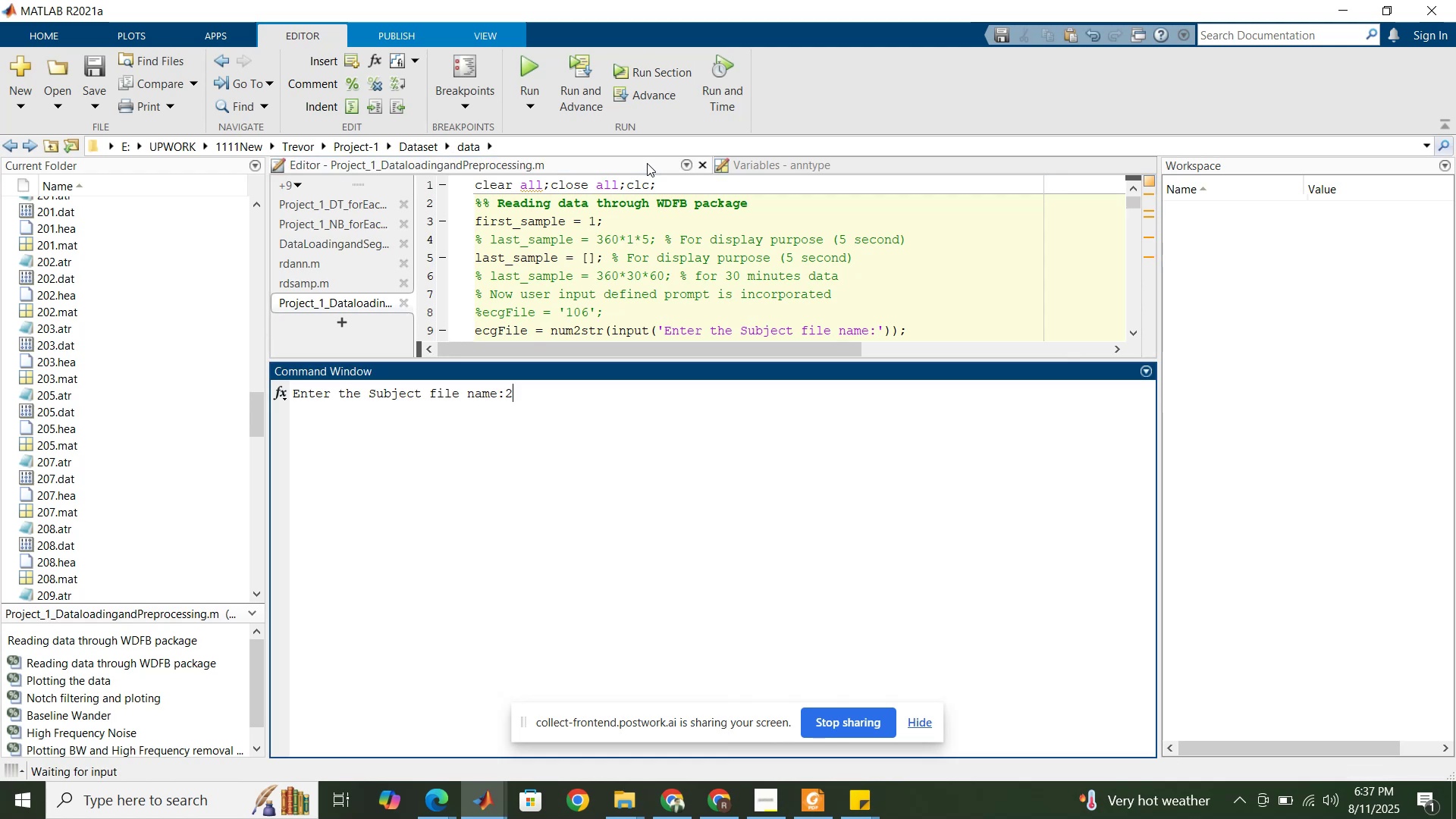 
key(Numpad0)
 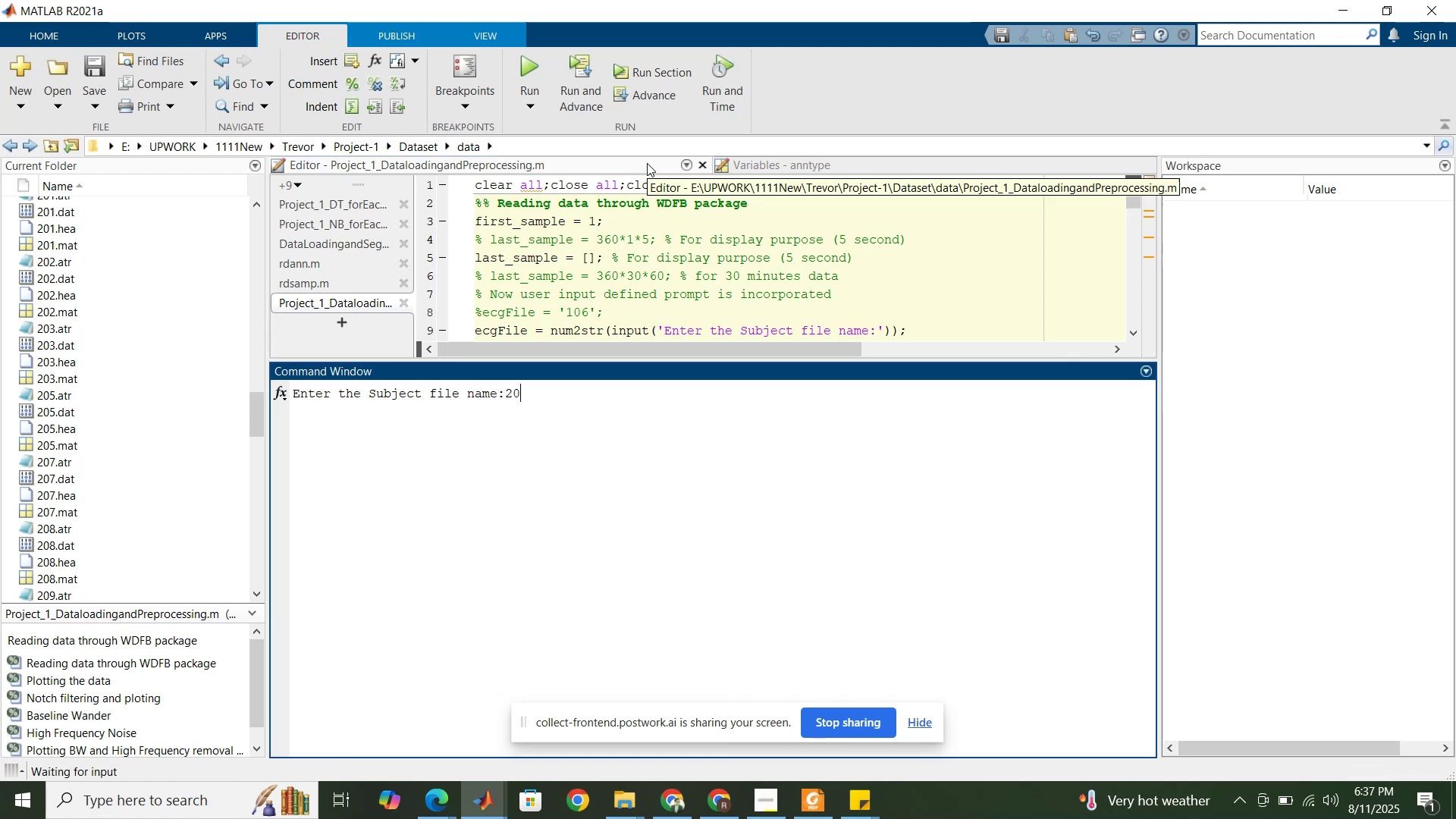 
key(Numpad5)
 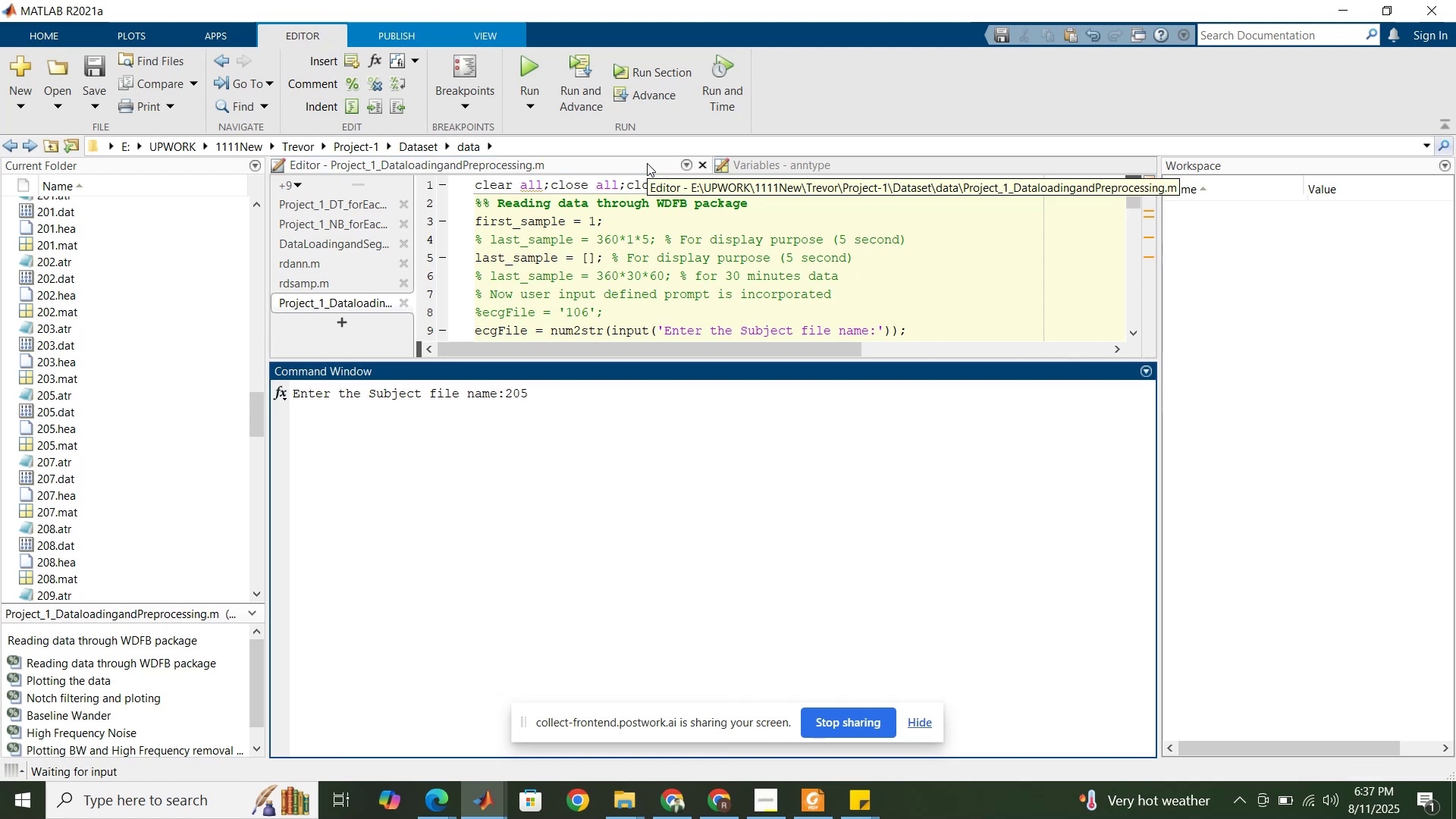 
key(NumpadEnter)
 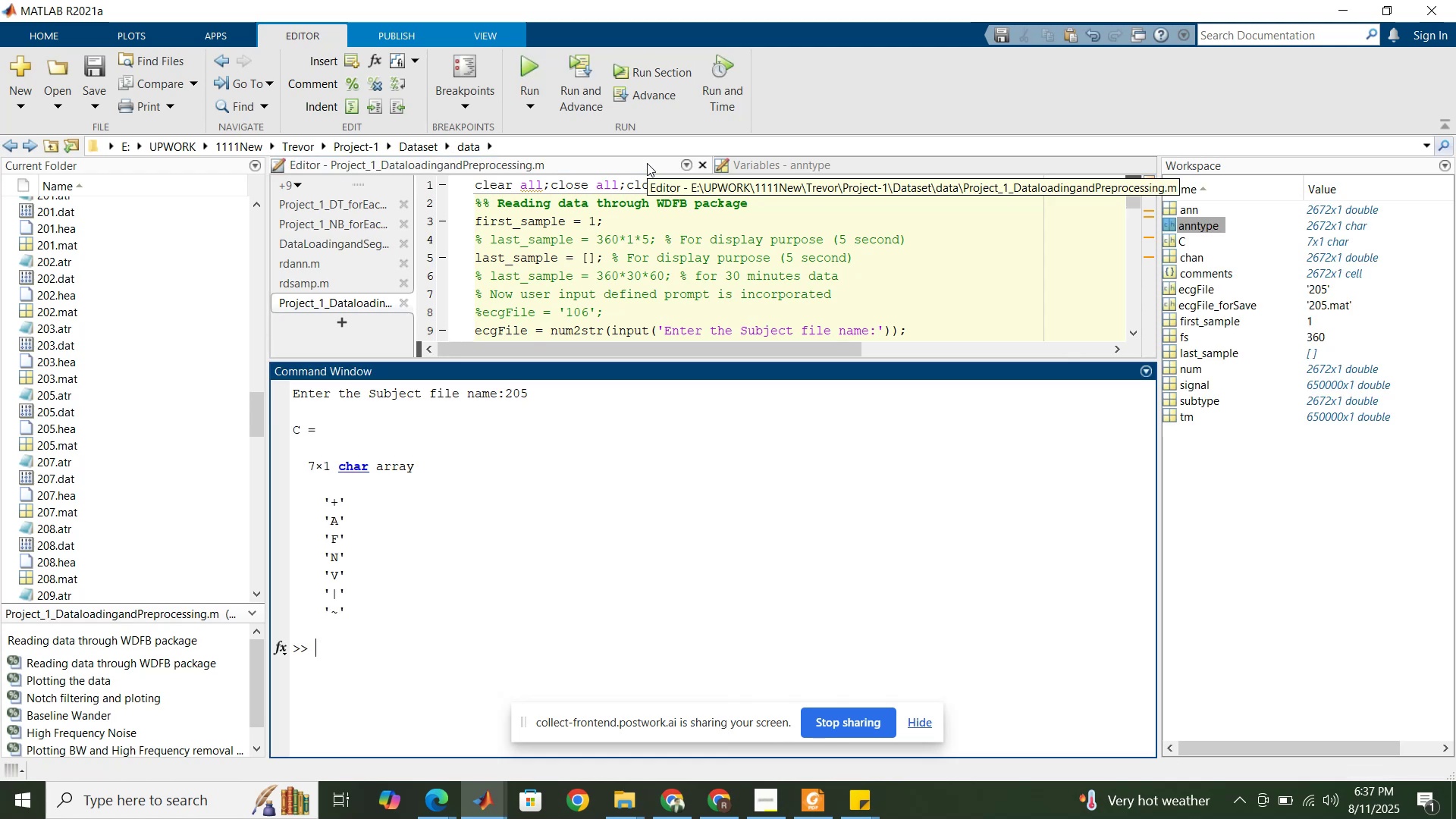 
left_click([610, 241])
 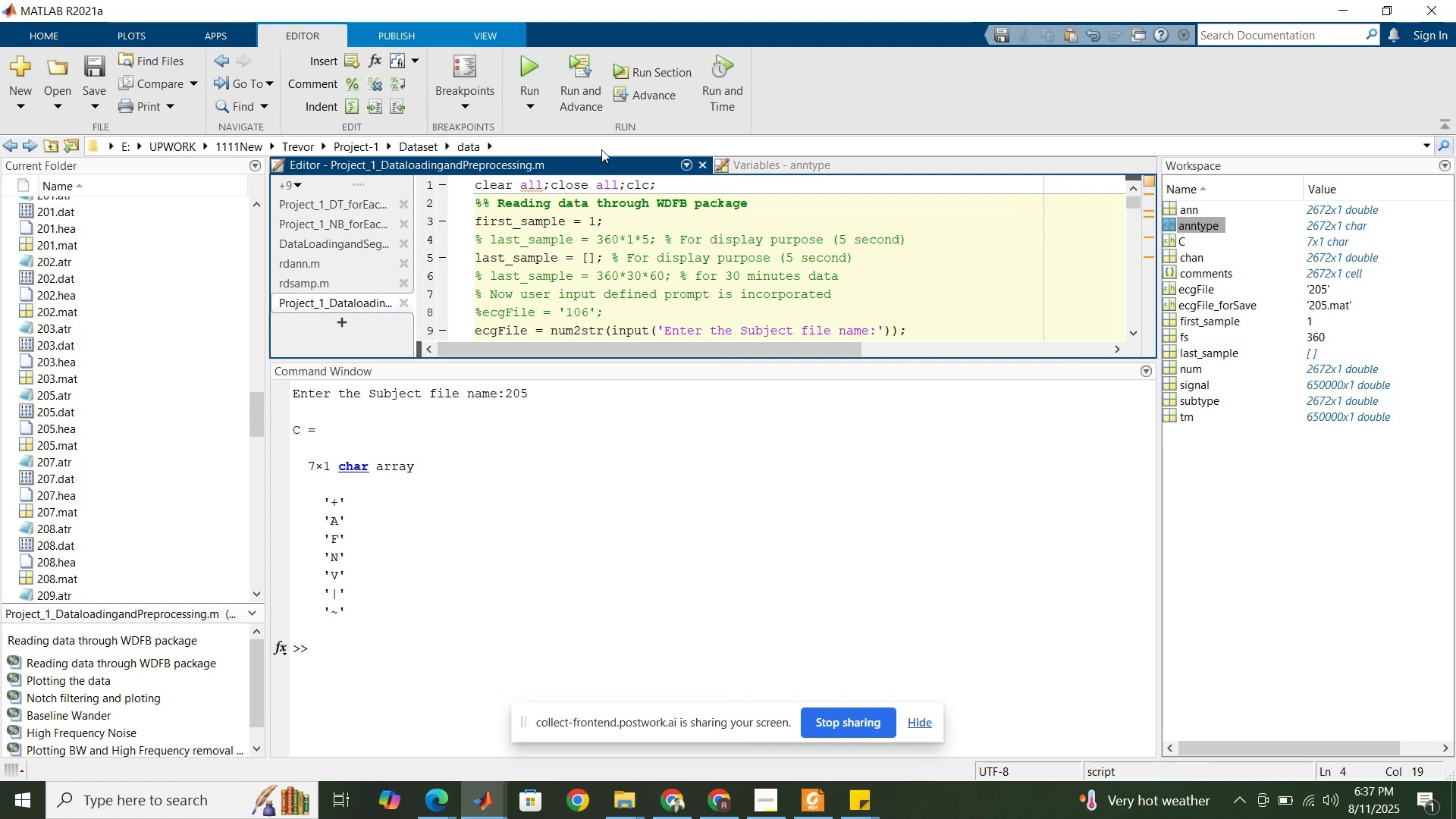 
left_click([658, 75])
 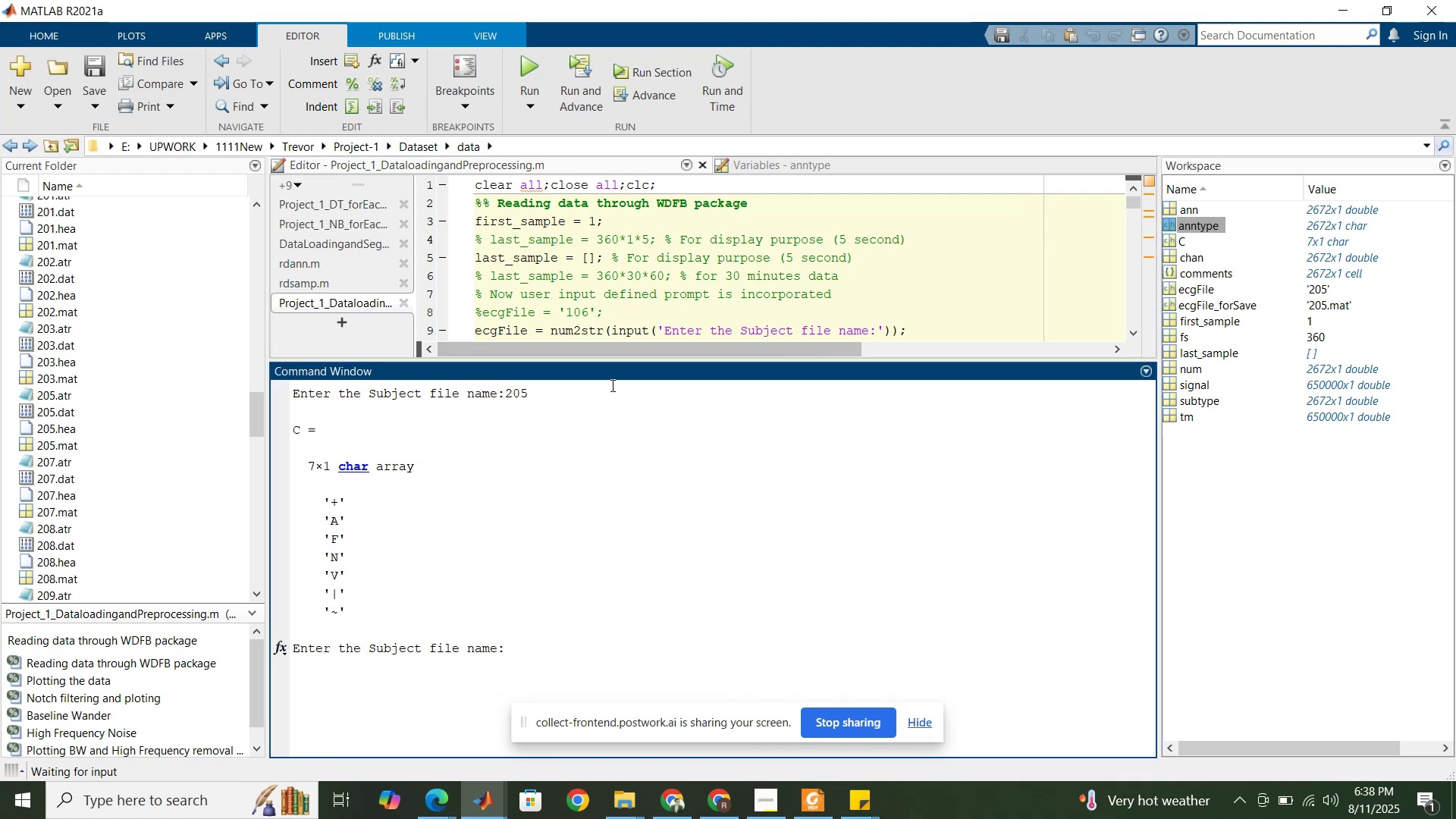 
key(Numpad2)
 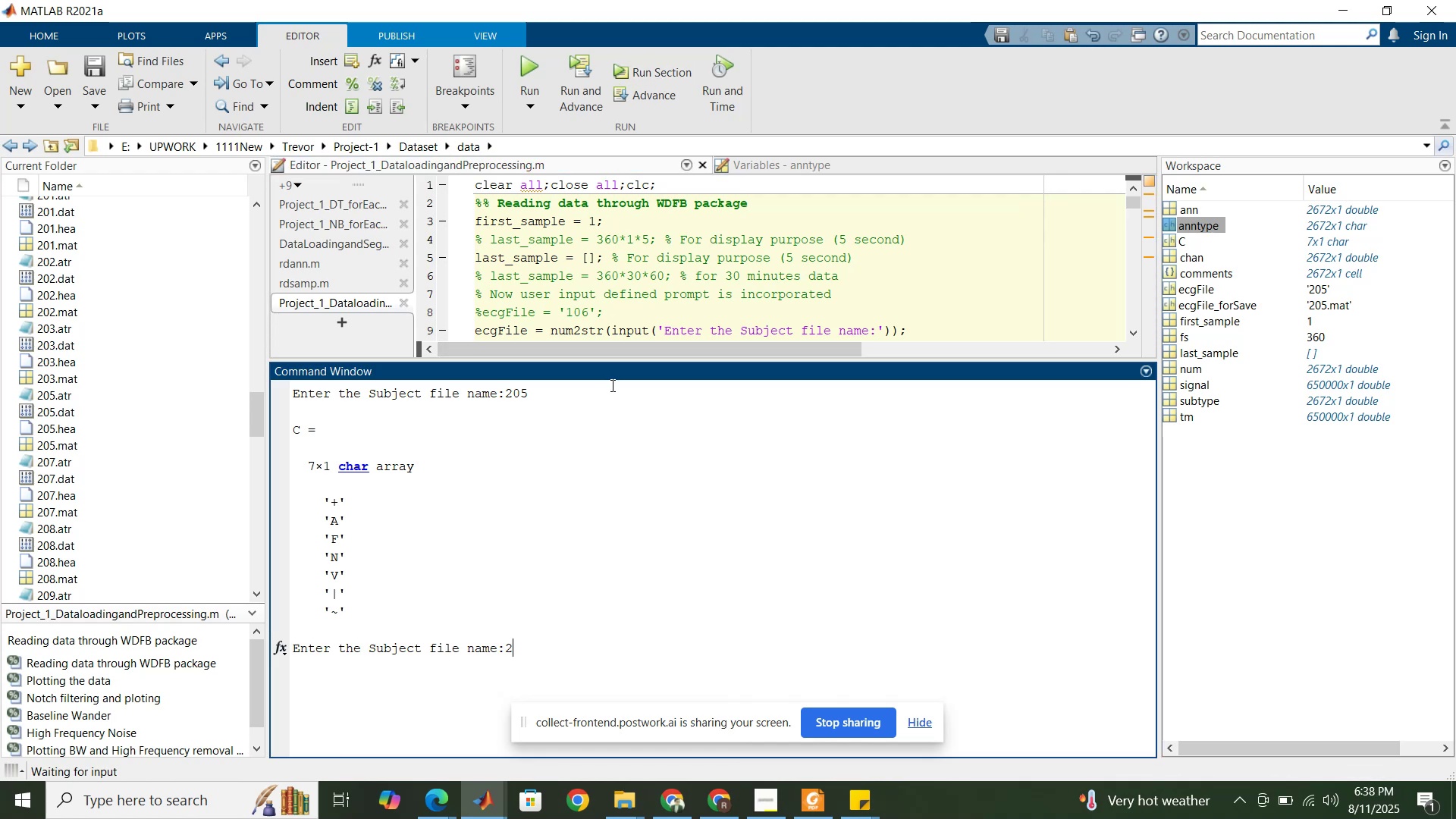 
key(Numpad0)
 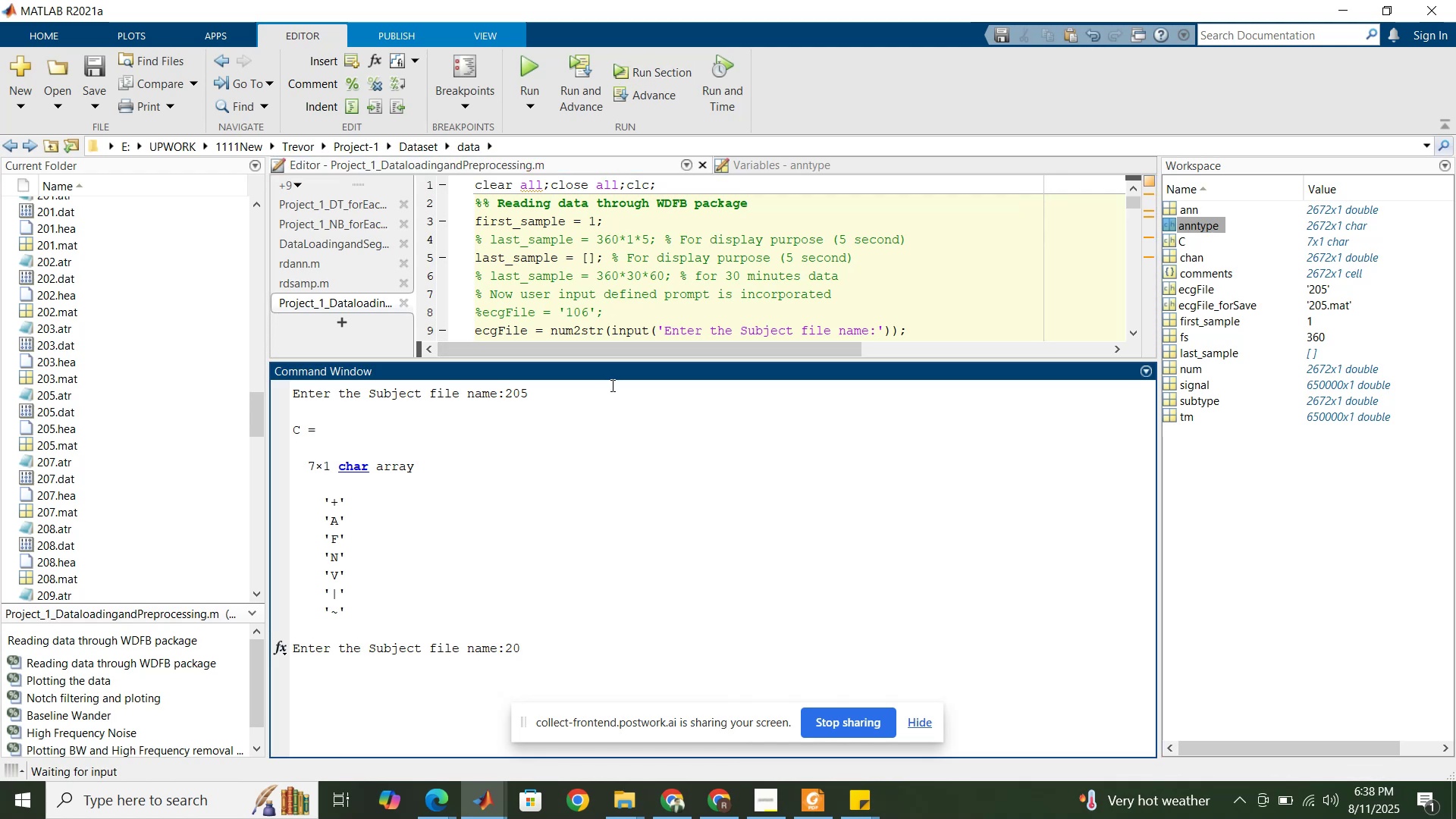 
key(Numpad7)
 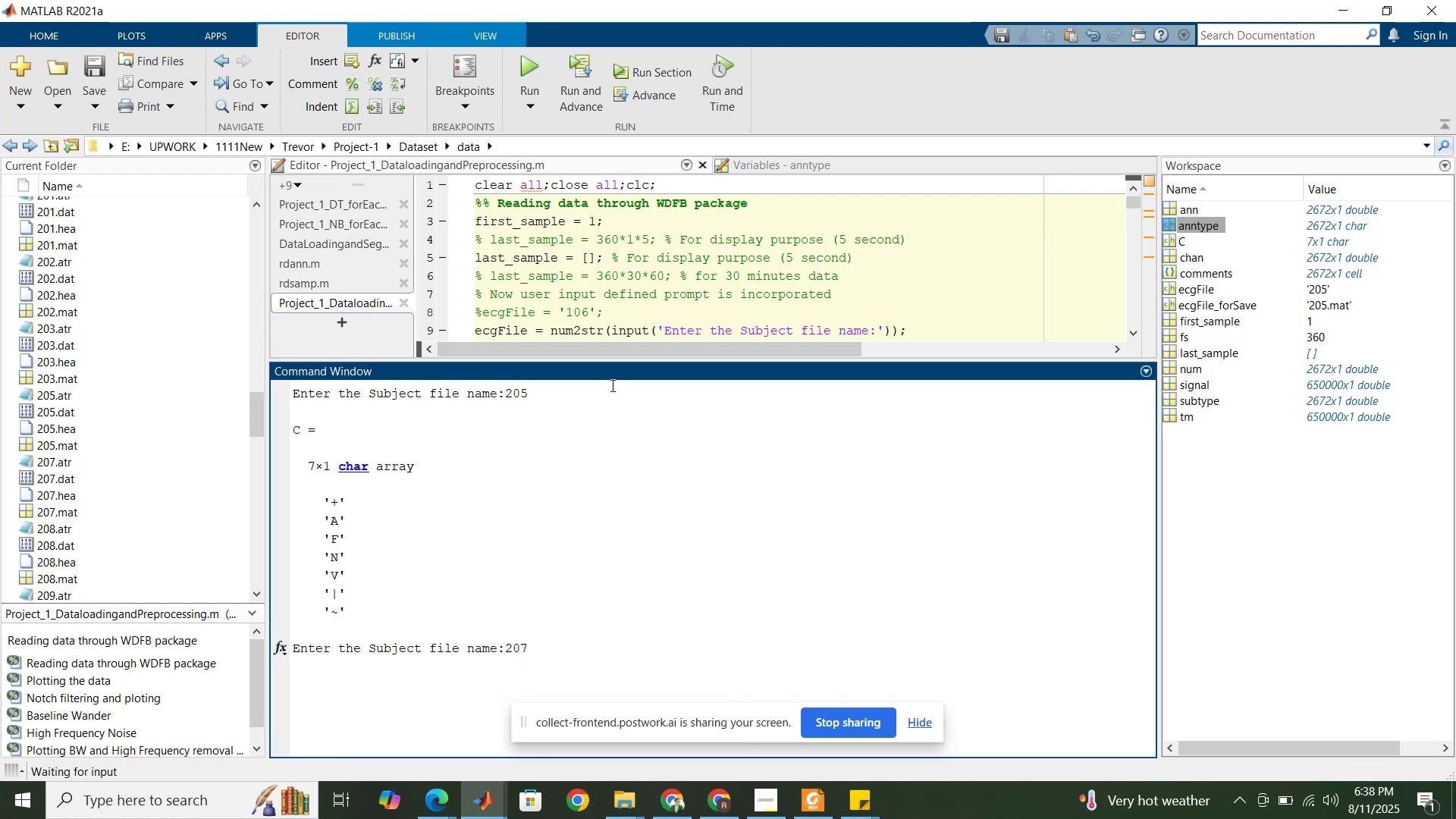 
key(NumpadEnter)
 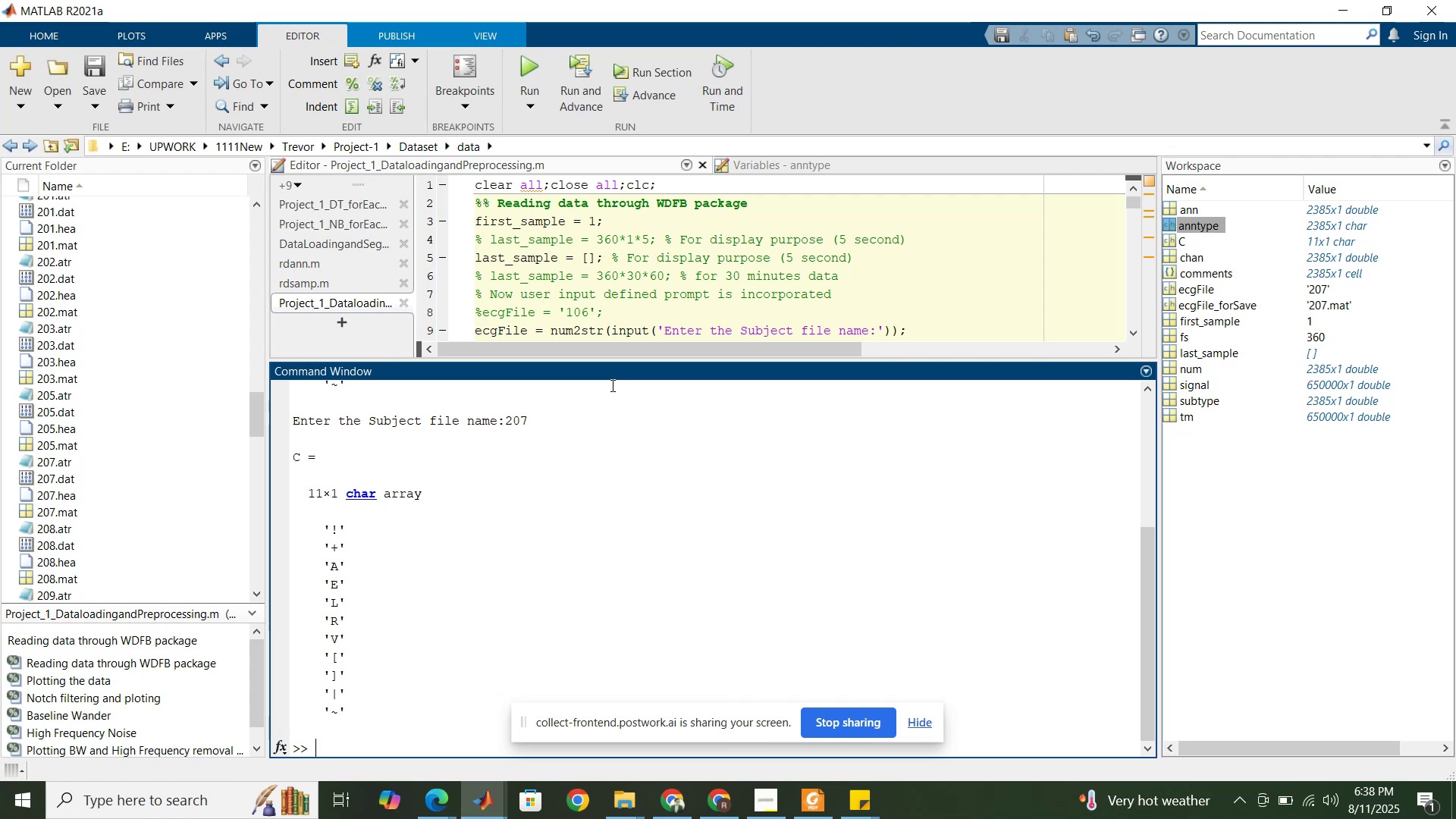 
wait(7.0)
 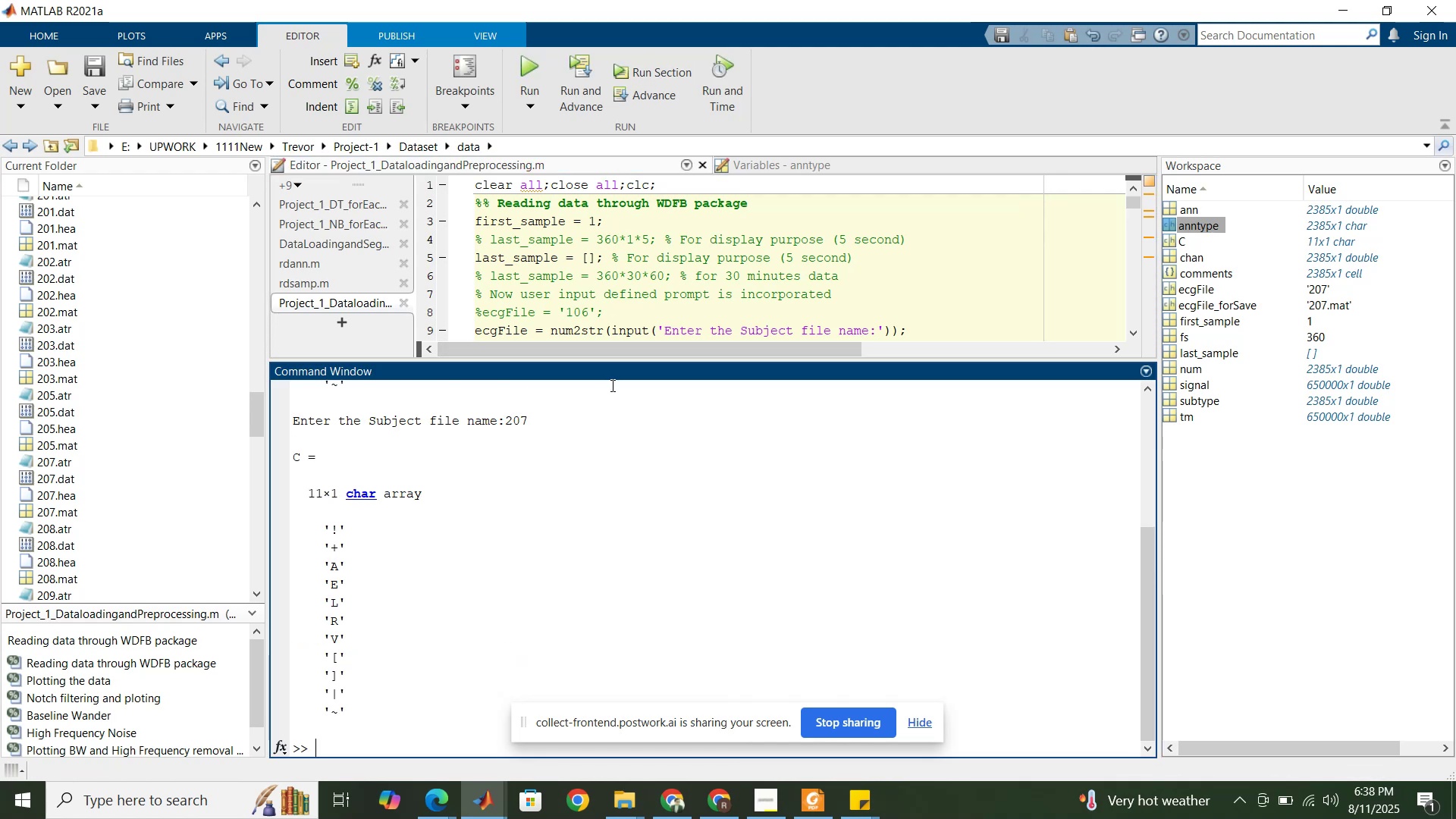 
scroll: coordinate [611, 385], scroll_direction: up, amount: 4.0
 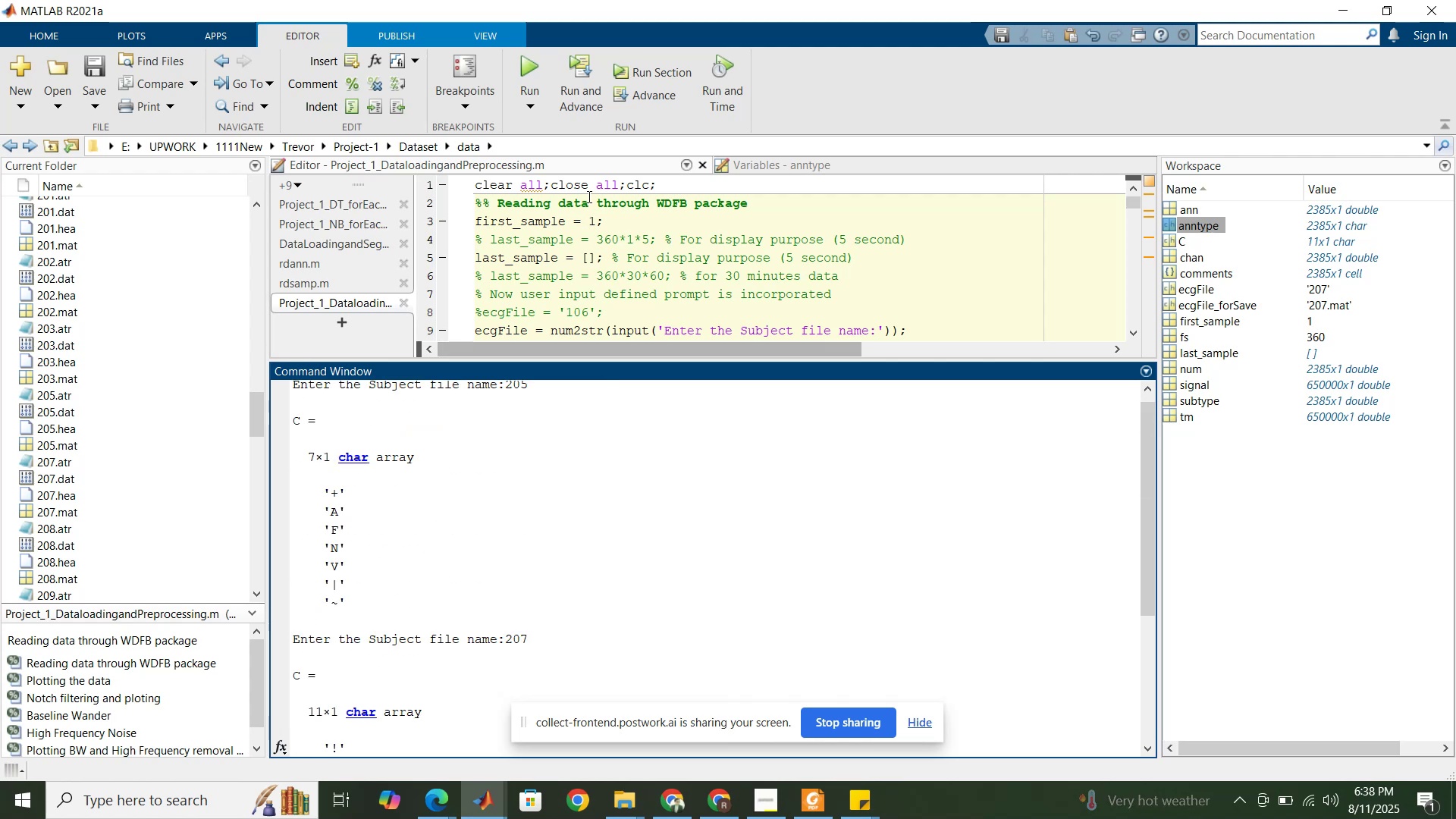 
left_click([588, 192])
 